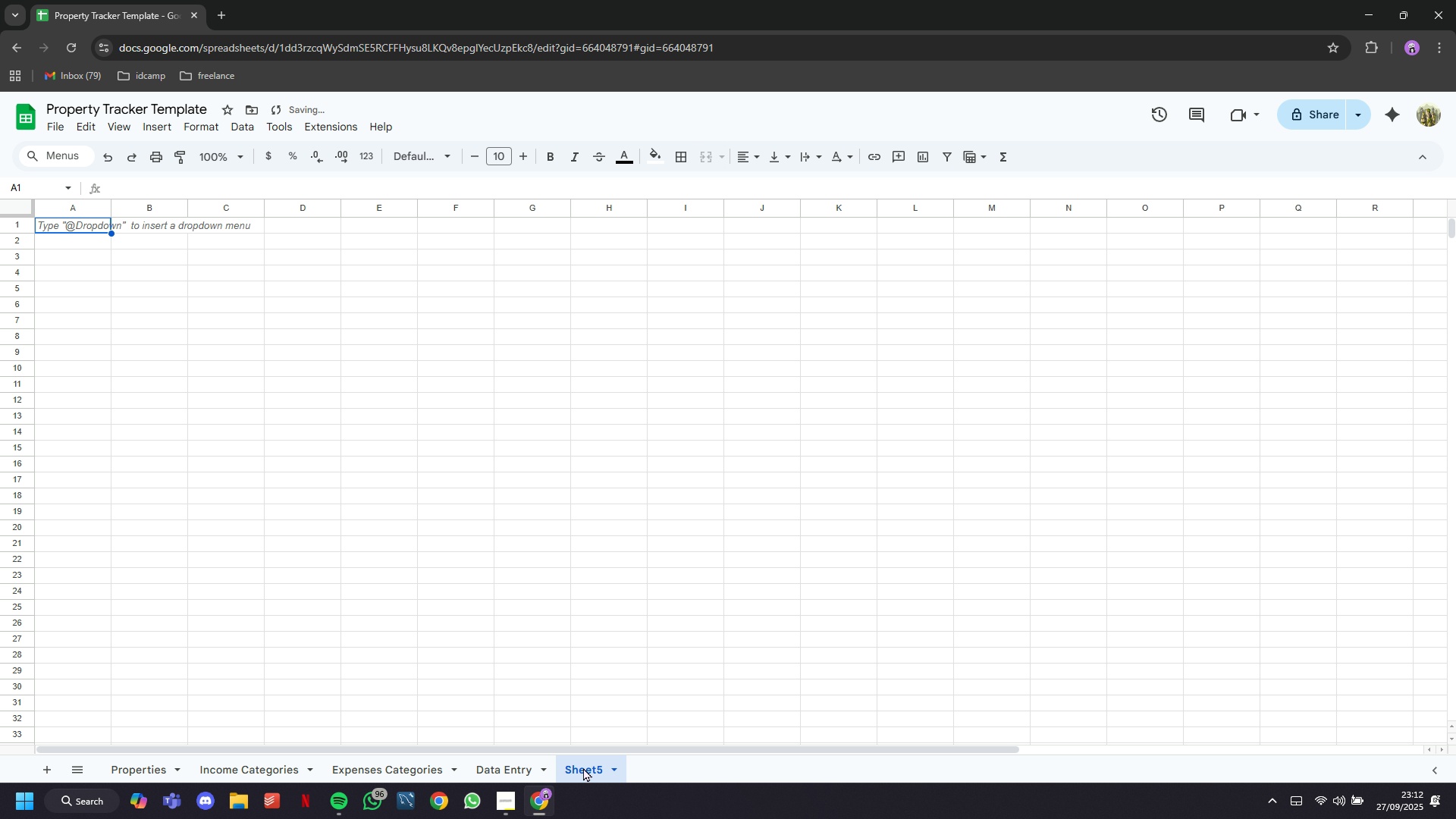 
double_click([583, 768])
 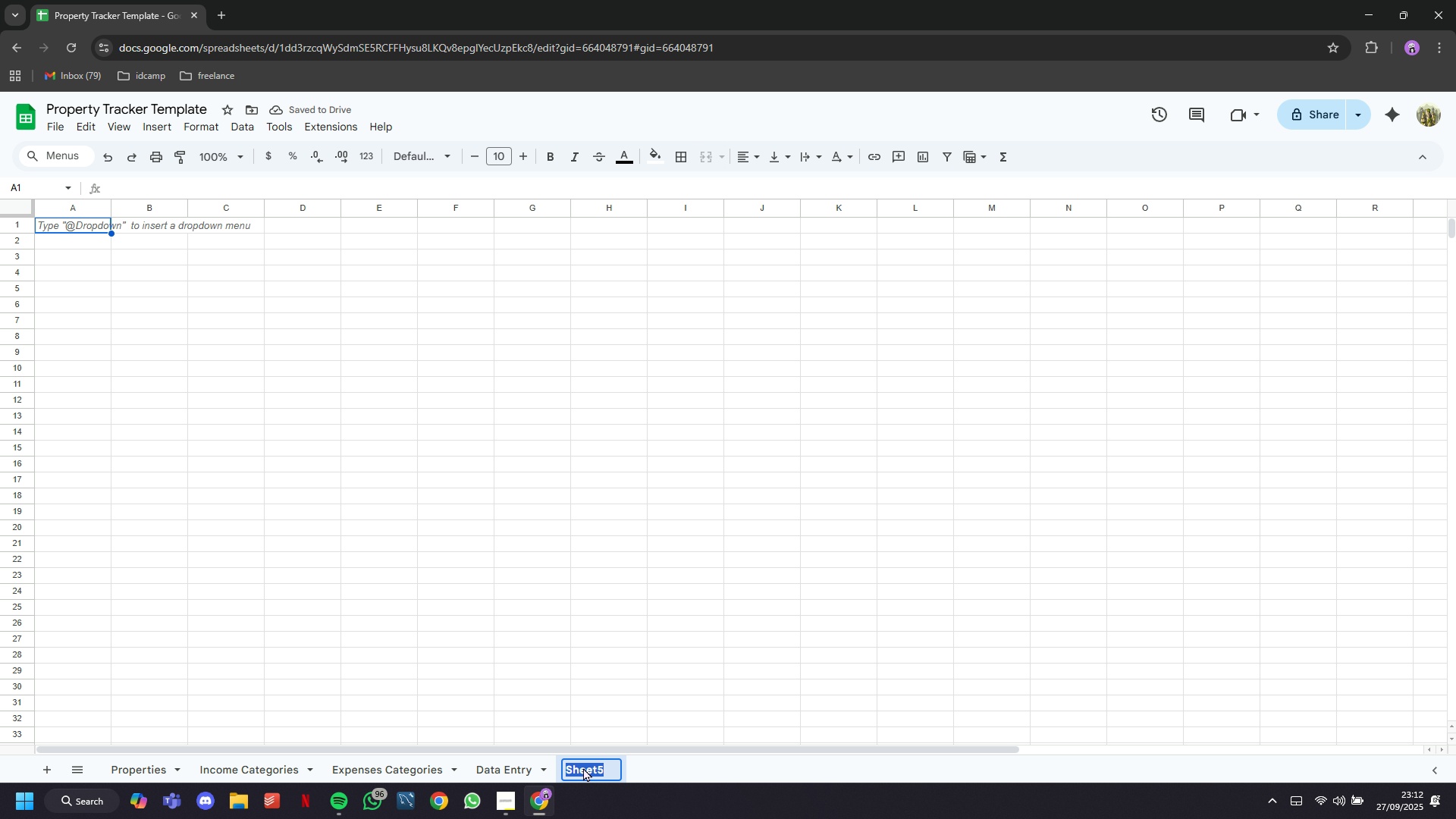 
type(Summa Dashboard)
 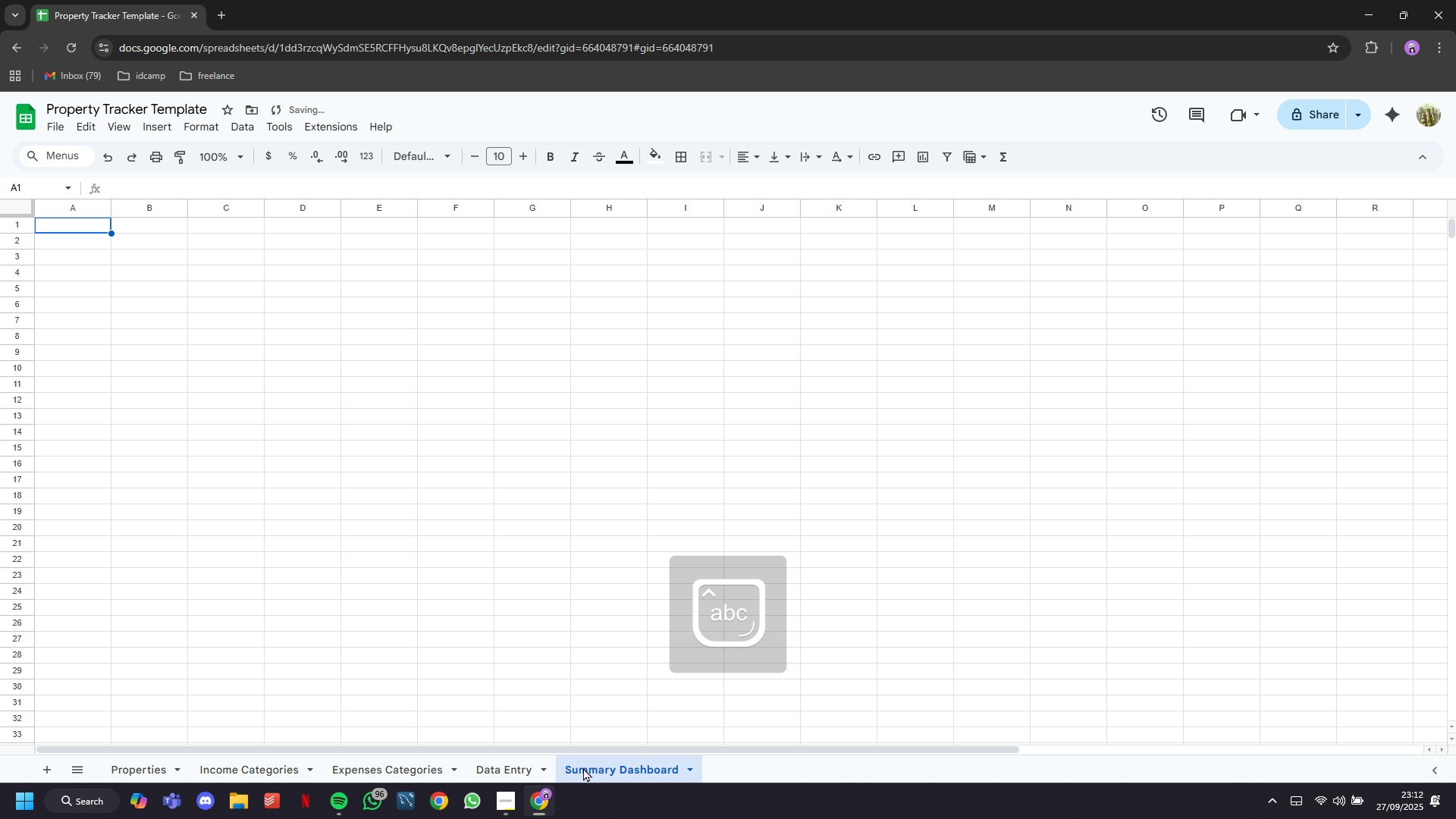 
hold_key(key=Y, duration=27.49)
 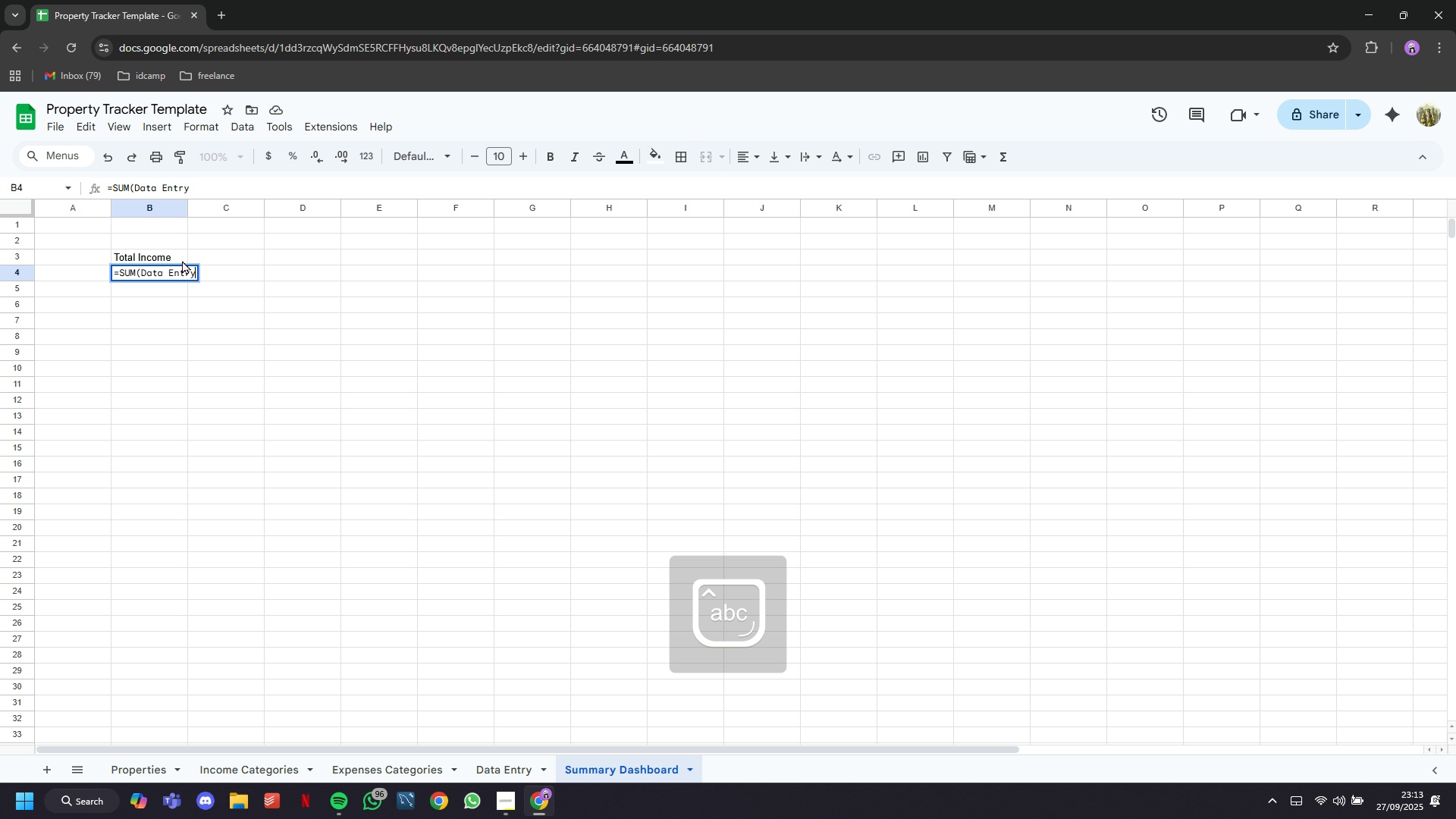 
key(Enter)
 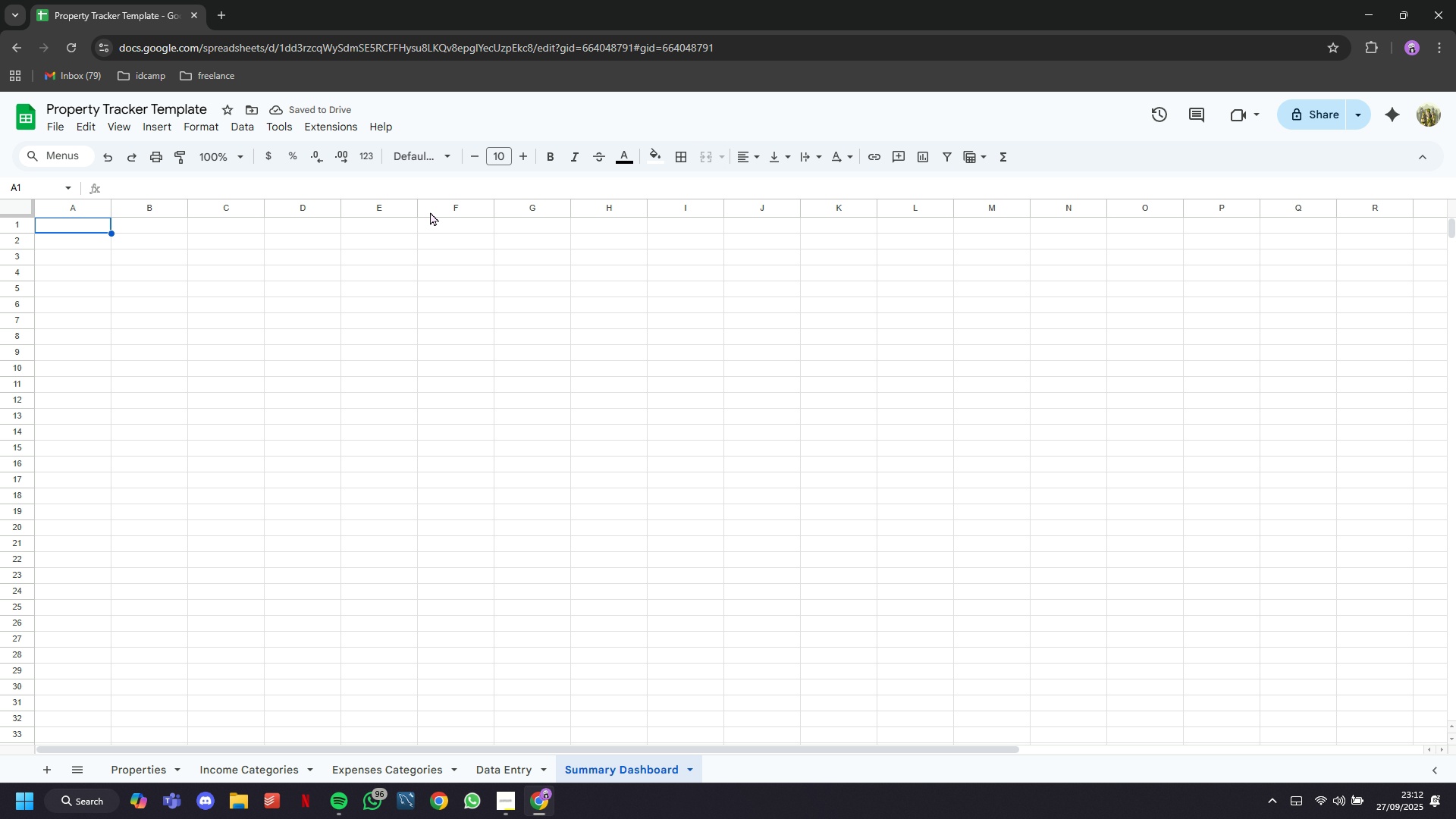 
left_click([93, 262])
 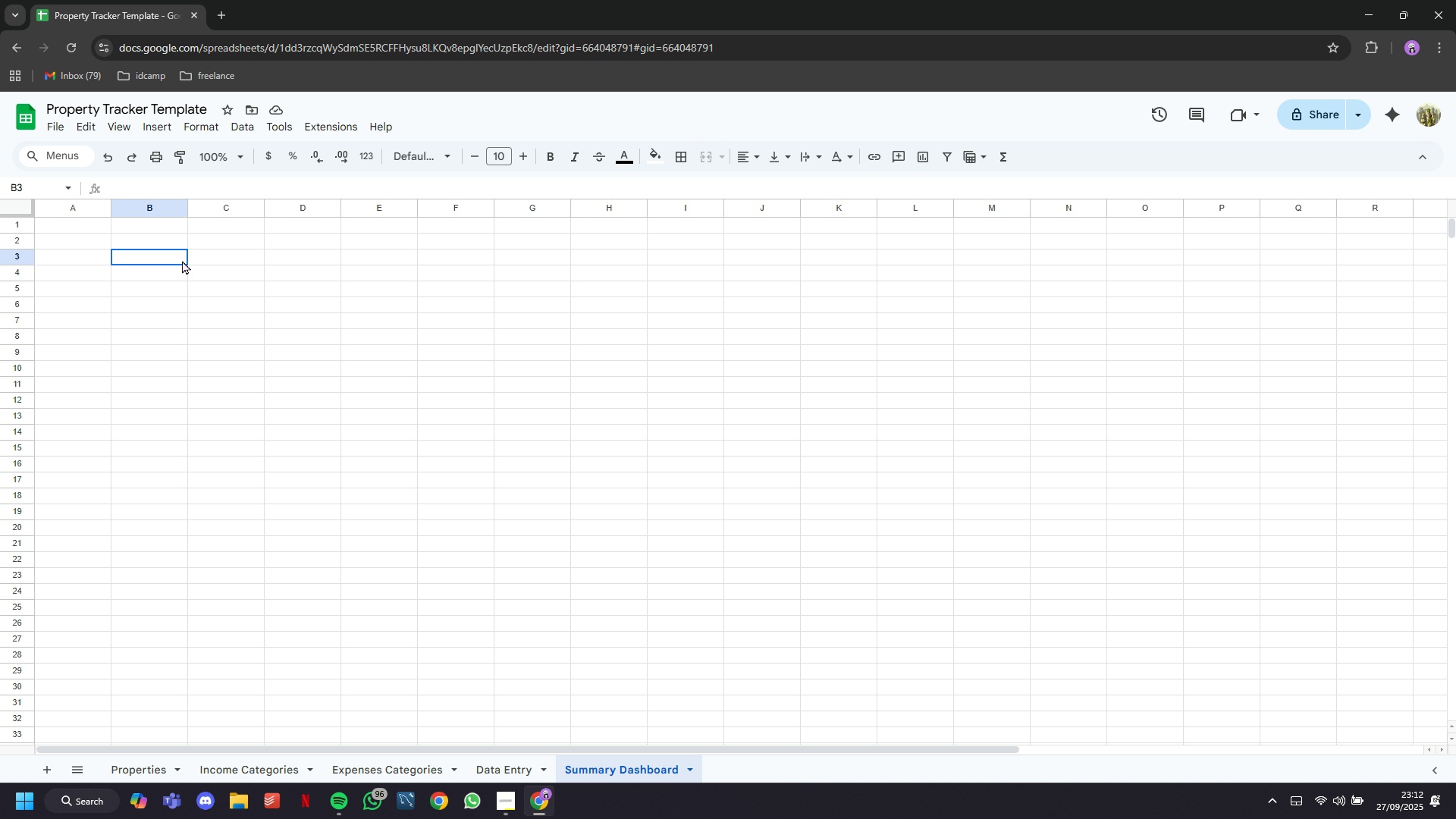 
left_click([182, 260])
 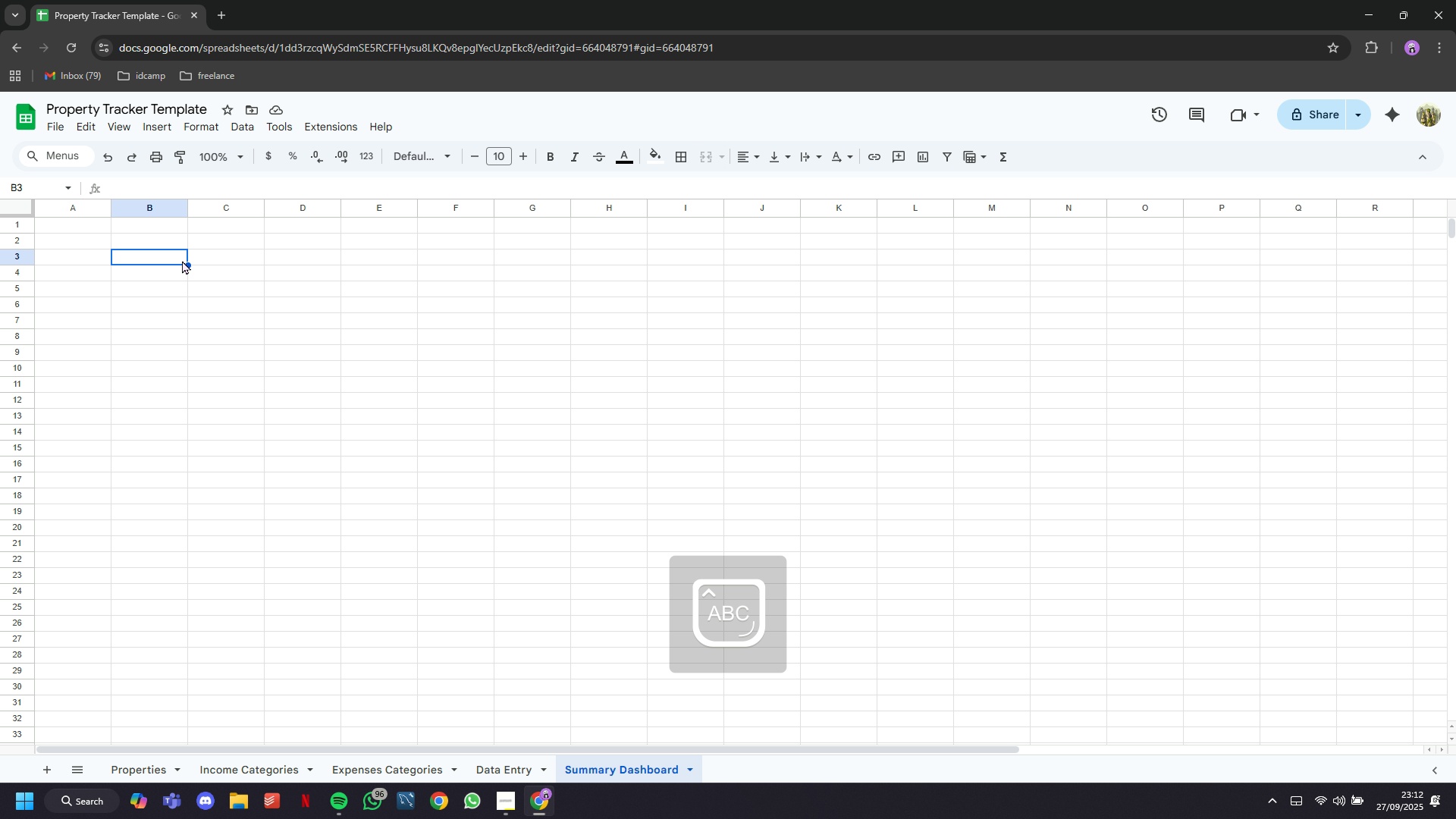 
type(Total Income)
 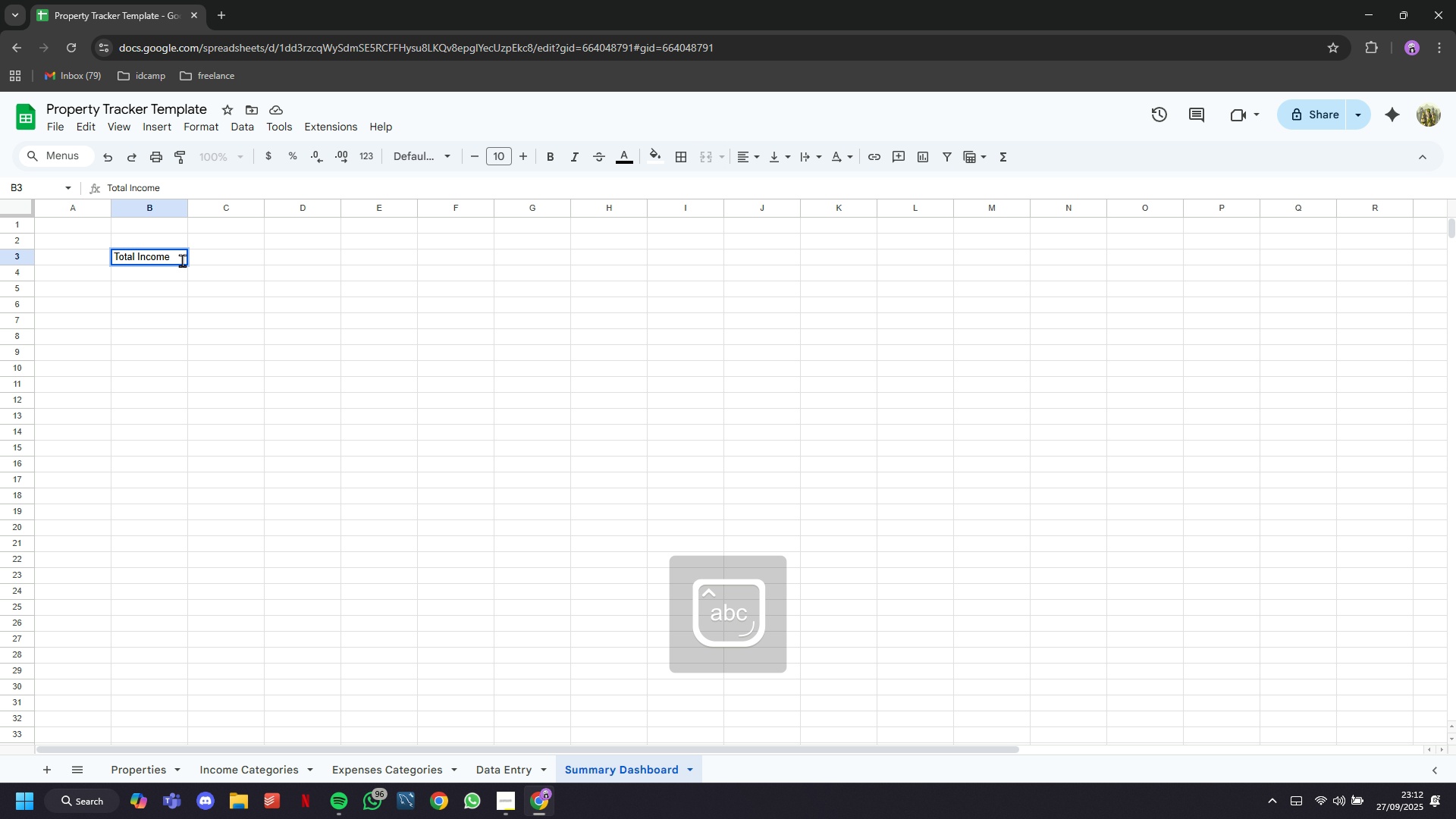 
key(ArrowDown)
 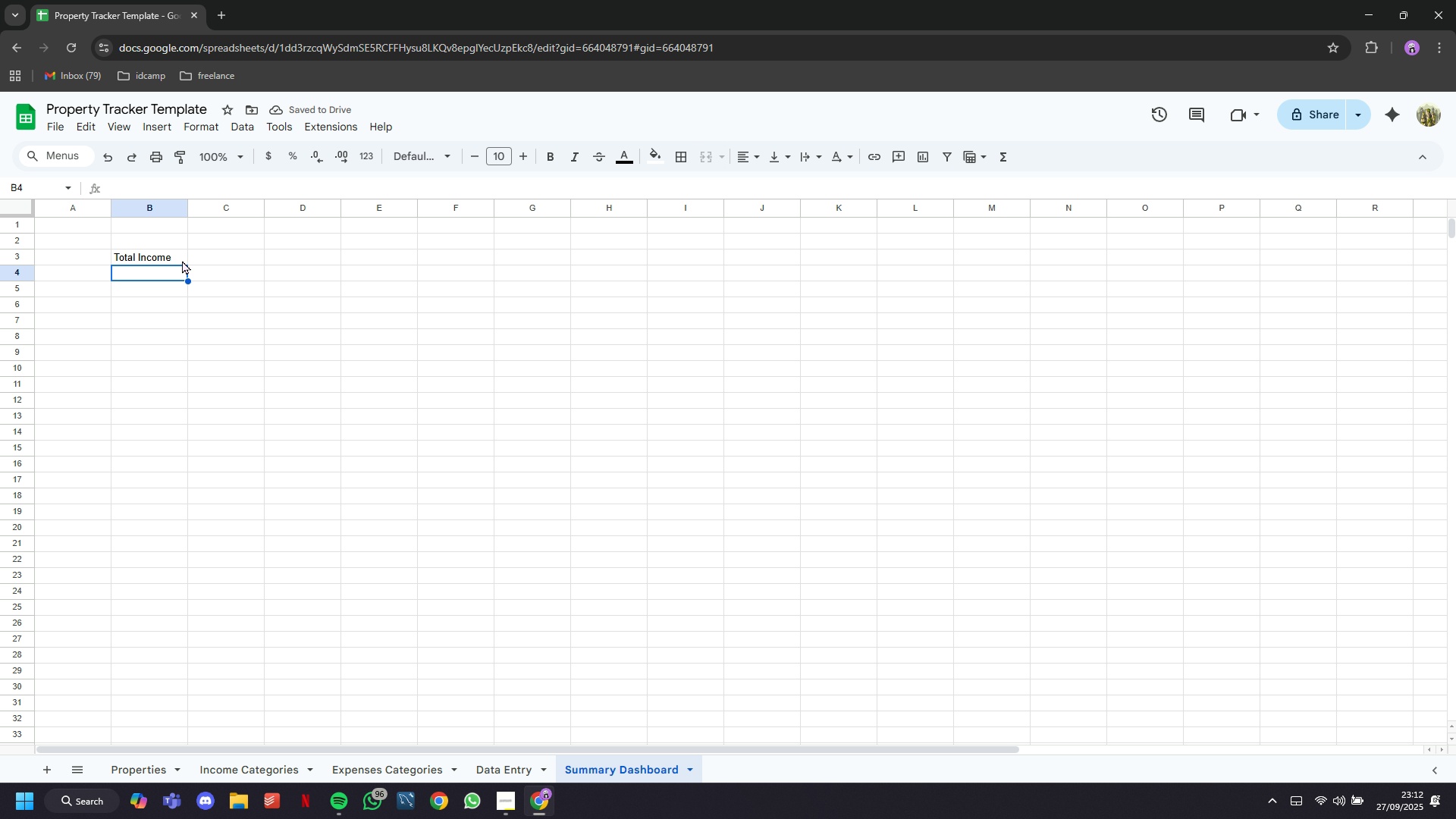 
type(=SUM(Data Entr')
 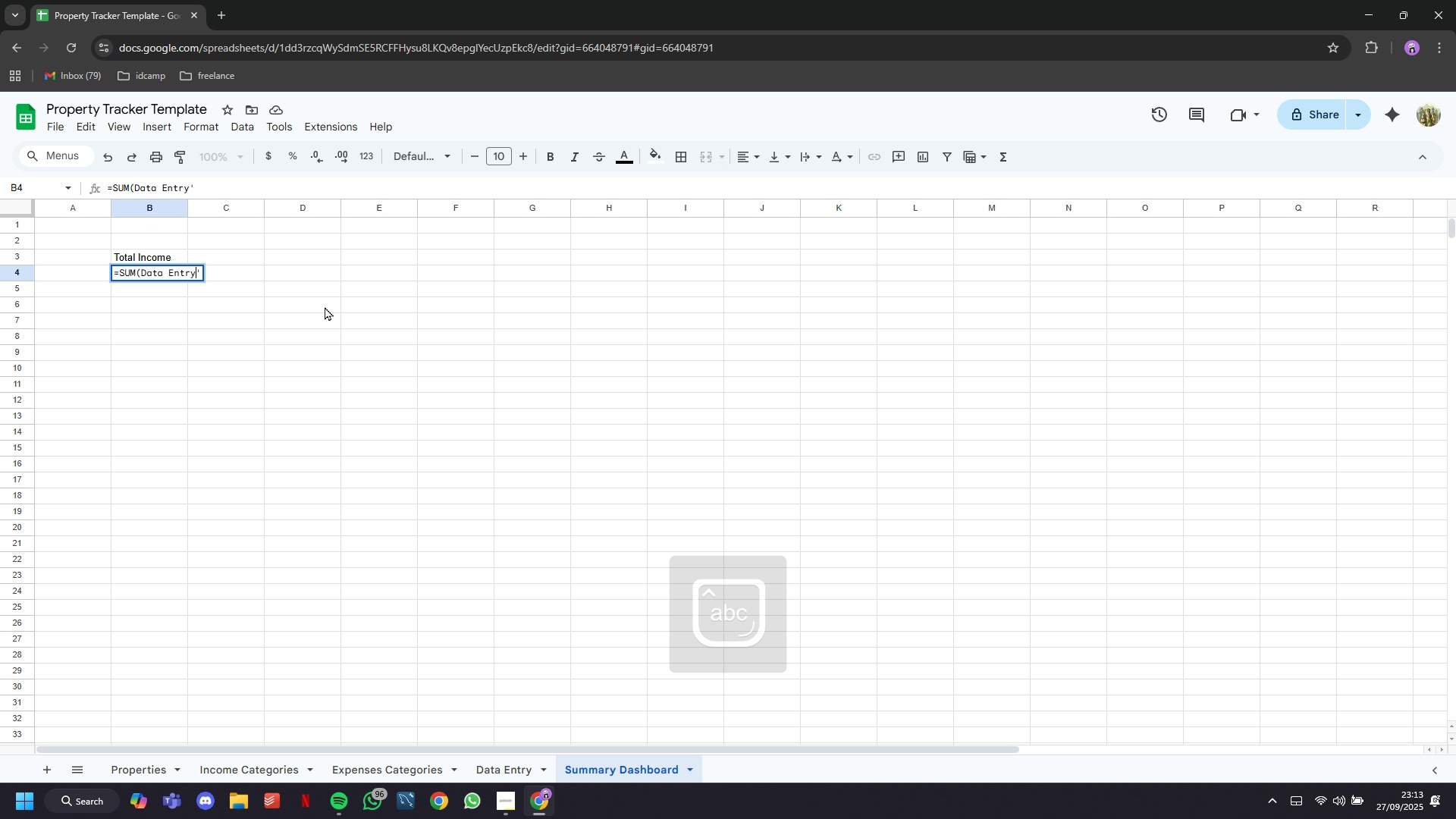 
 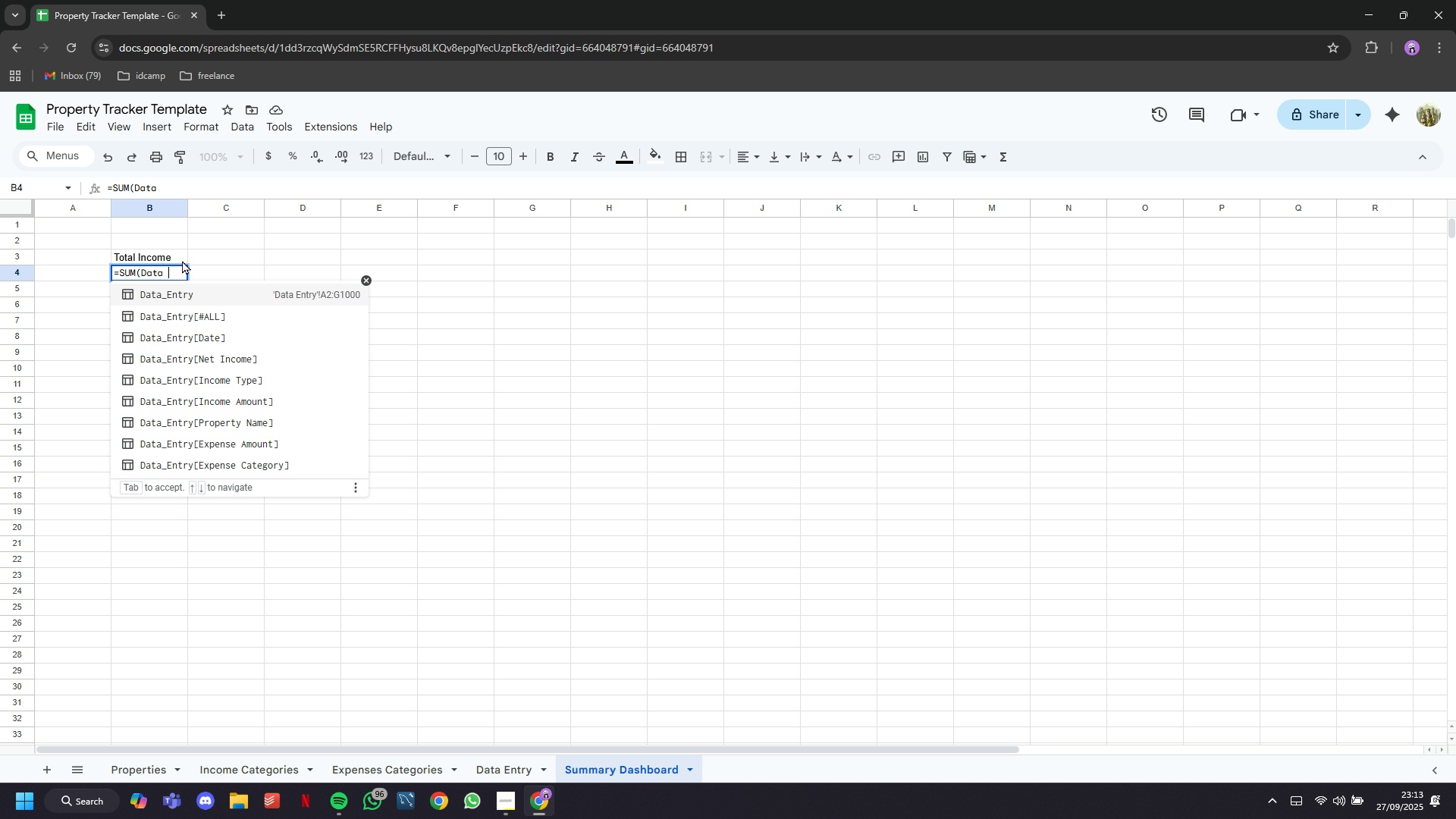 
hold_key(key=ArrowLeft, duration=0.81)
 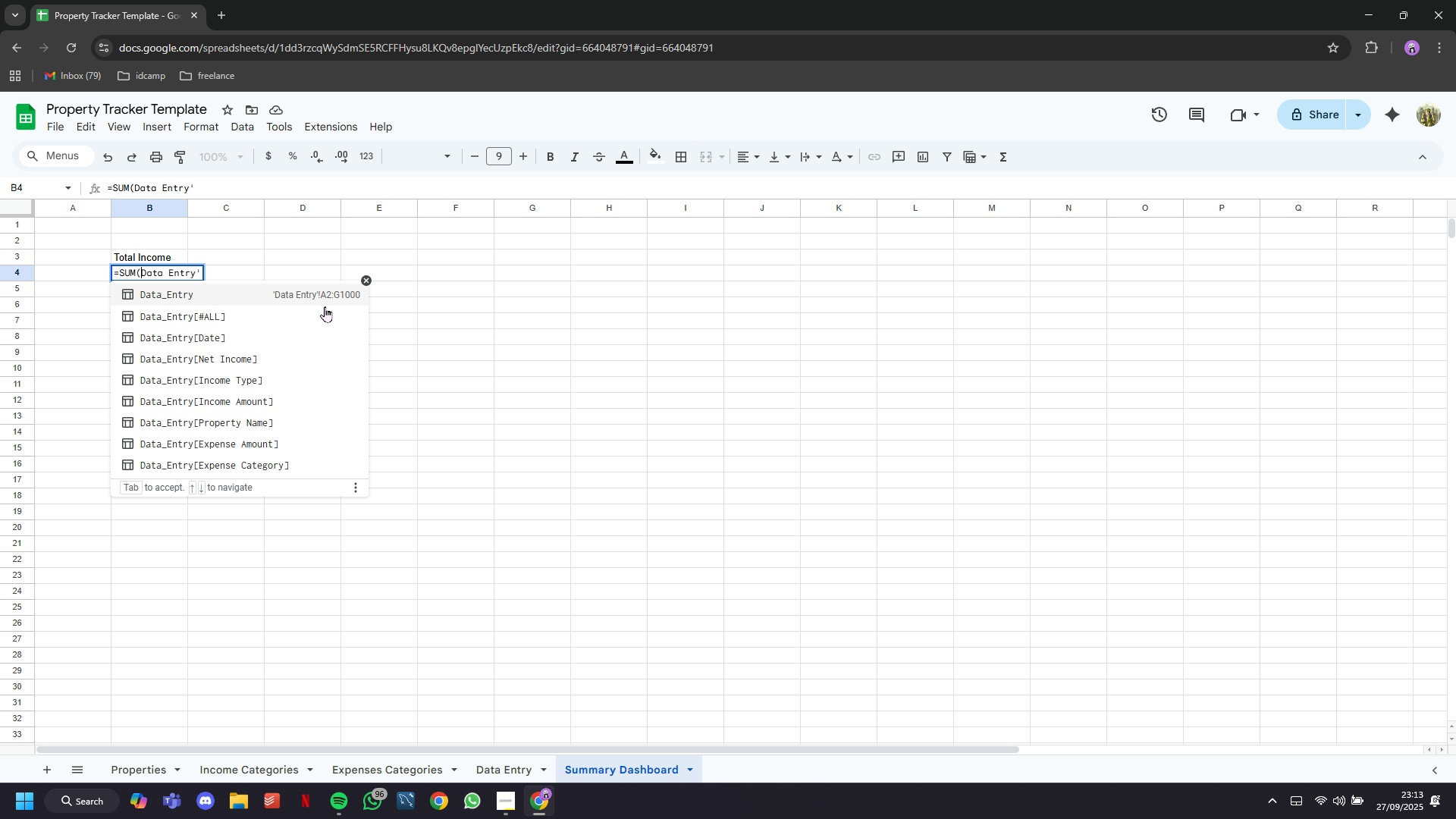 
key(ArrowLeft)
 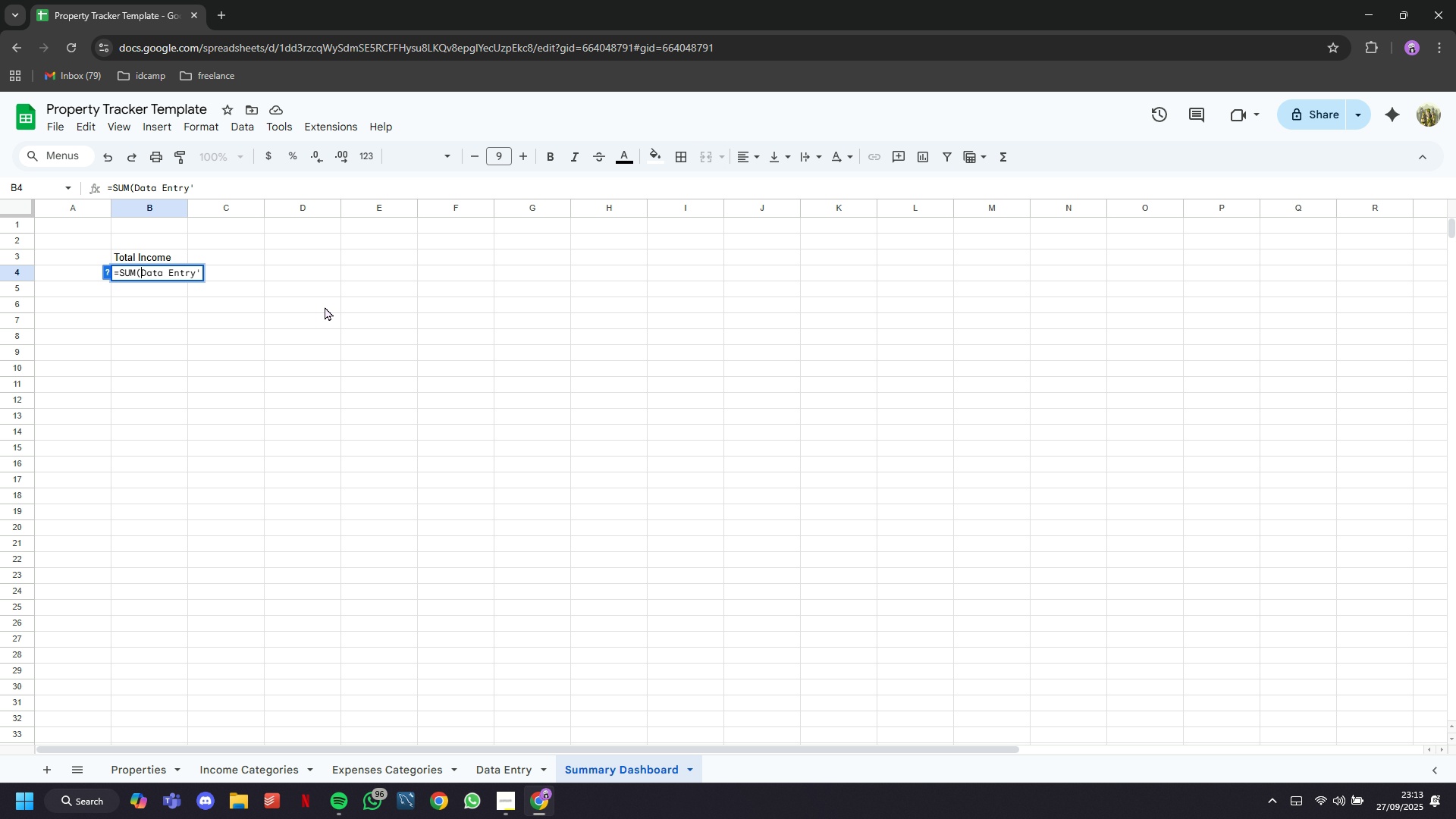 
key(Quote)
 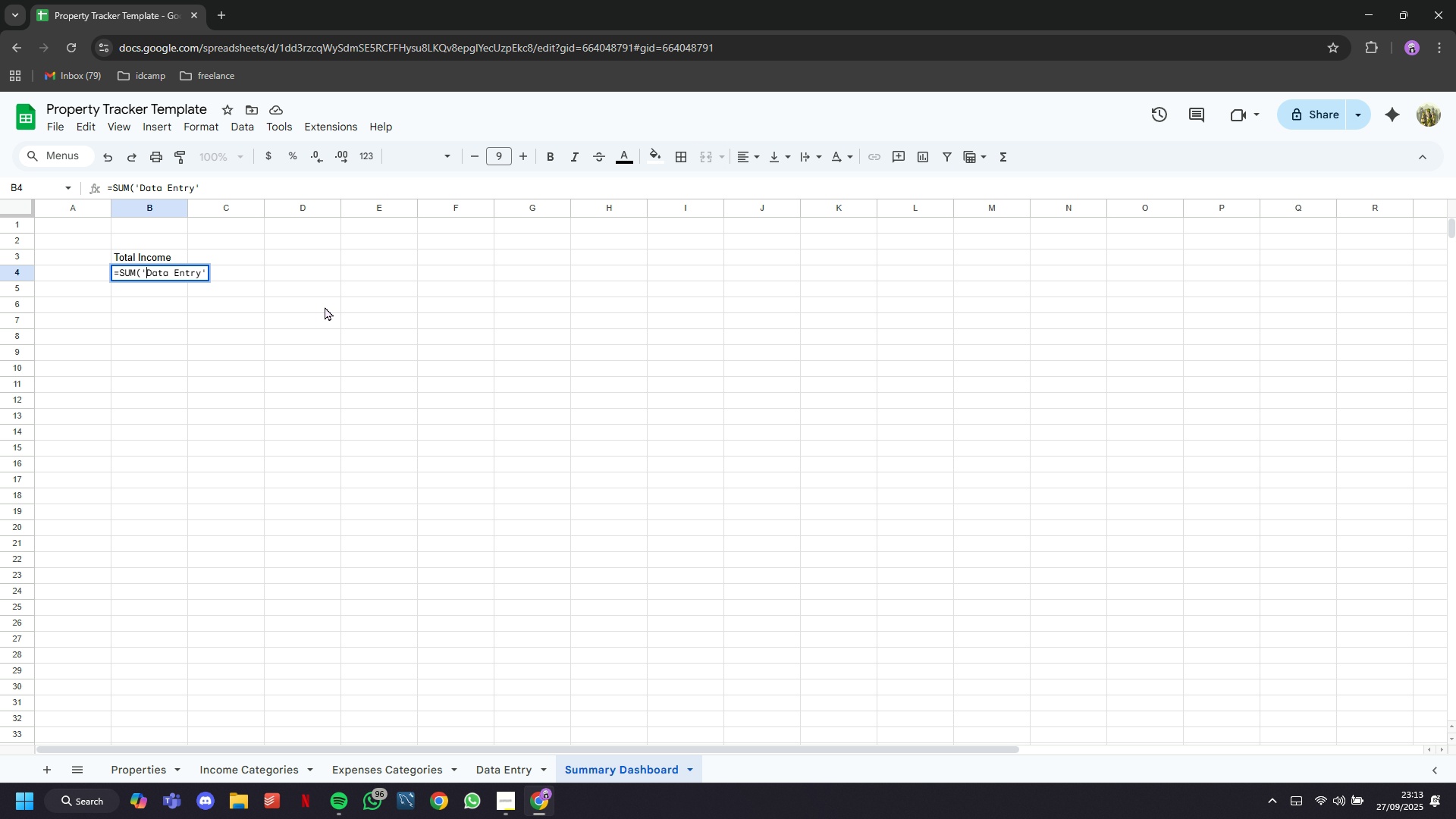 
hold_key(key=ArrowRight, duration=0.74)
 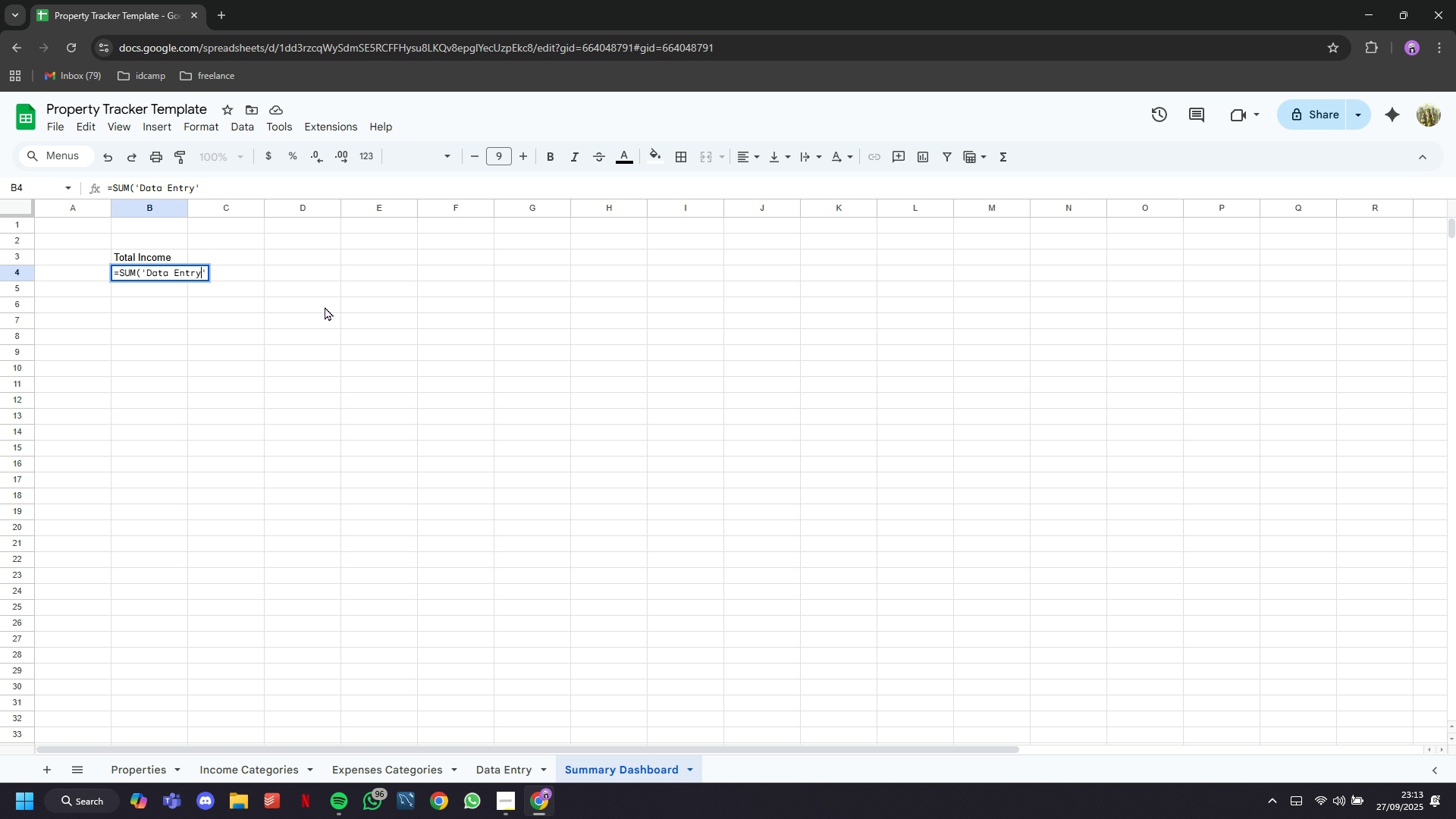 
key(ArrowRight)
 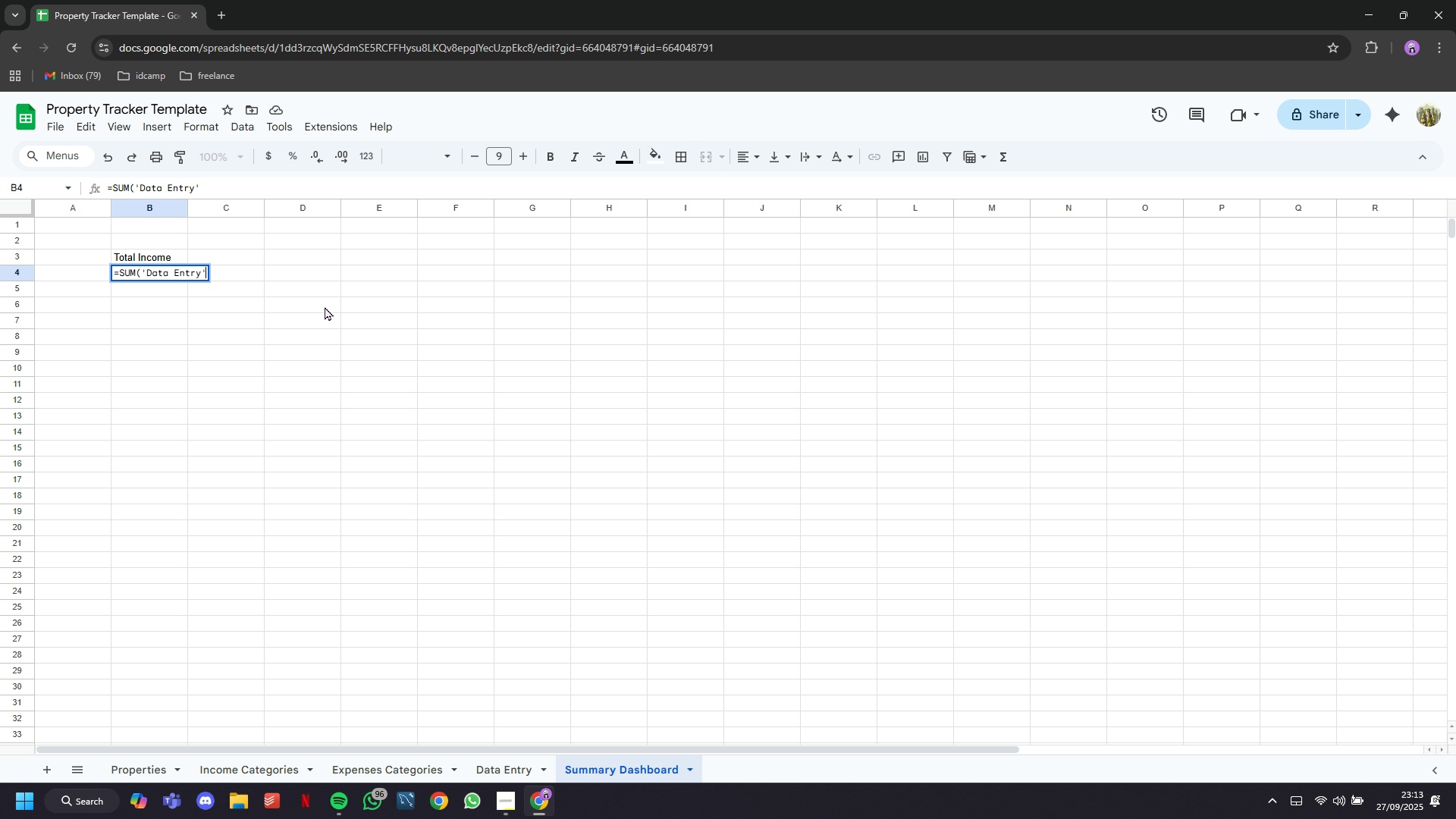 
key(ArrowRight)
 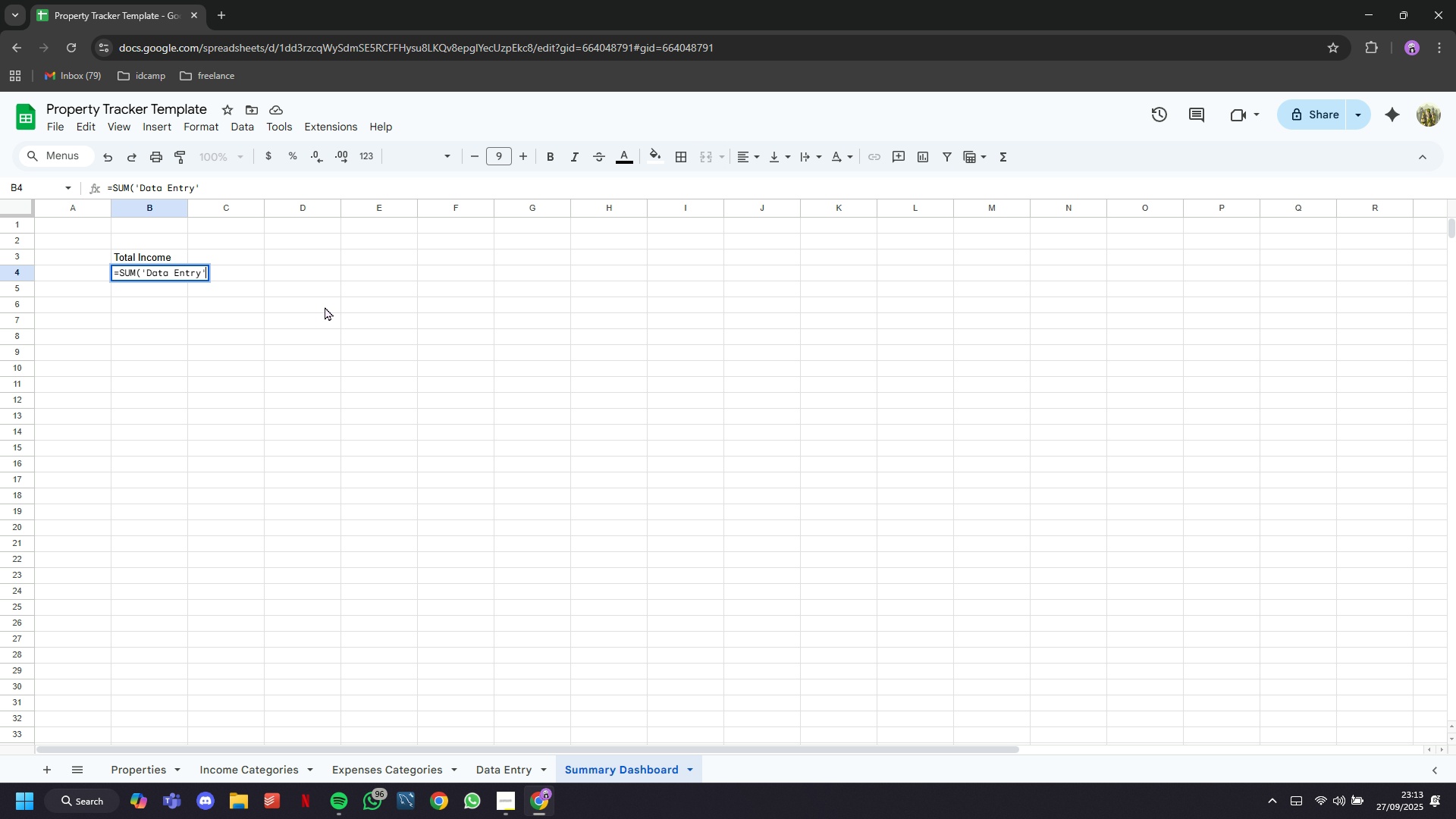 
key(CapsLock)
 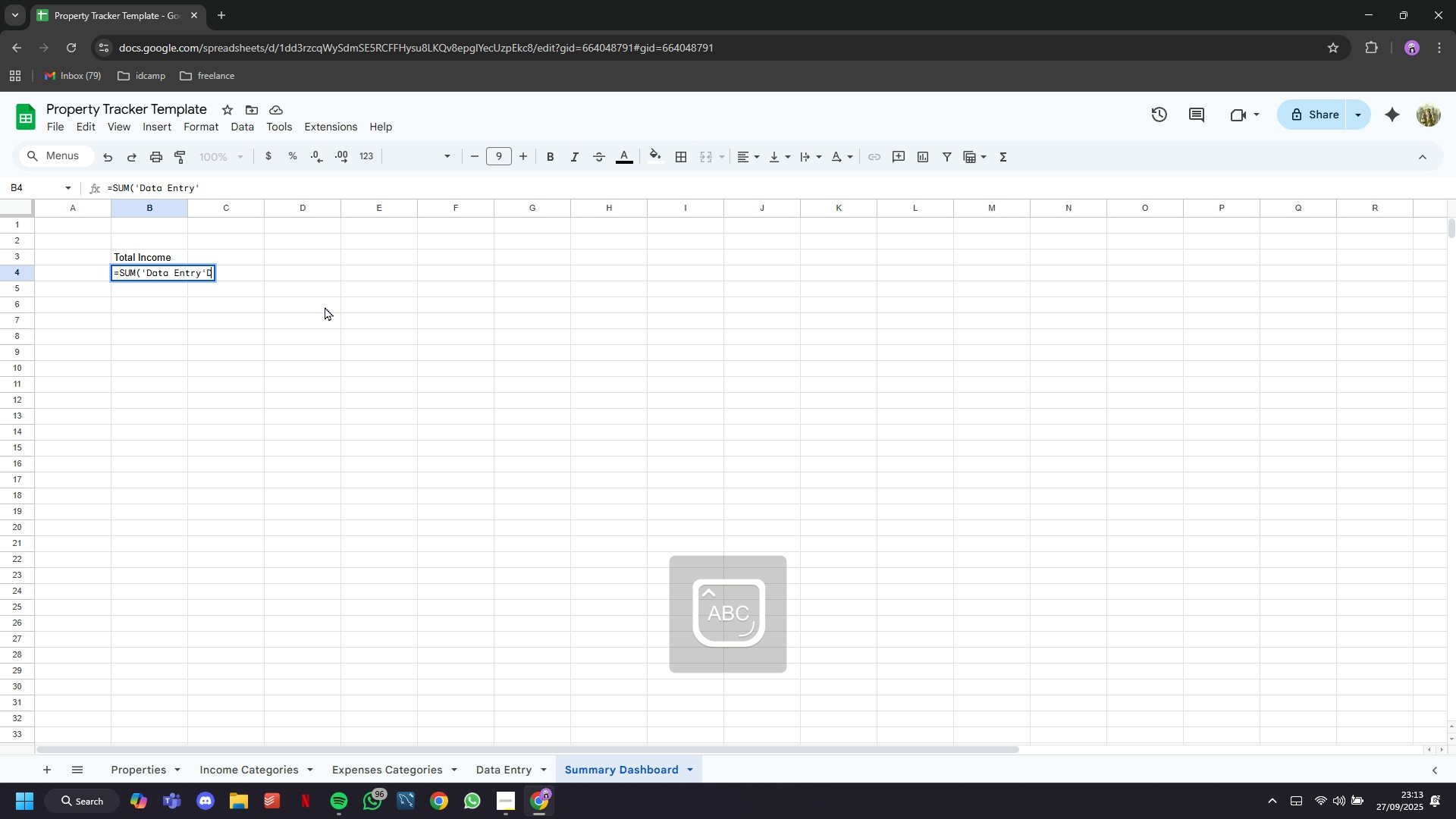 
key(D)
 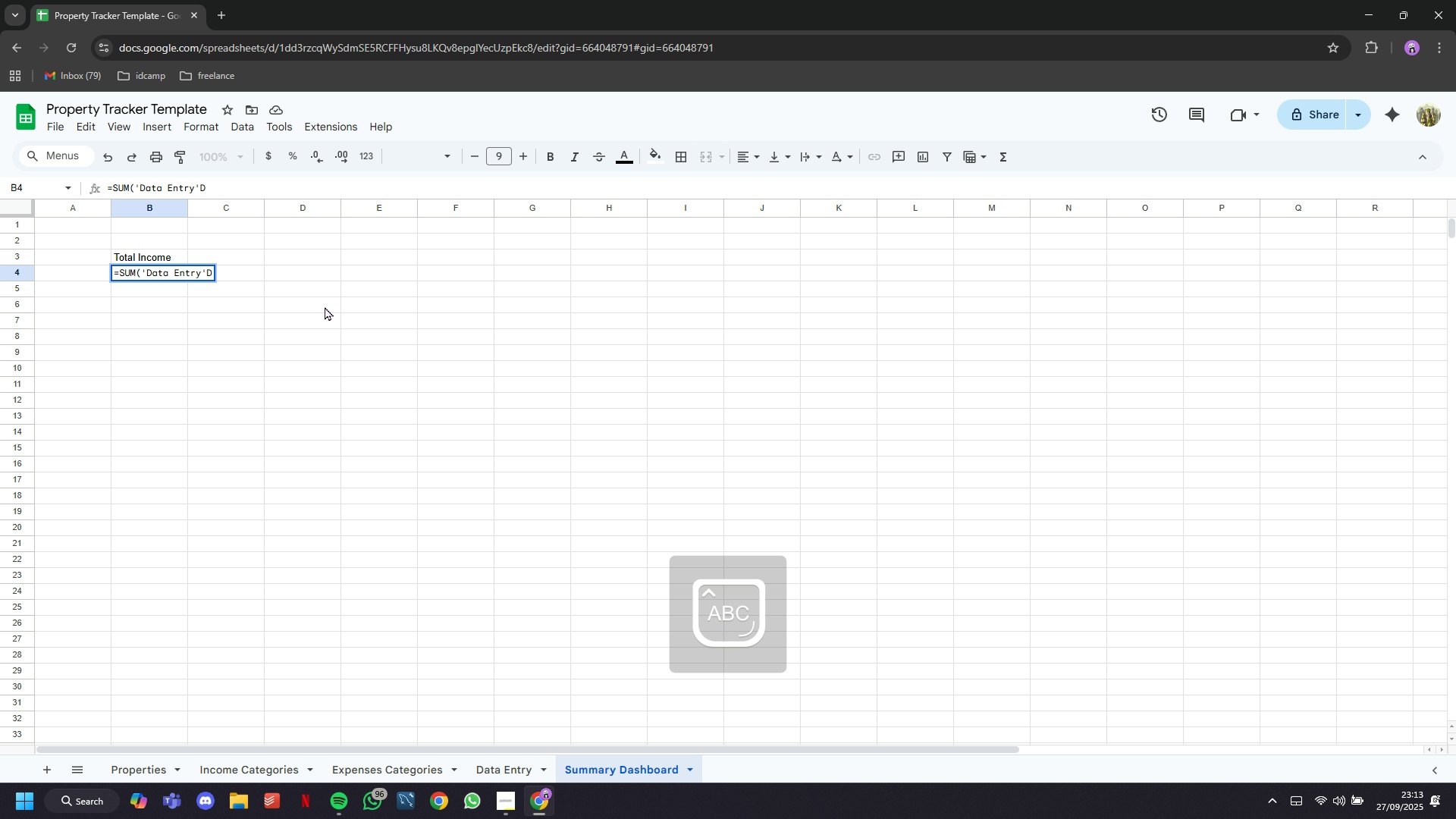 
key(Shift+Semicolon)
 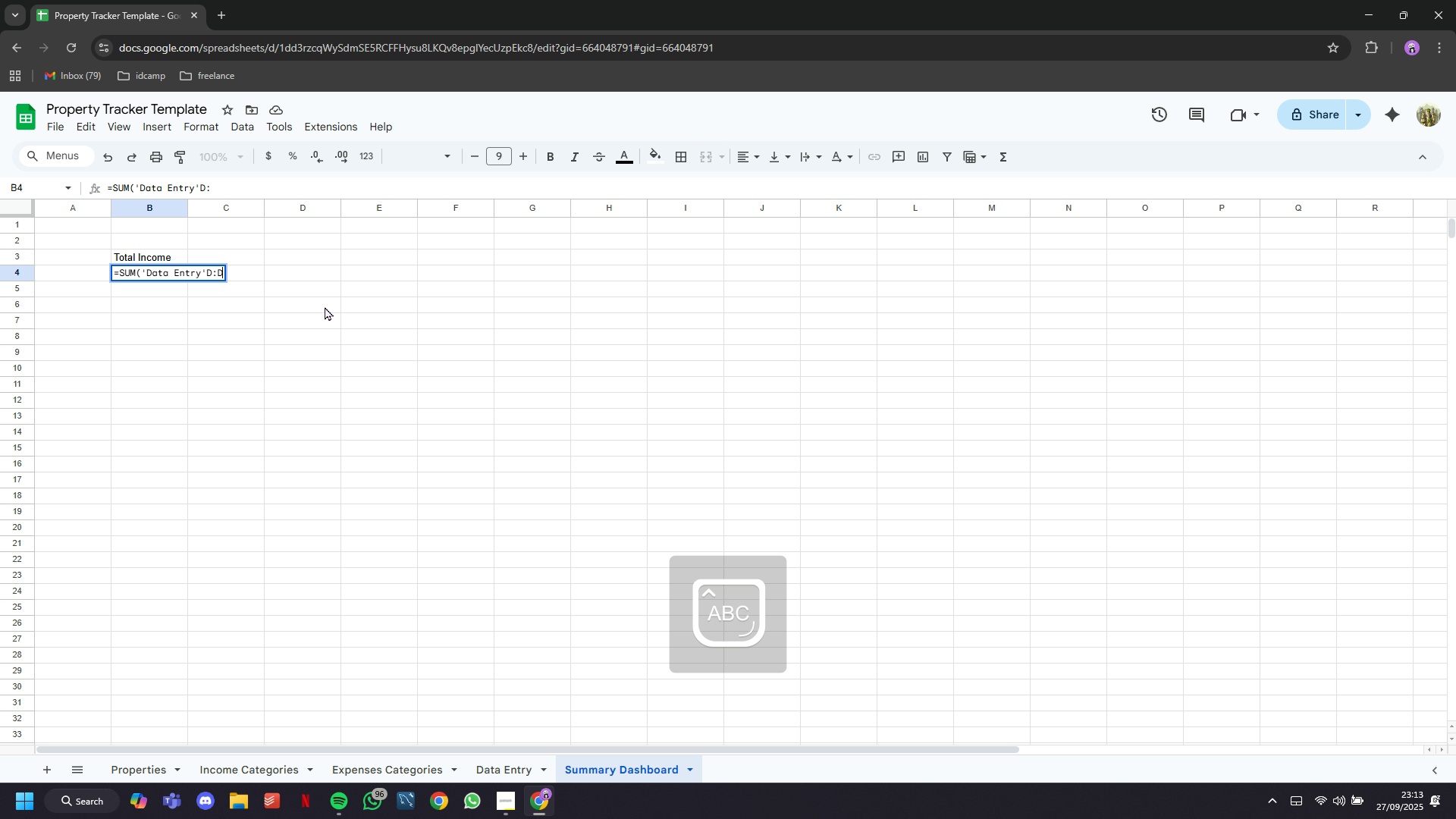 
key(D)
 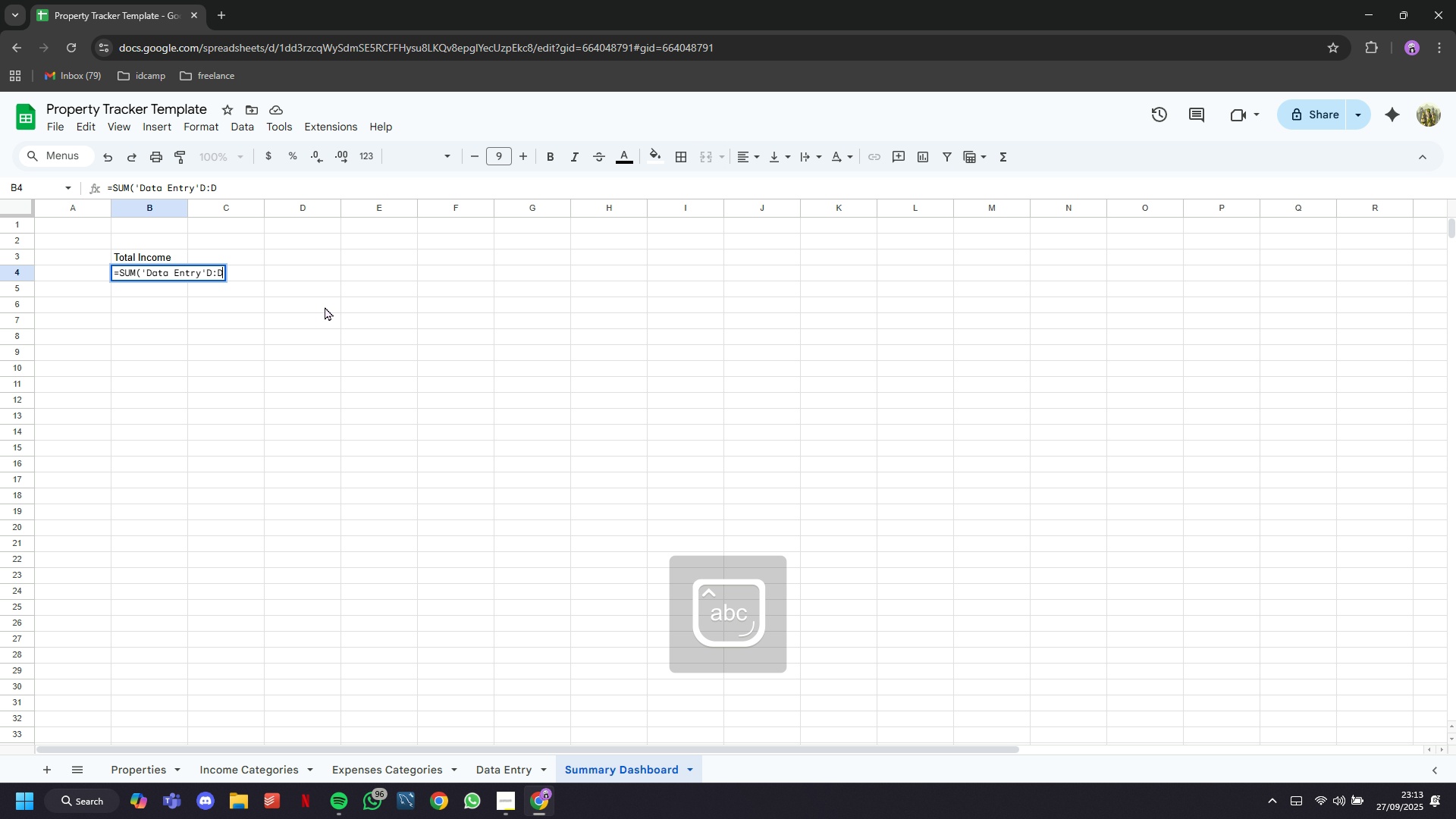 
key(CapsLock)
 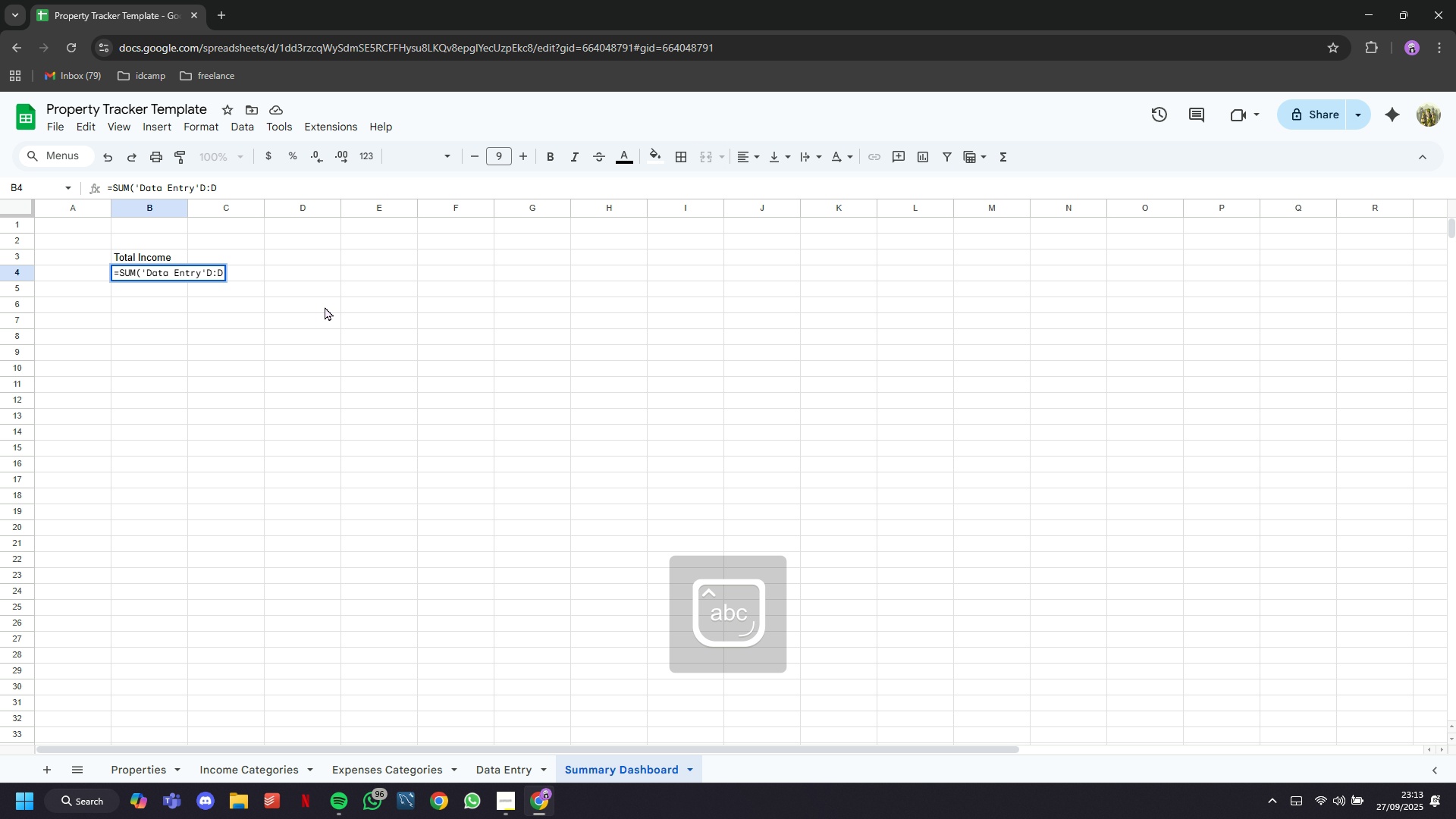 
key(Shift+0)
 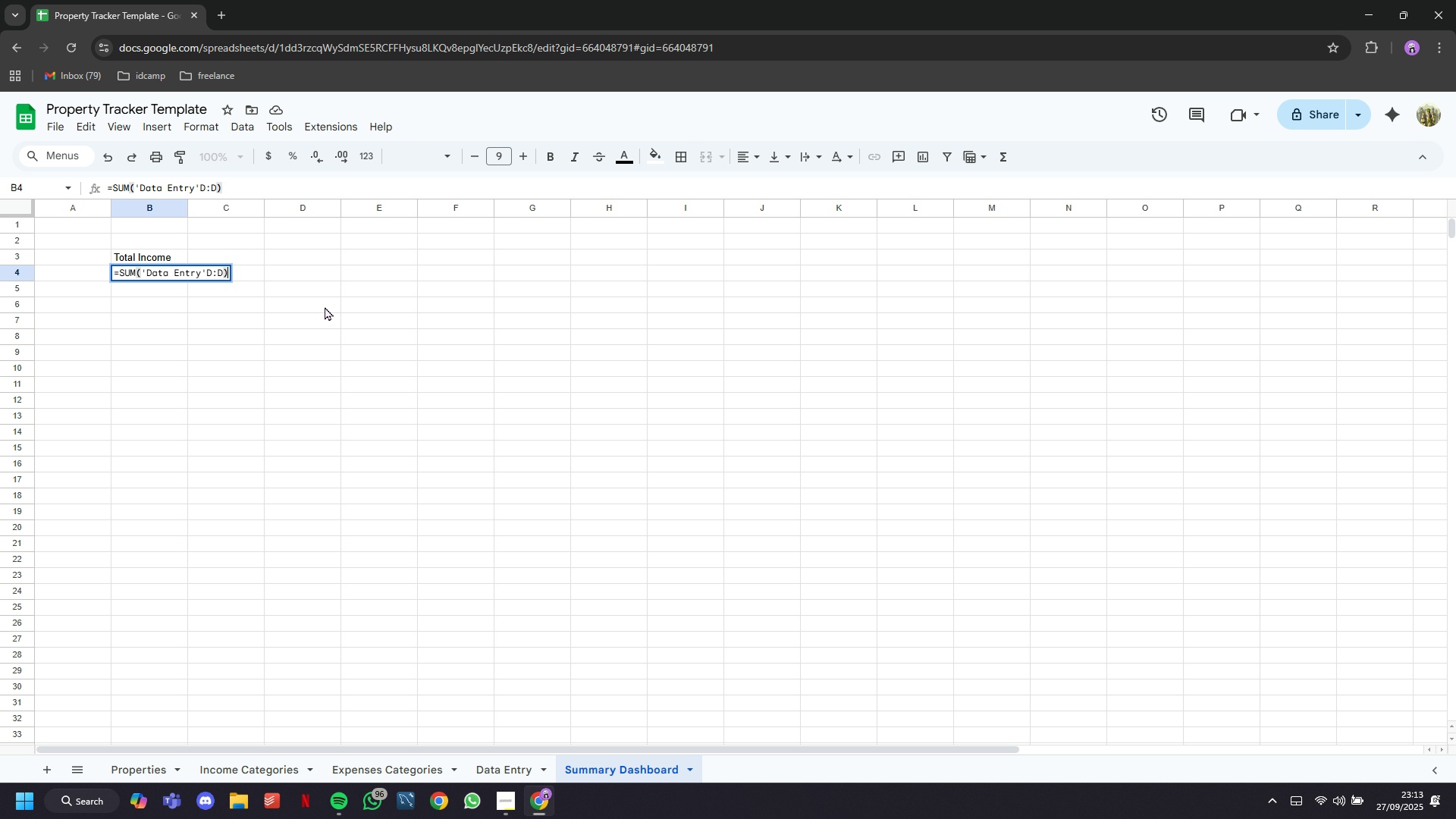 
key(ArrowLeft)
 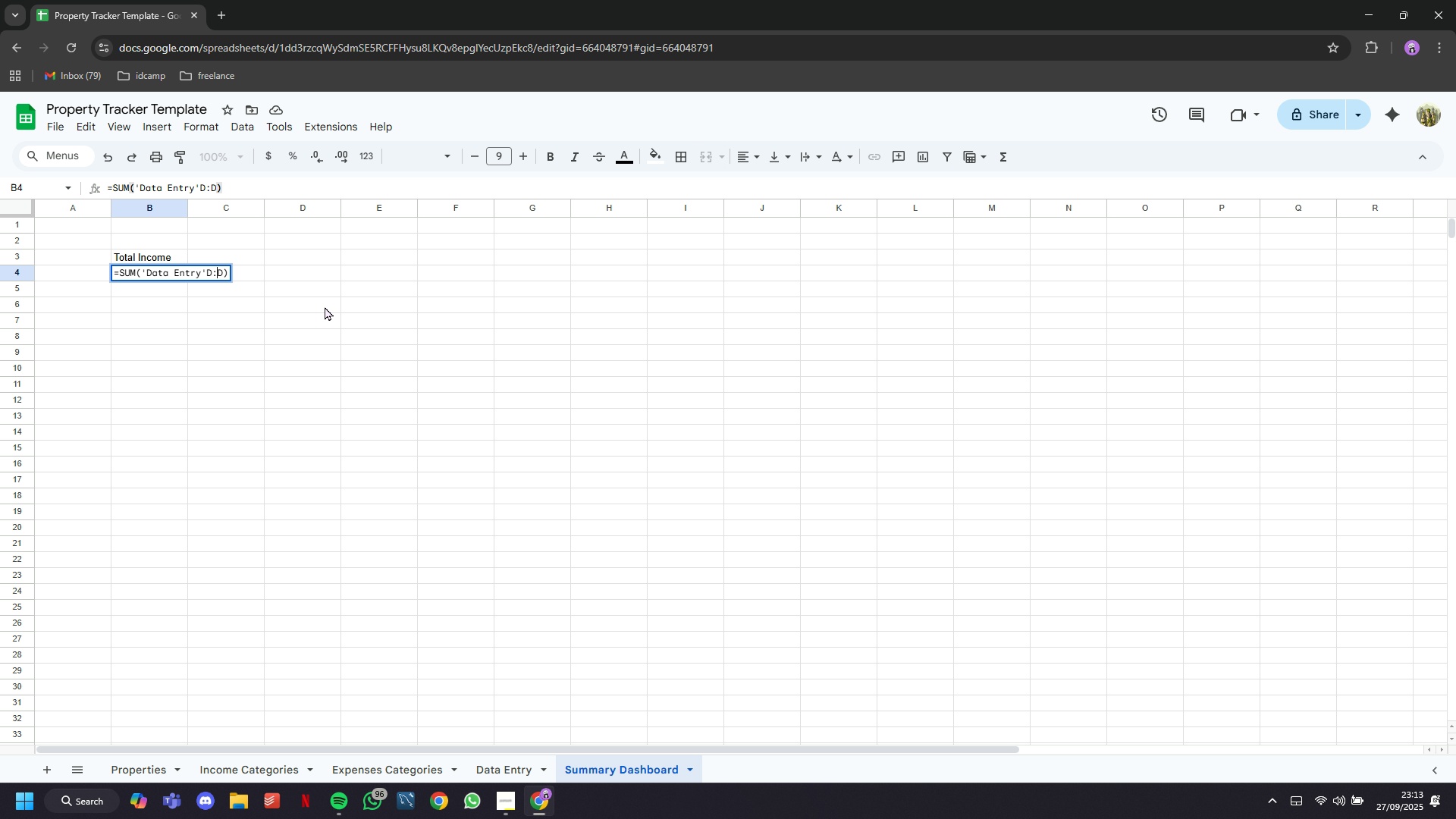 
key(ArrowLeft)
 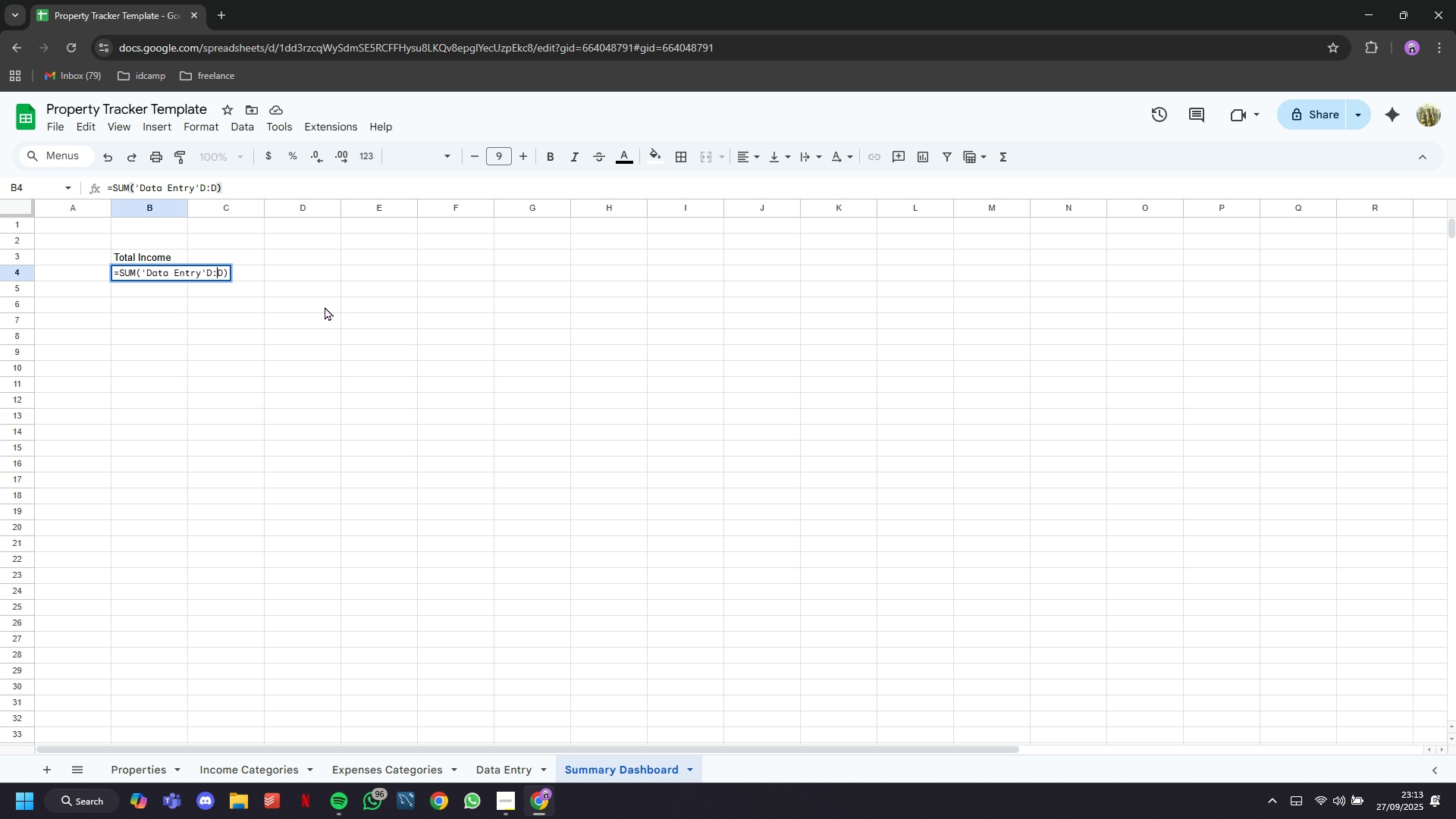 
key(ArrowLeft)
 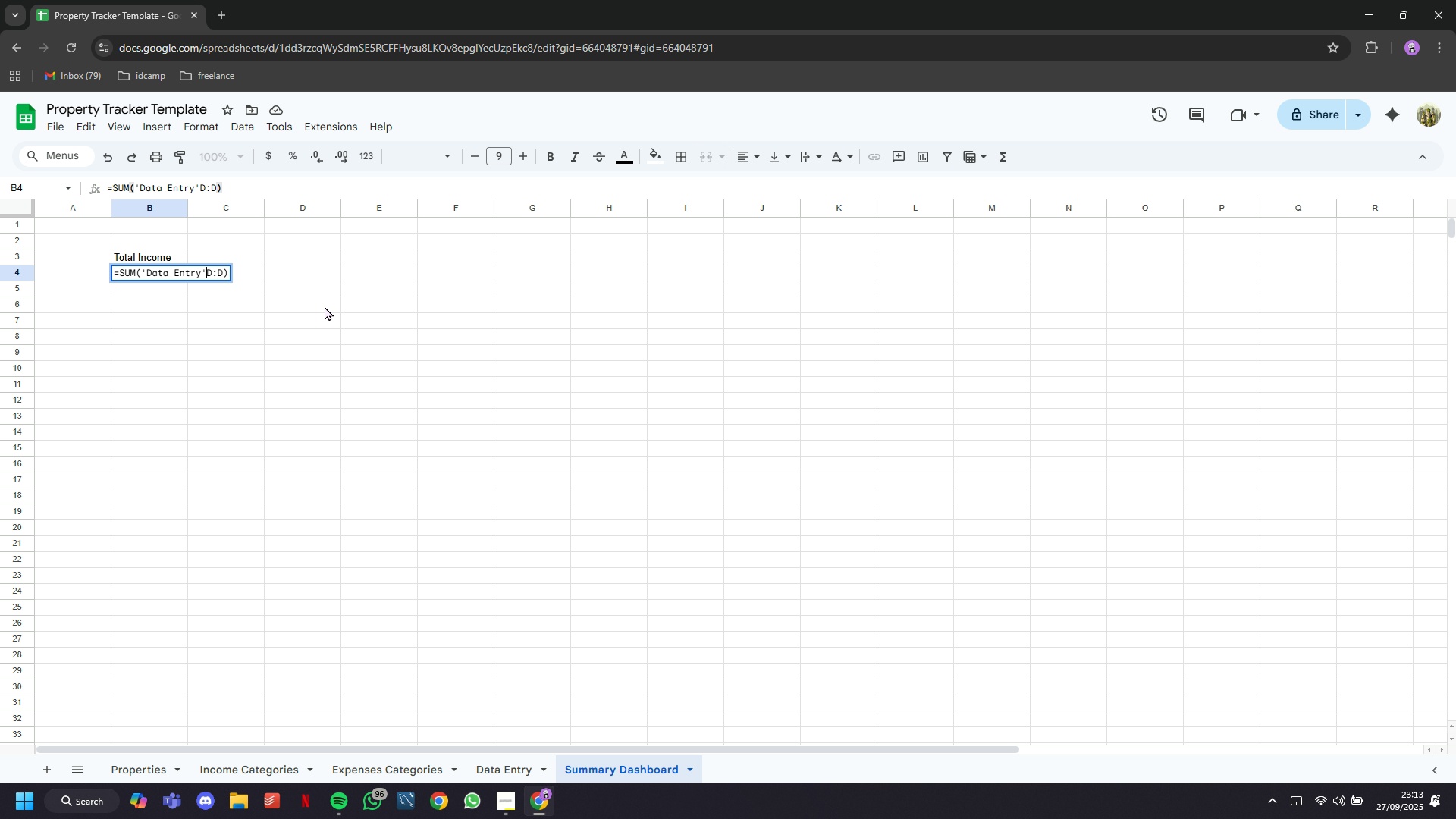 
key(ArrowLeft)
 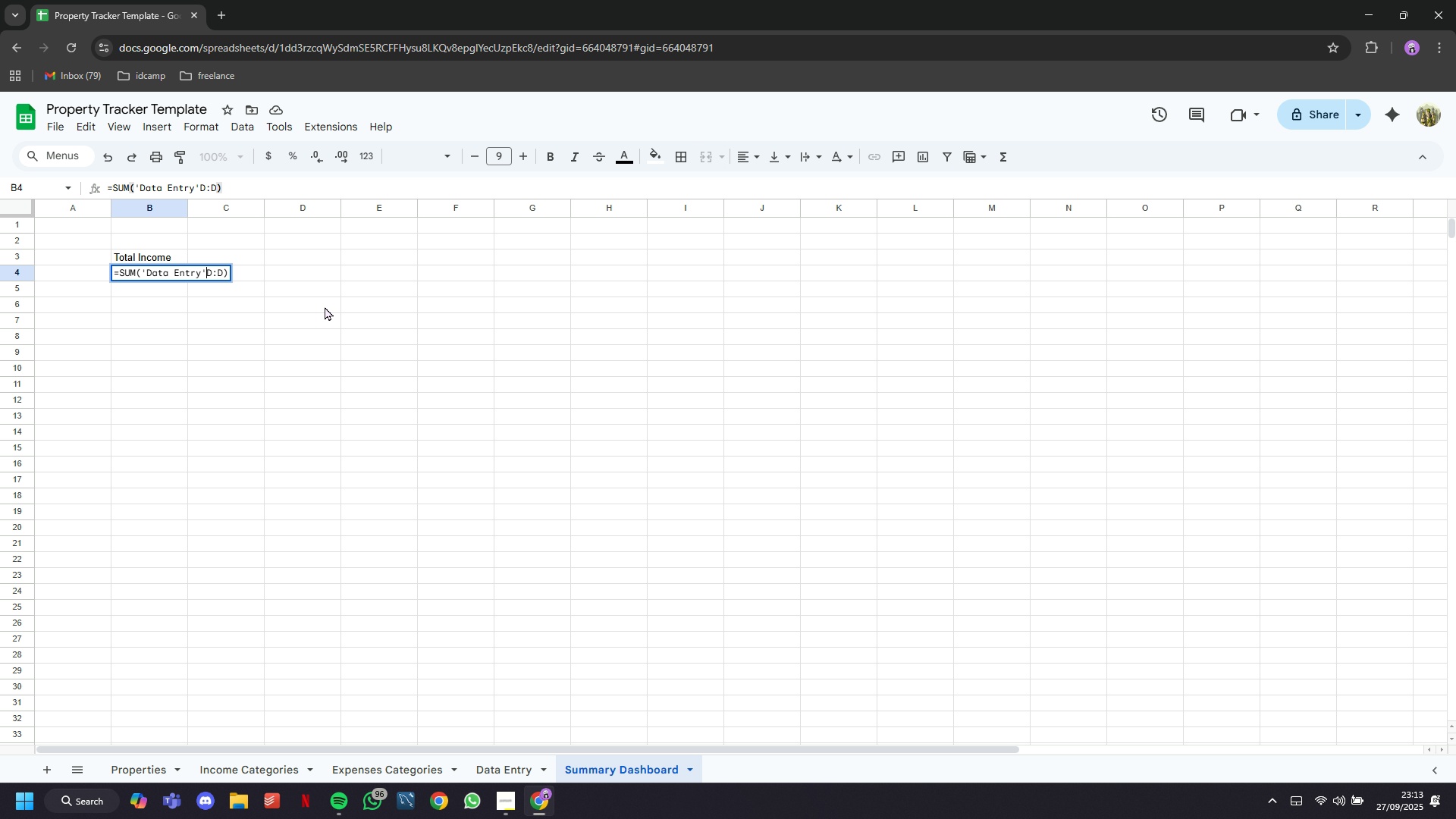 
key(Shift+1)
 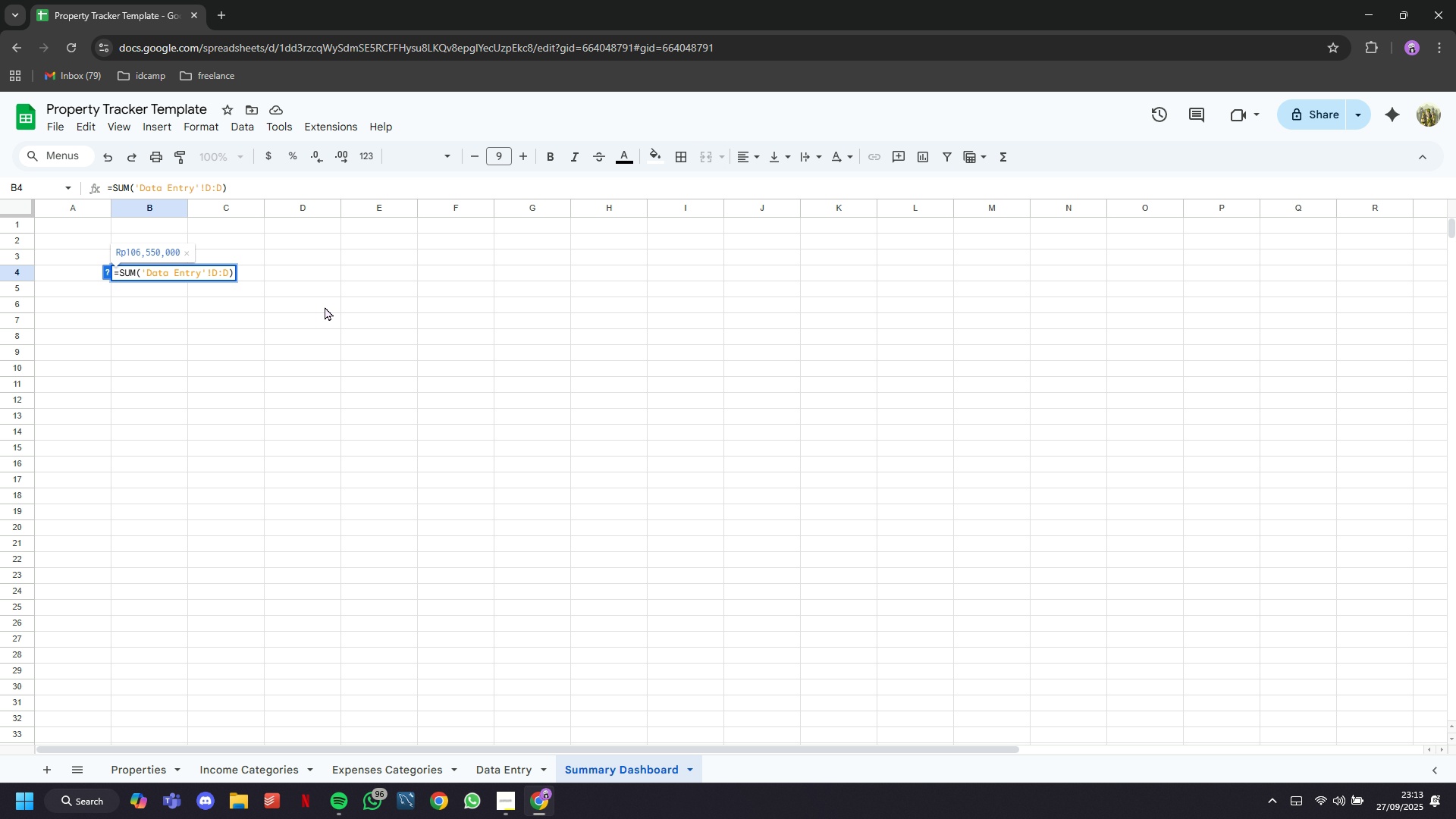 
key(Enter)
 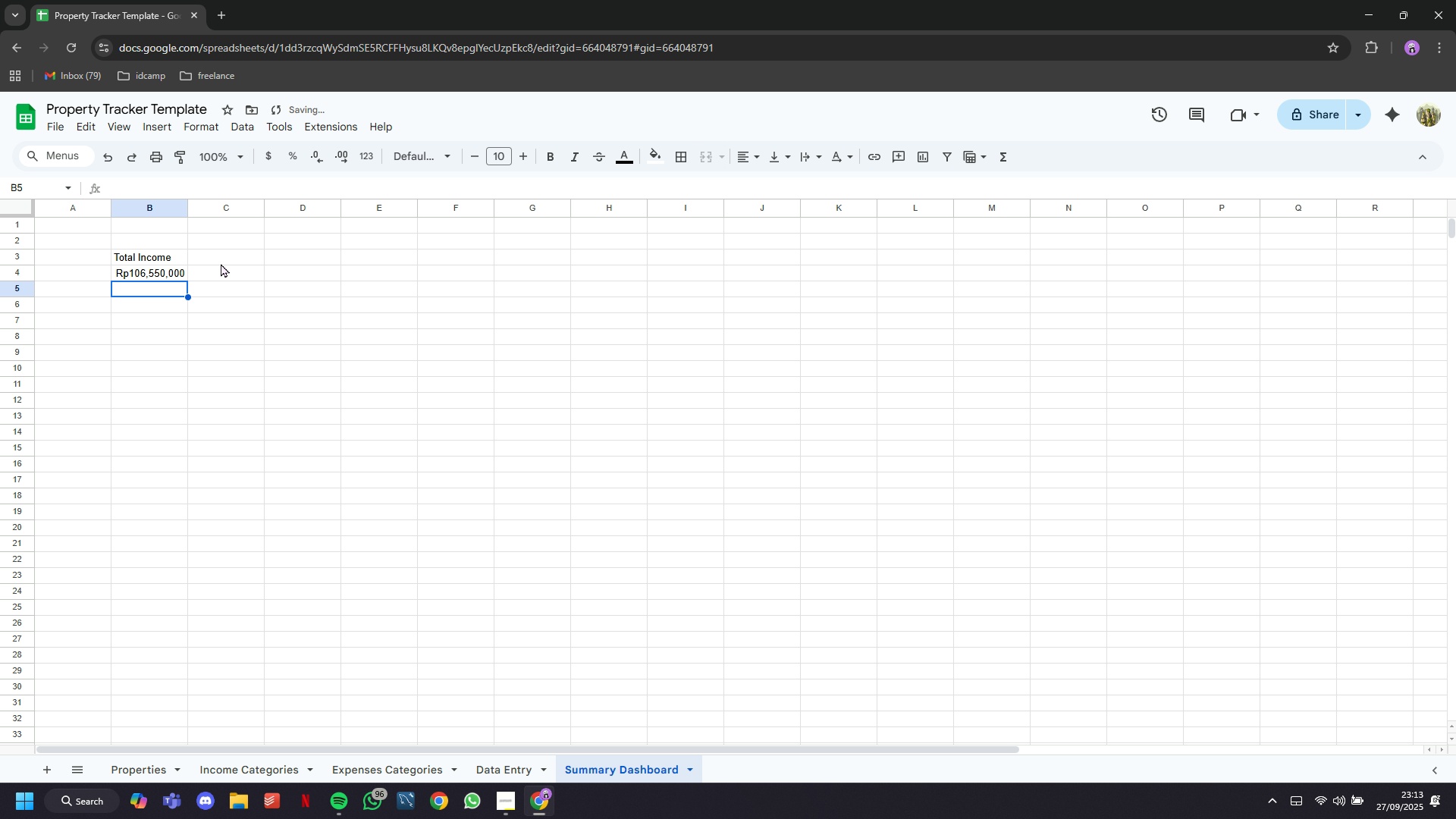 
left_click([204, 262])
 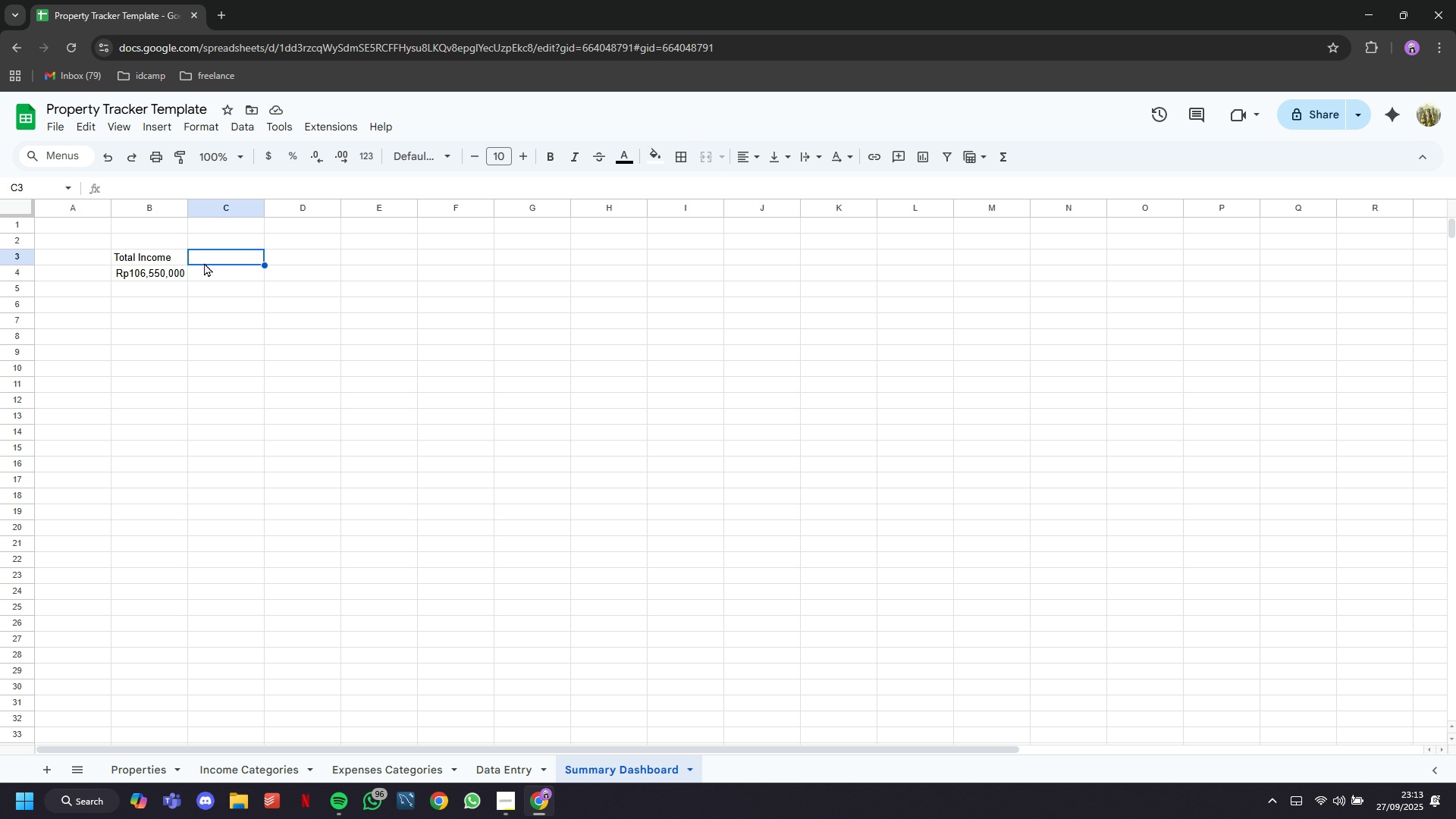 
wait(10.73)
 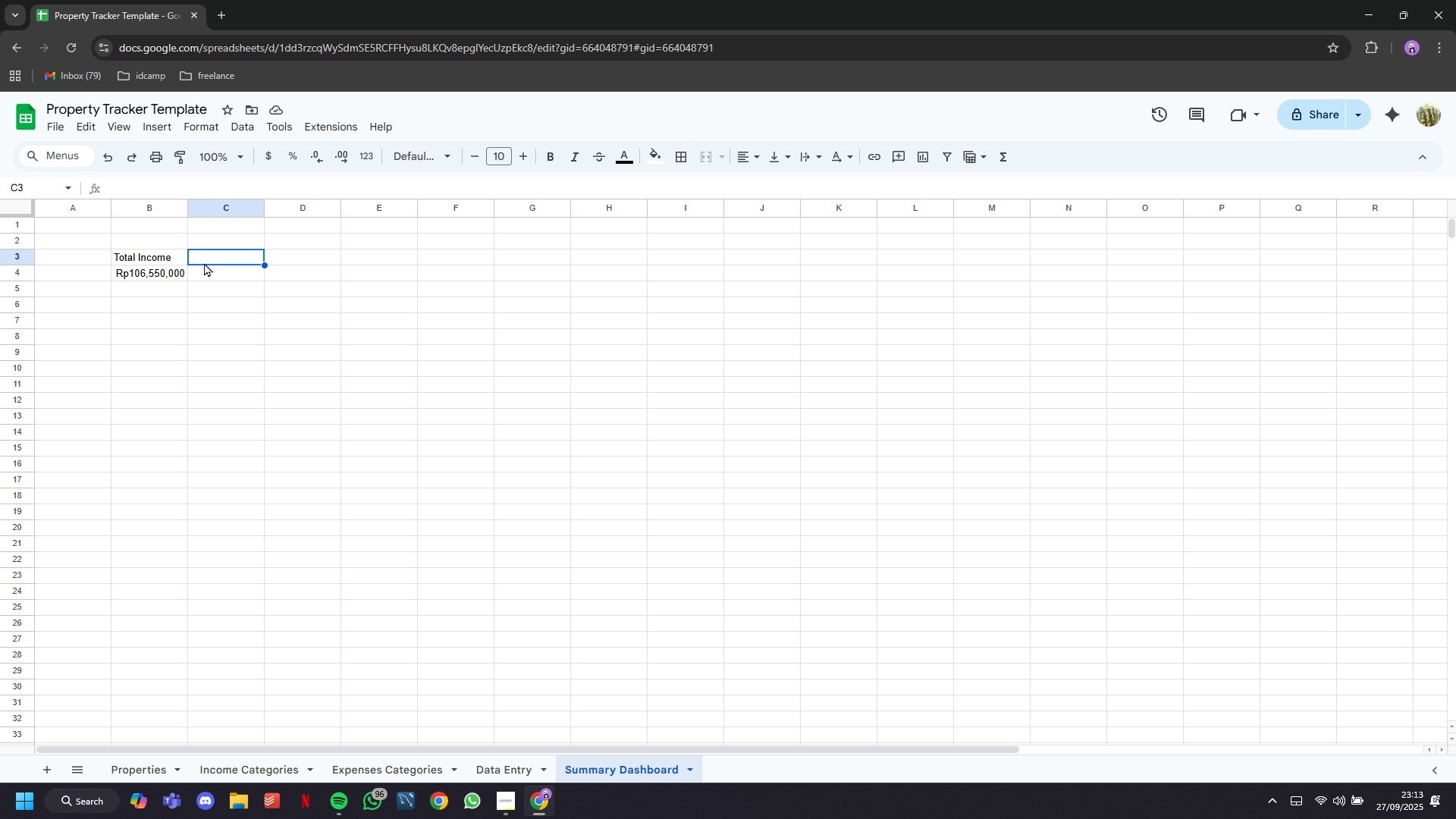 
type(Total Expenses)
 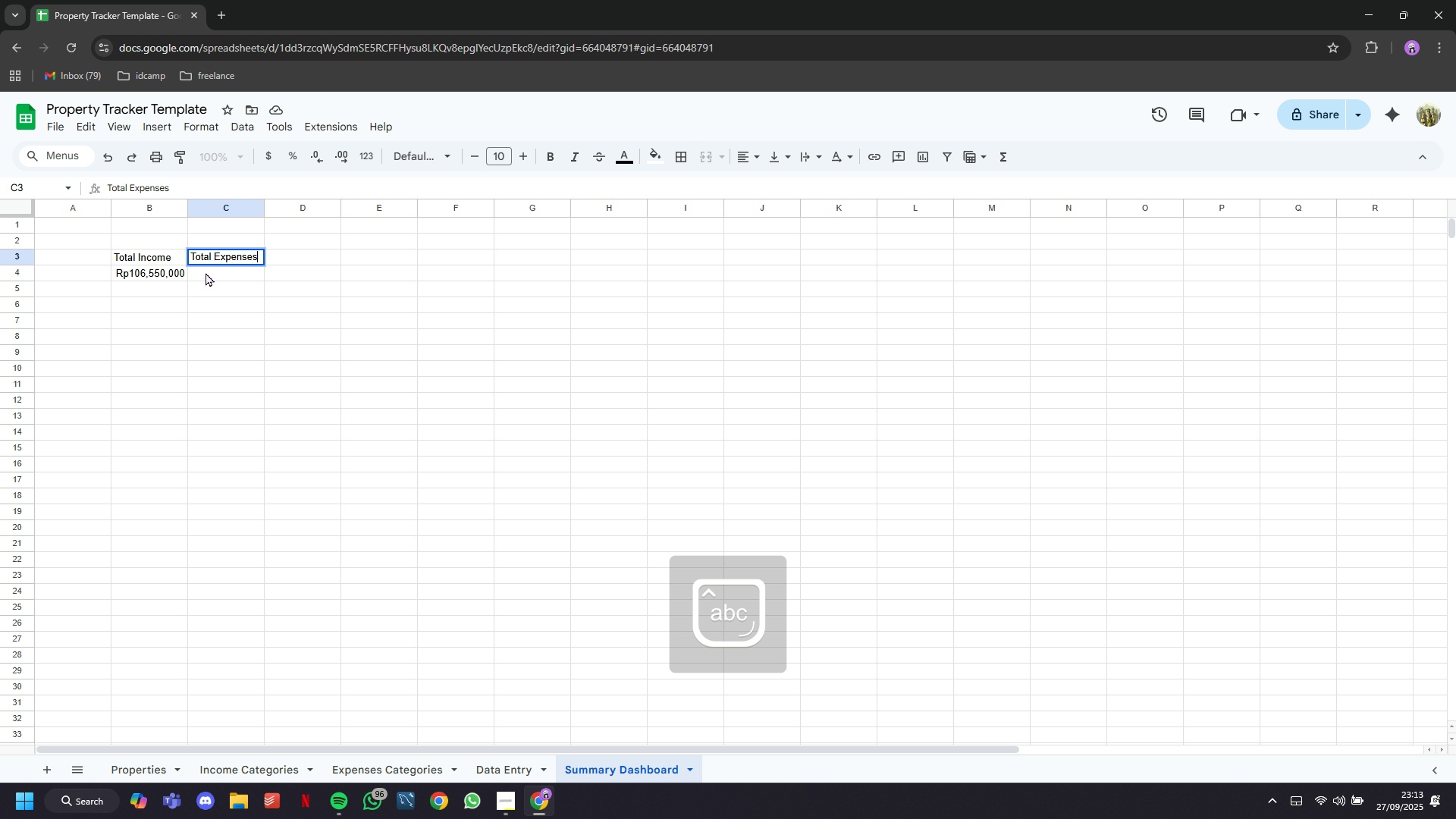 
left_click([206, 274])
 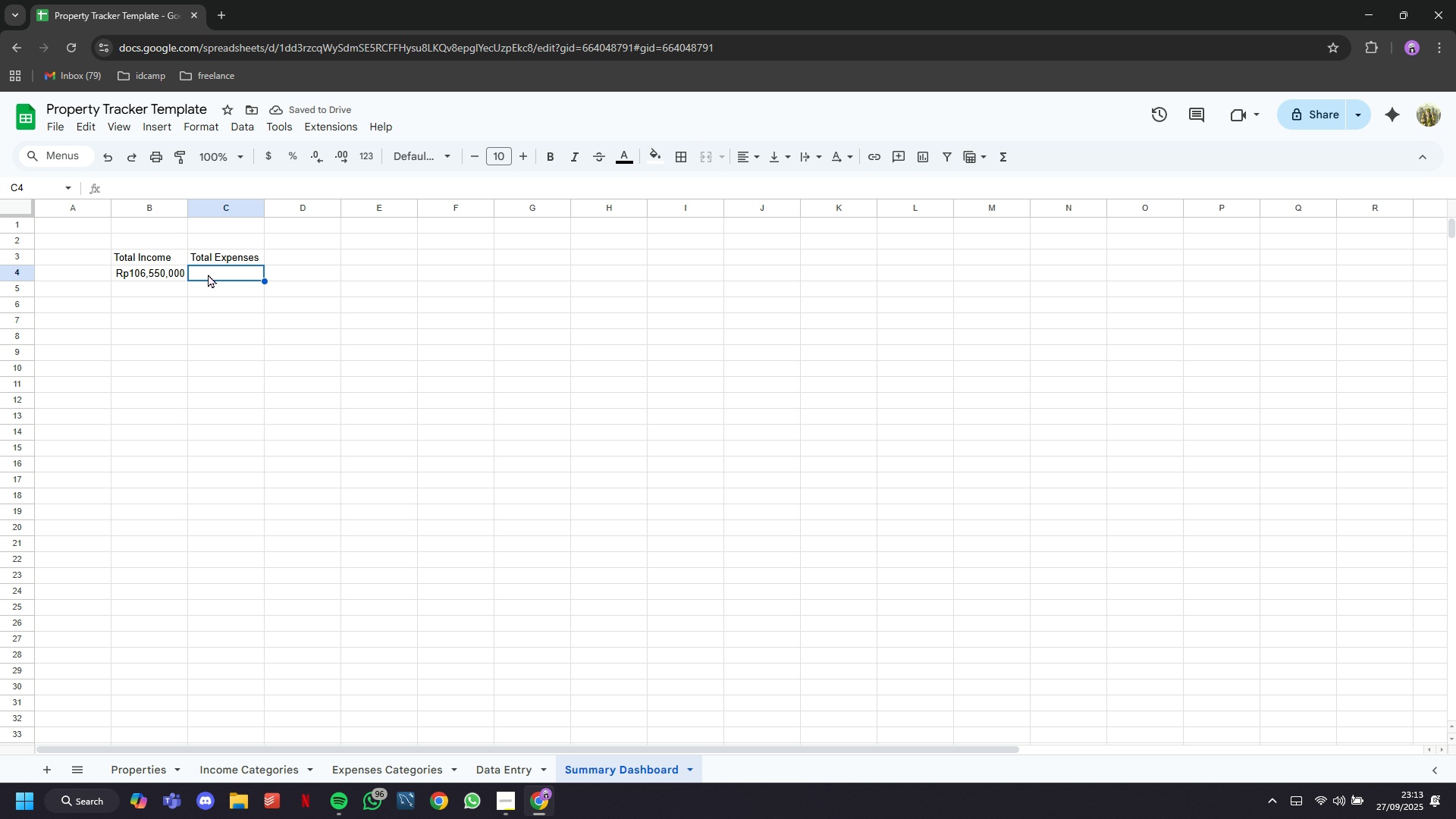 
type(=sum)
 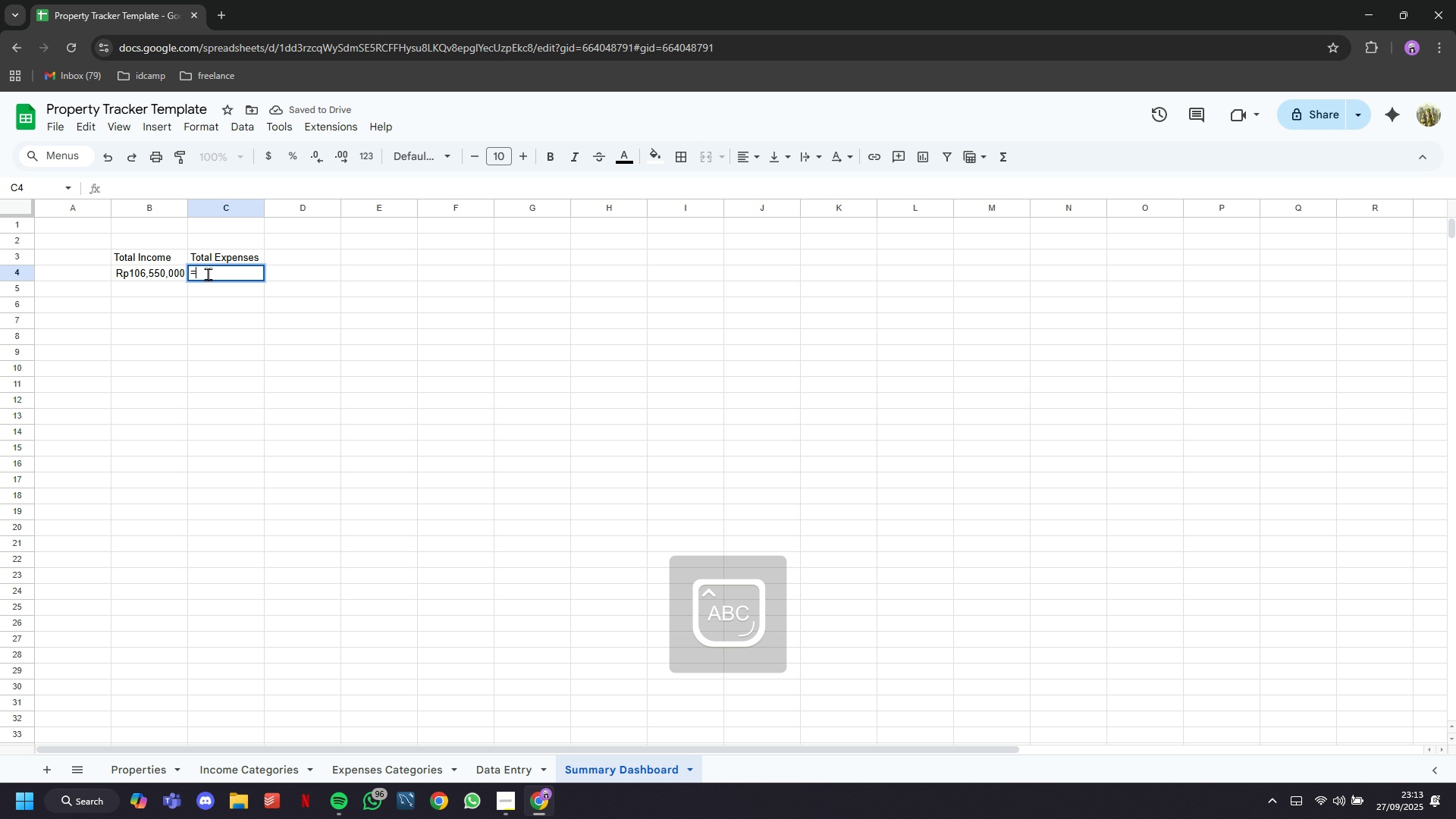 
hold_key(key=CapsLock, duration=0.35)
 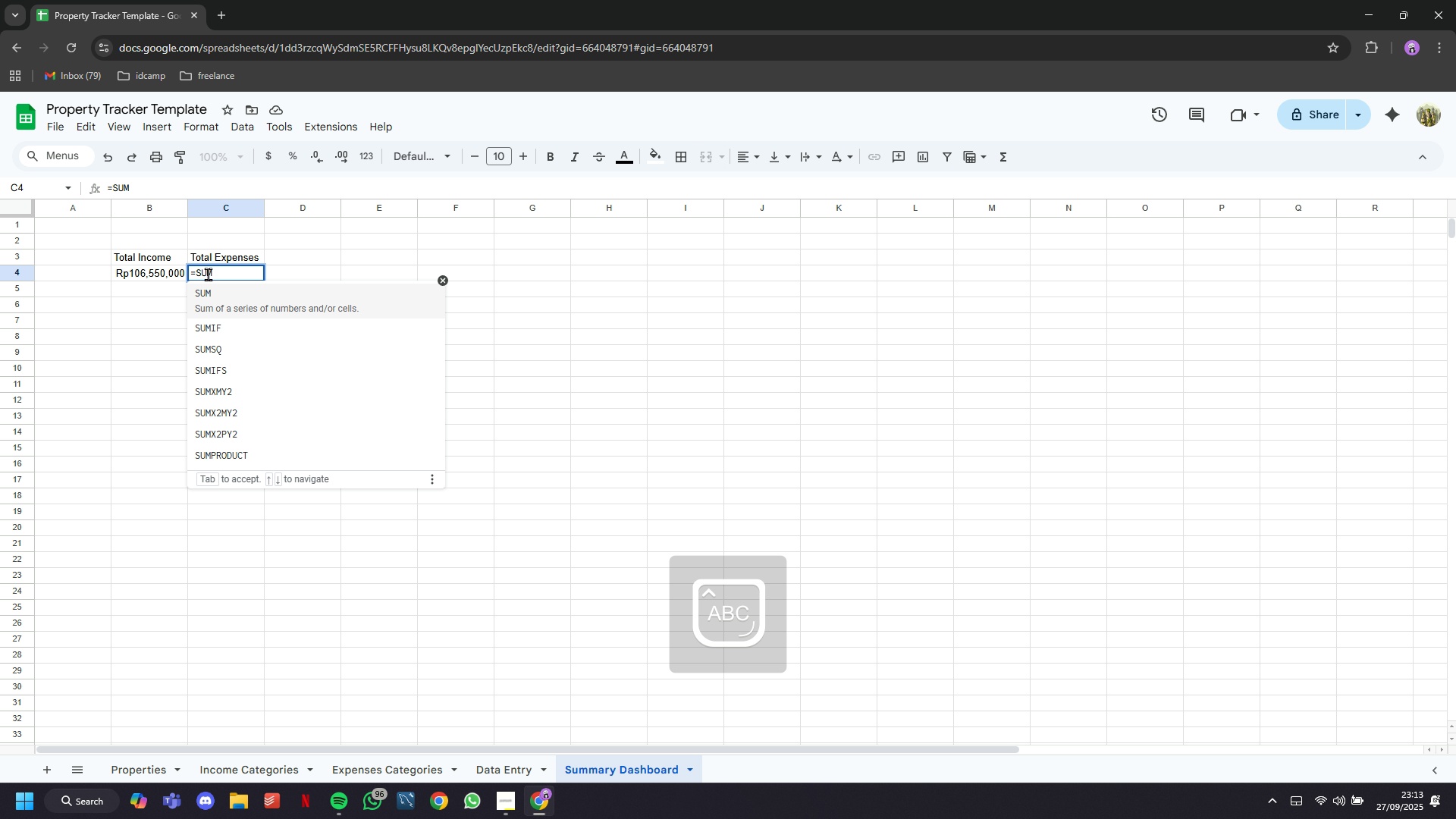 
key(Shift+9)
 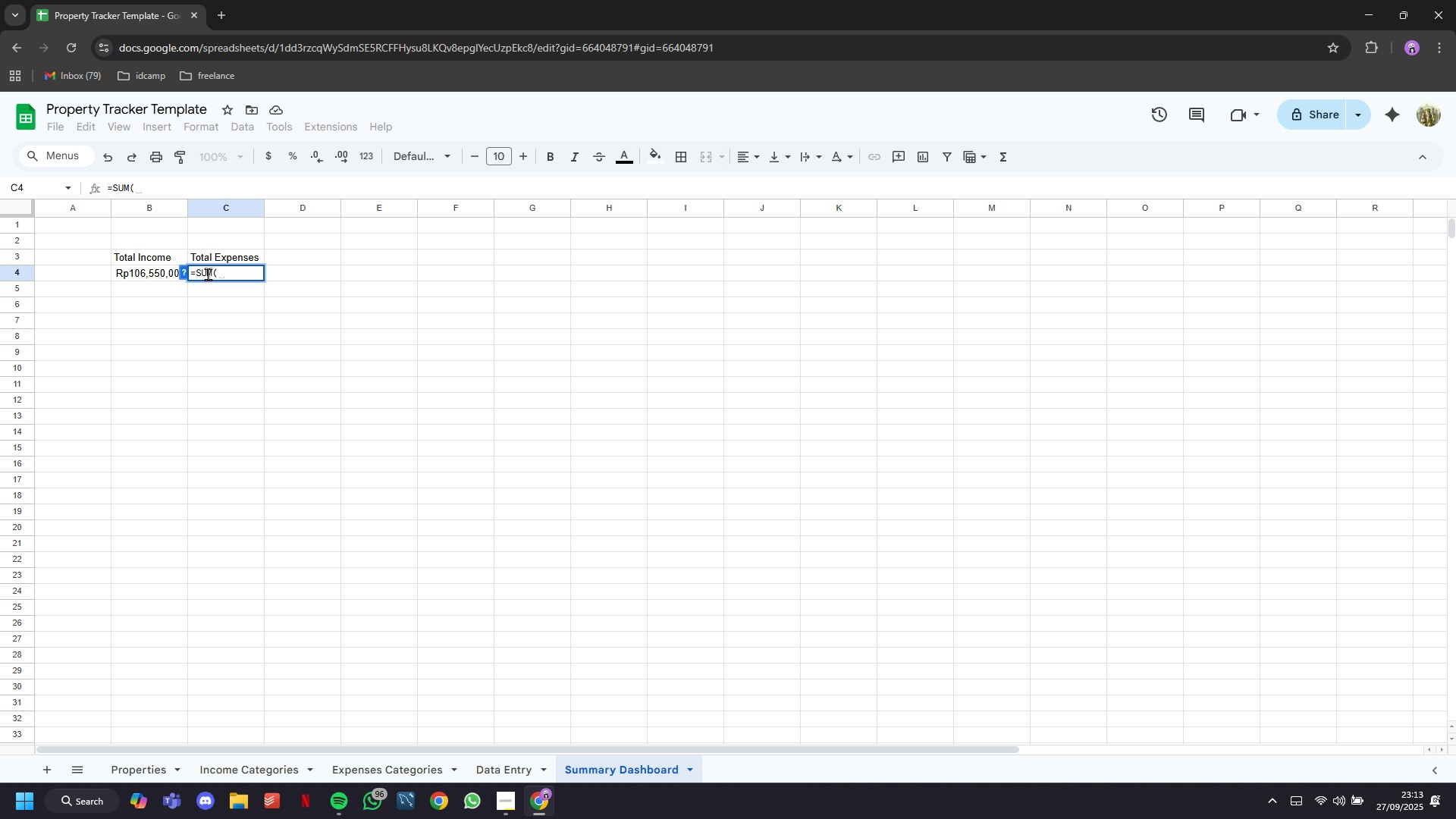 
key(Quote)
 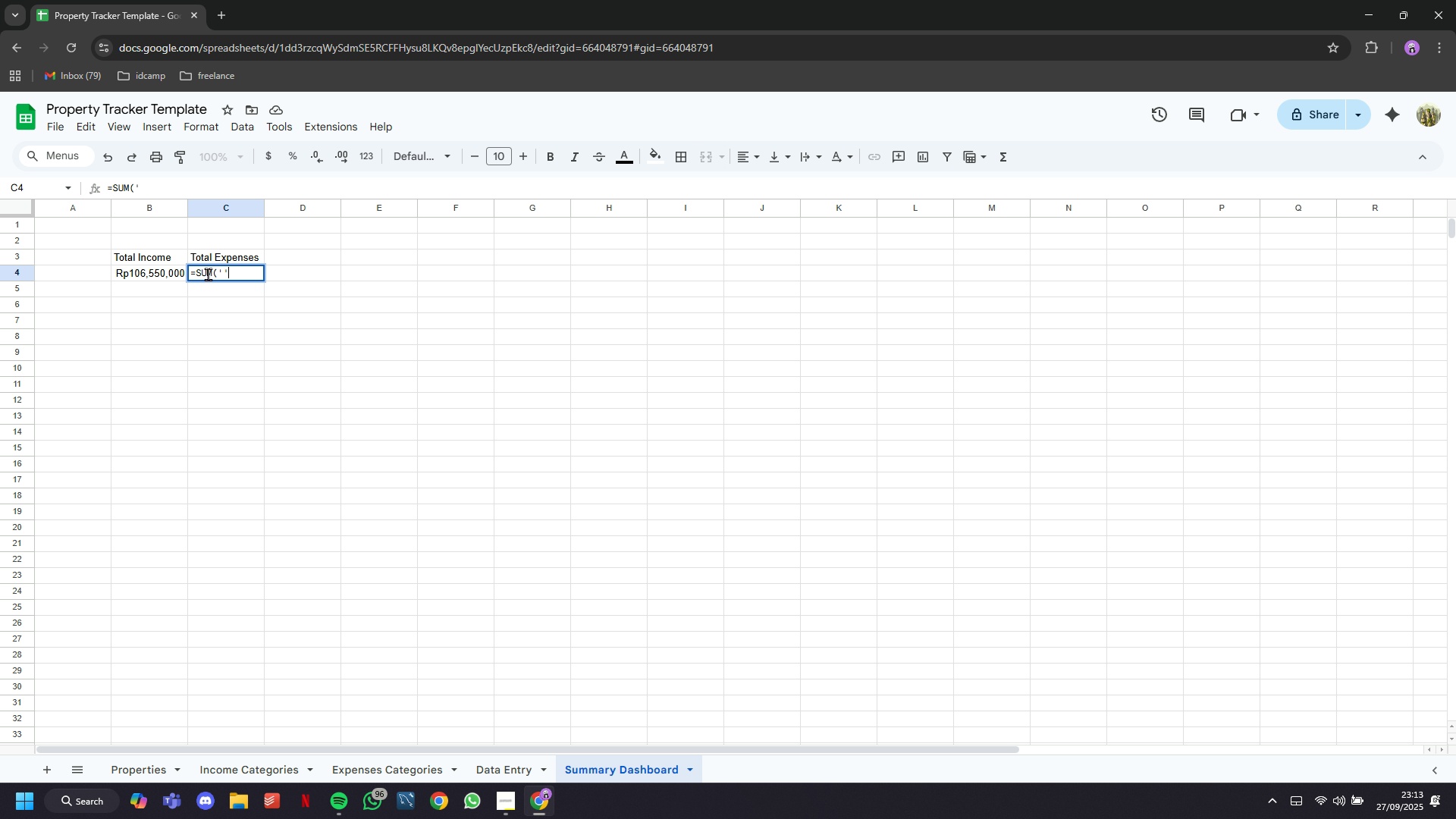 
key(Quote)
 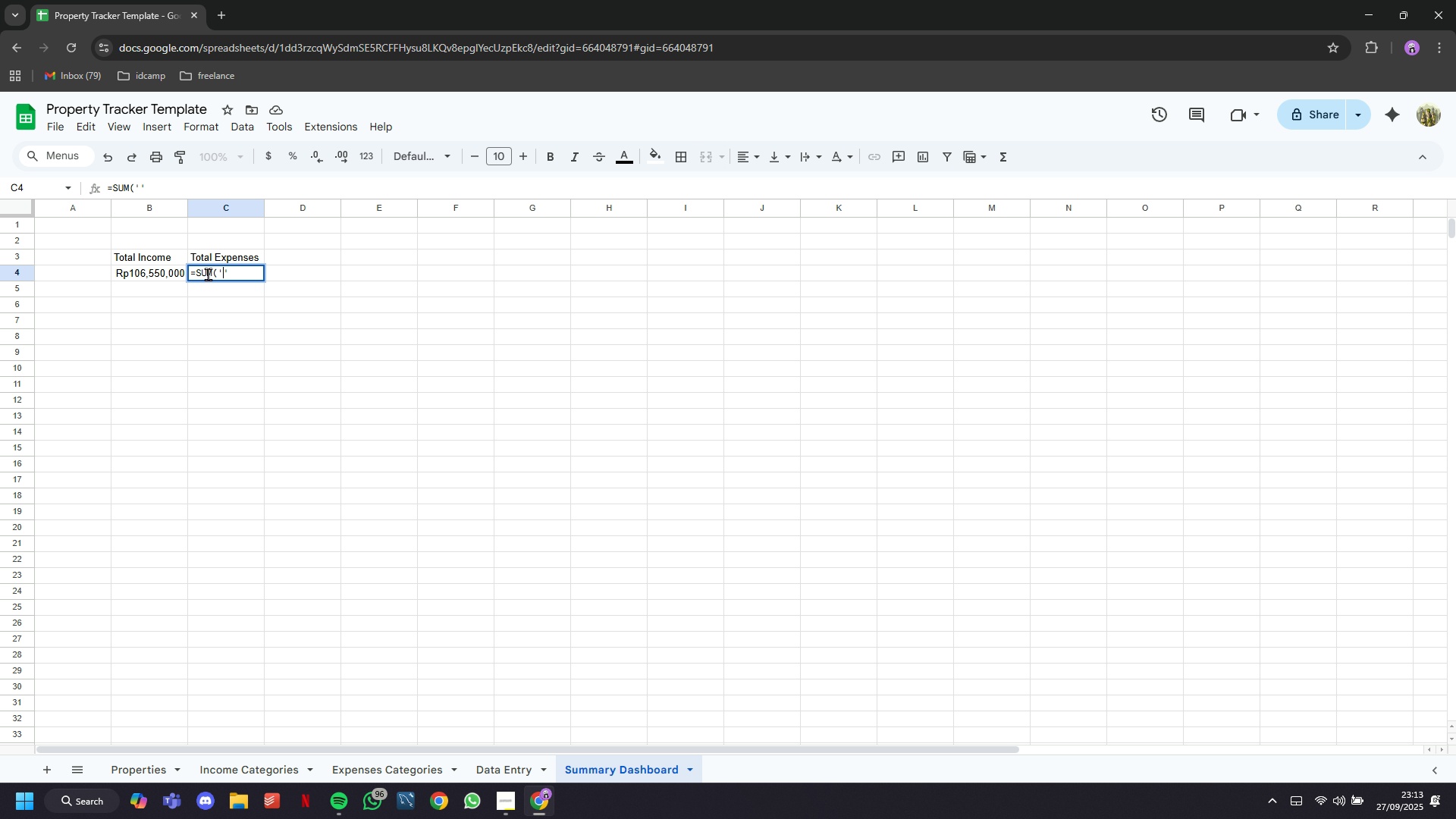 
key(ArrowLeft)
 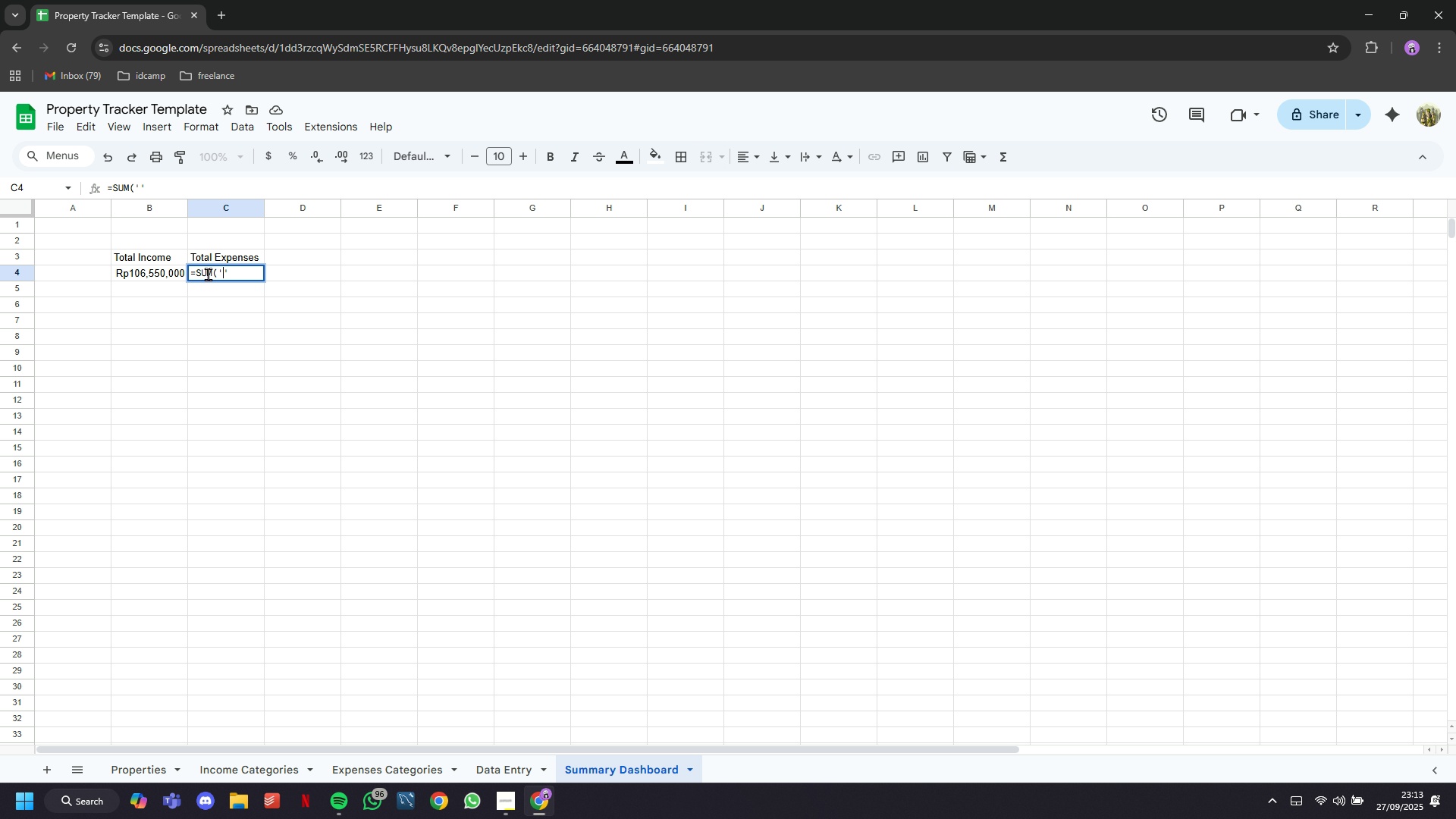 
type(Data Entry)
 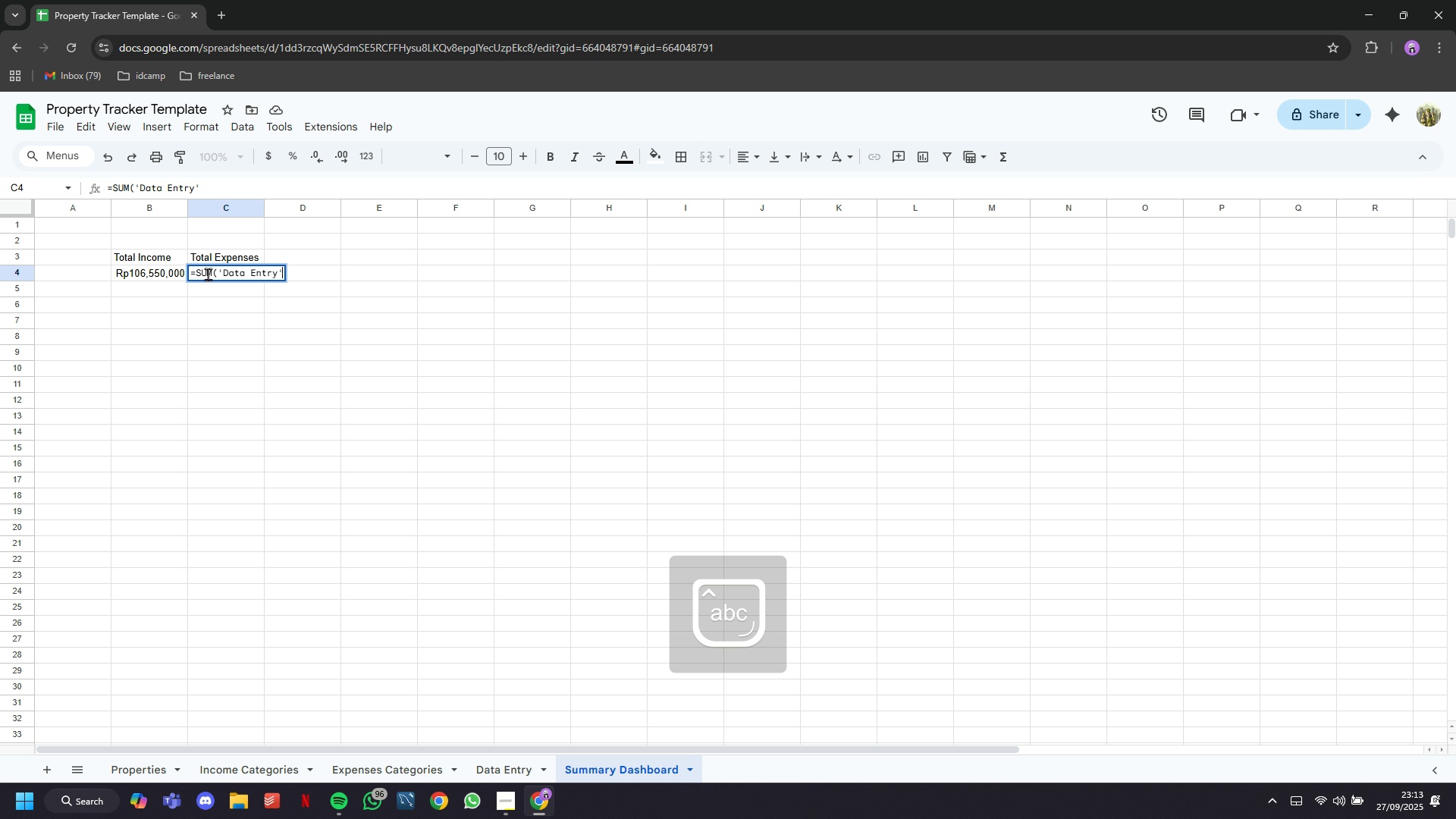 
key(ArrowRight)
 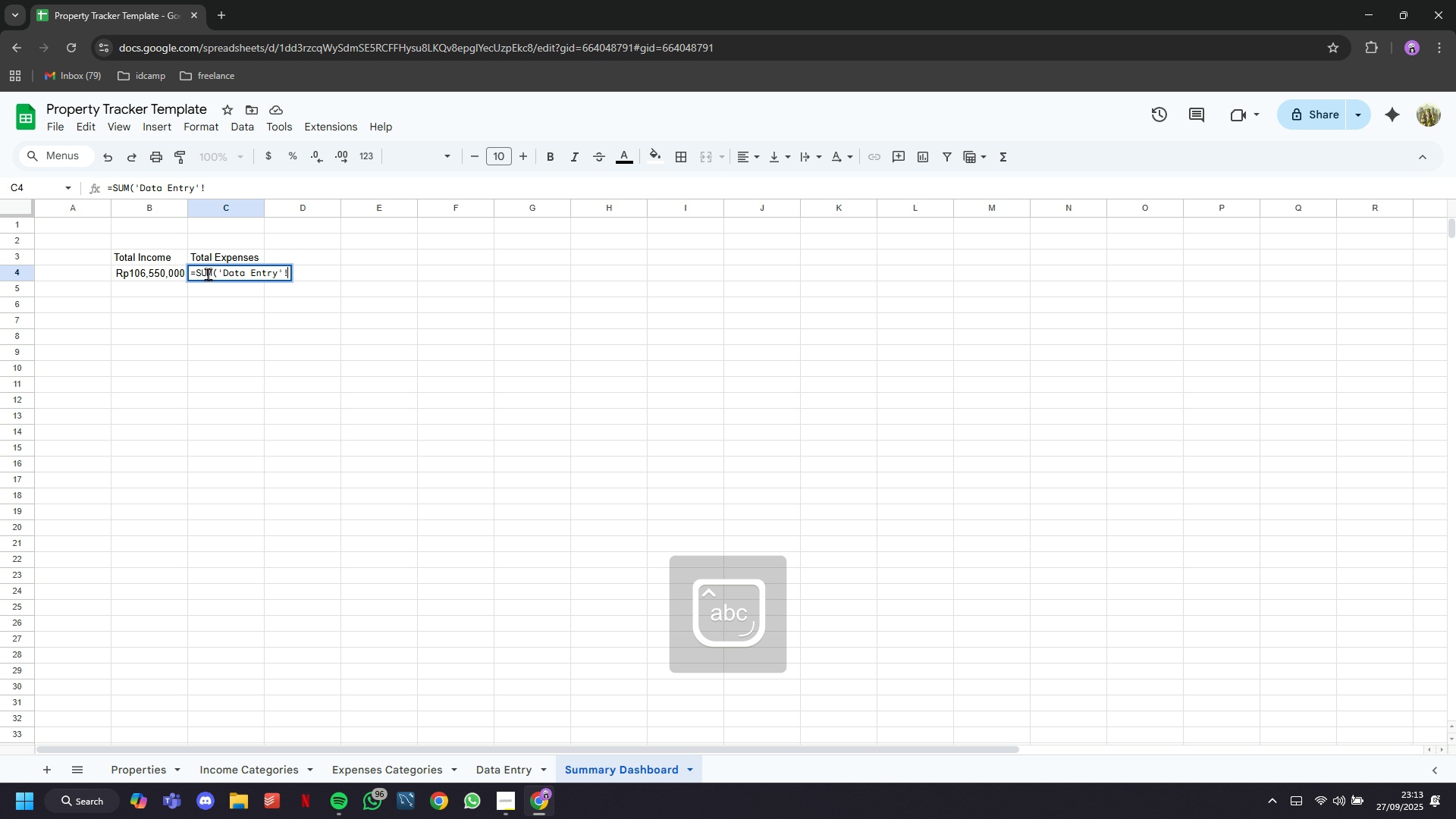 
type(!F:F))
 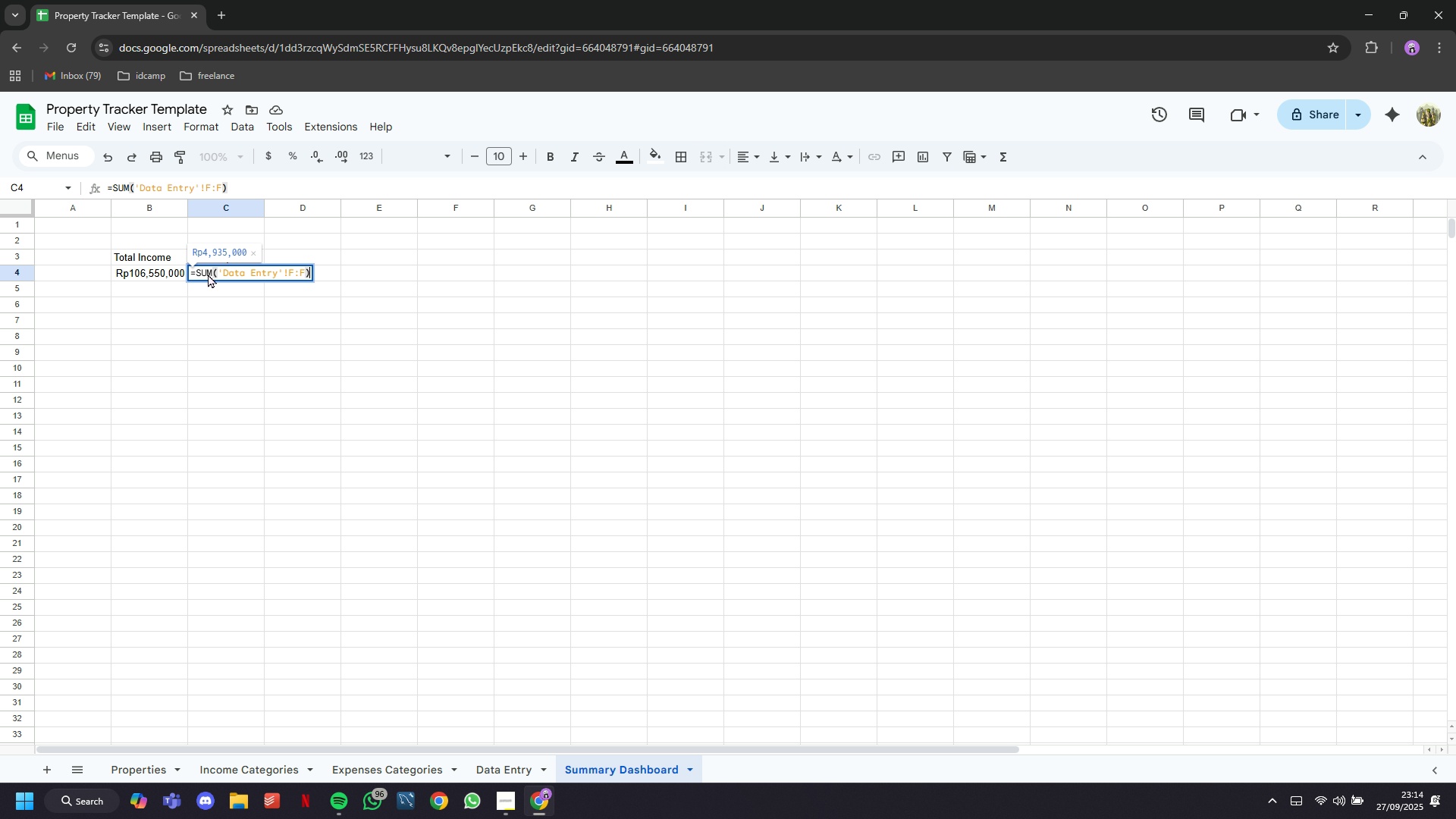 
 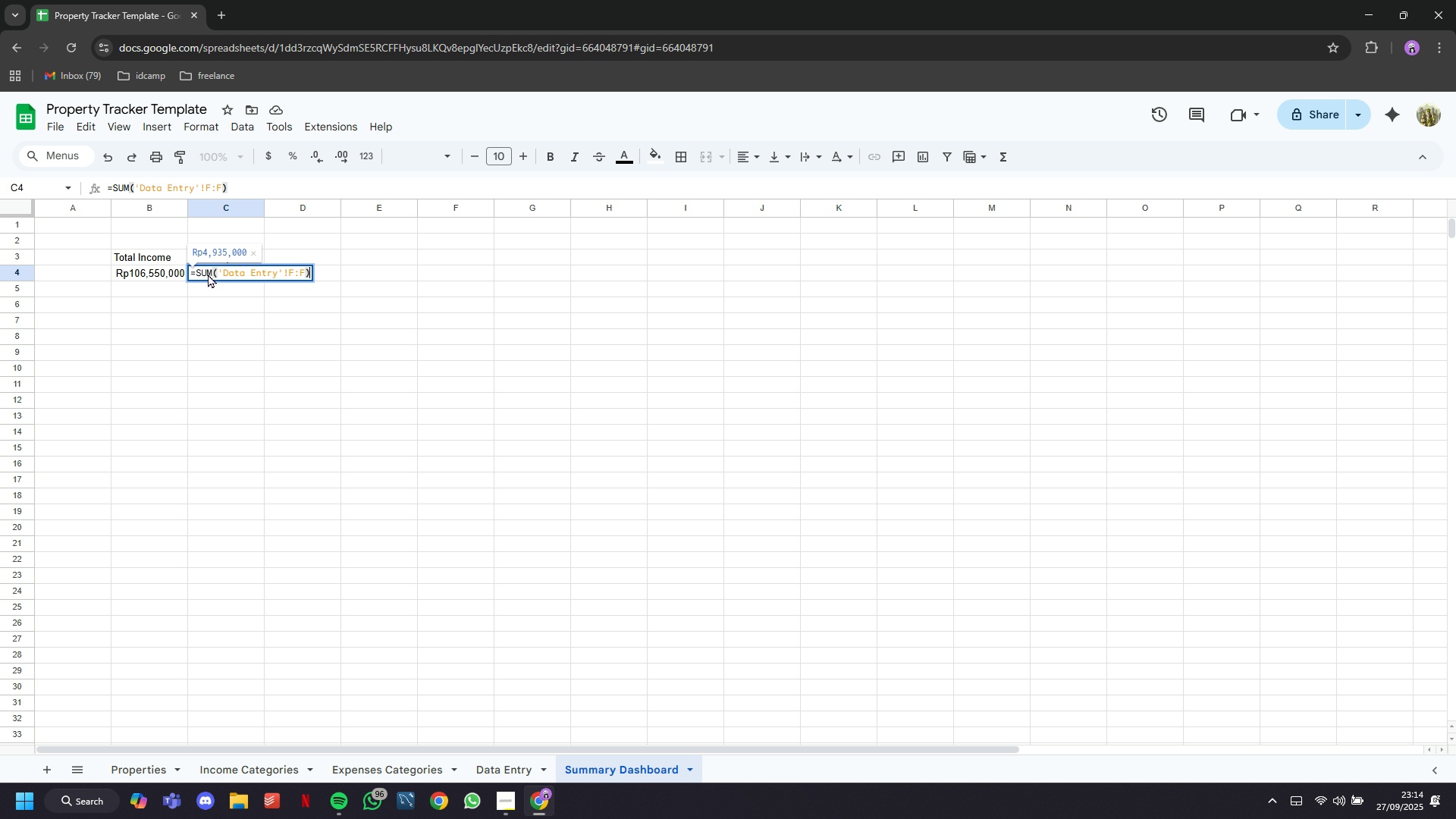 
key(Enter)
 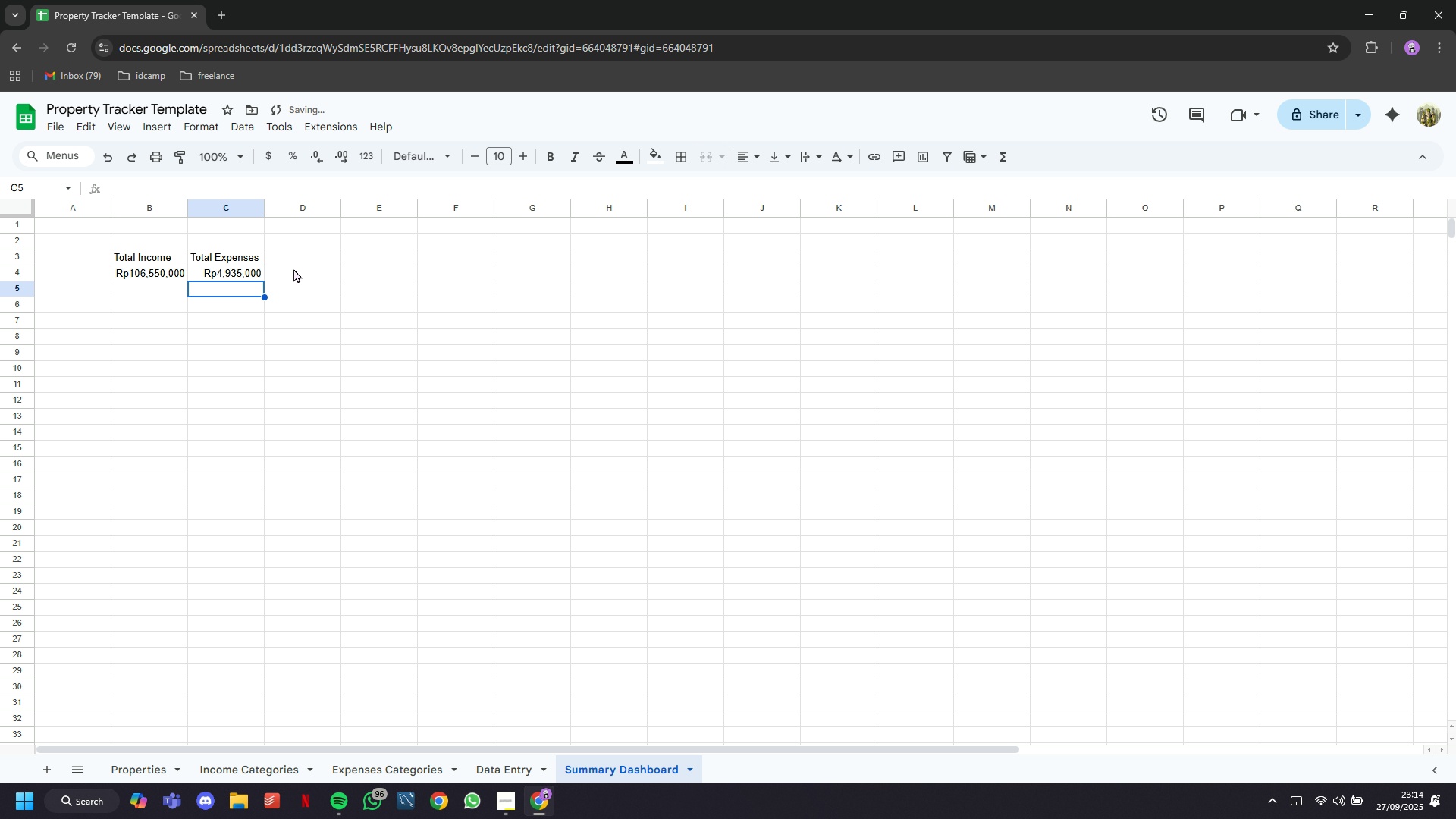 
left_click([294, 266])
 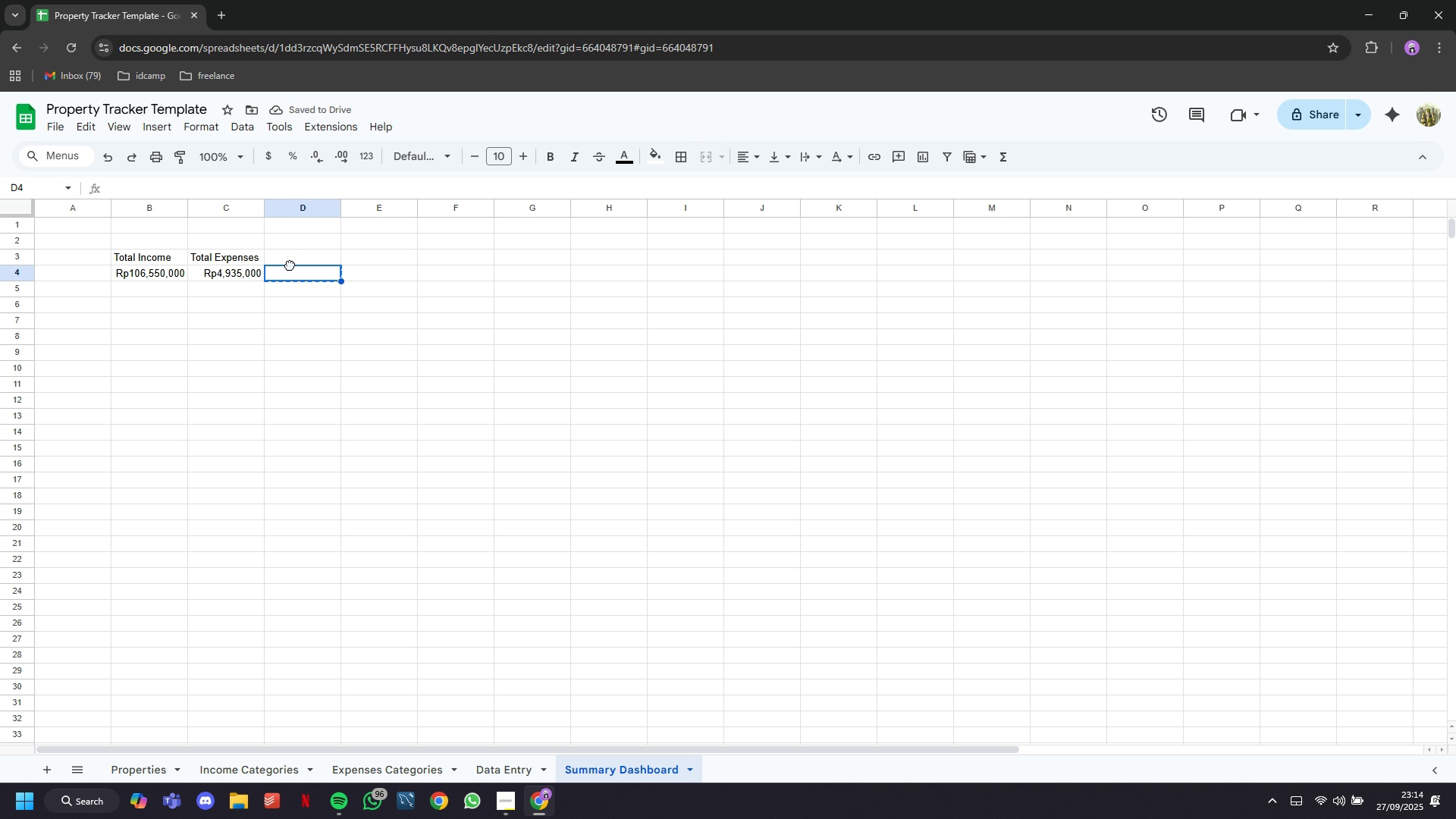 
left_click([290, 265])
 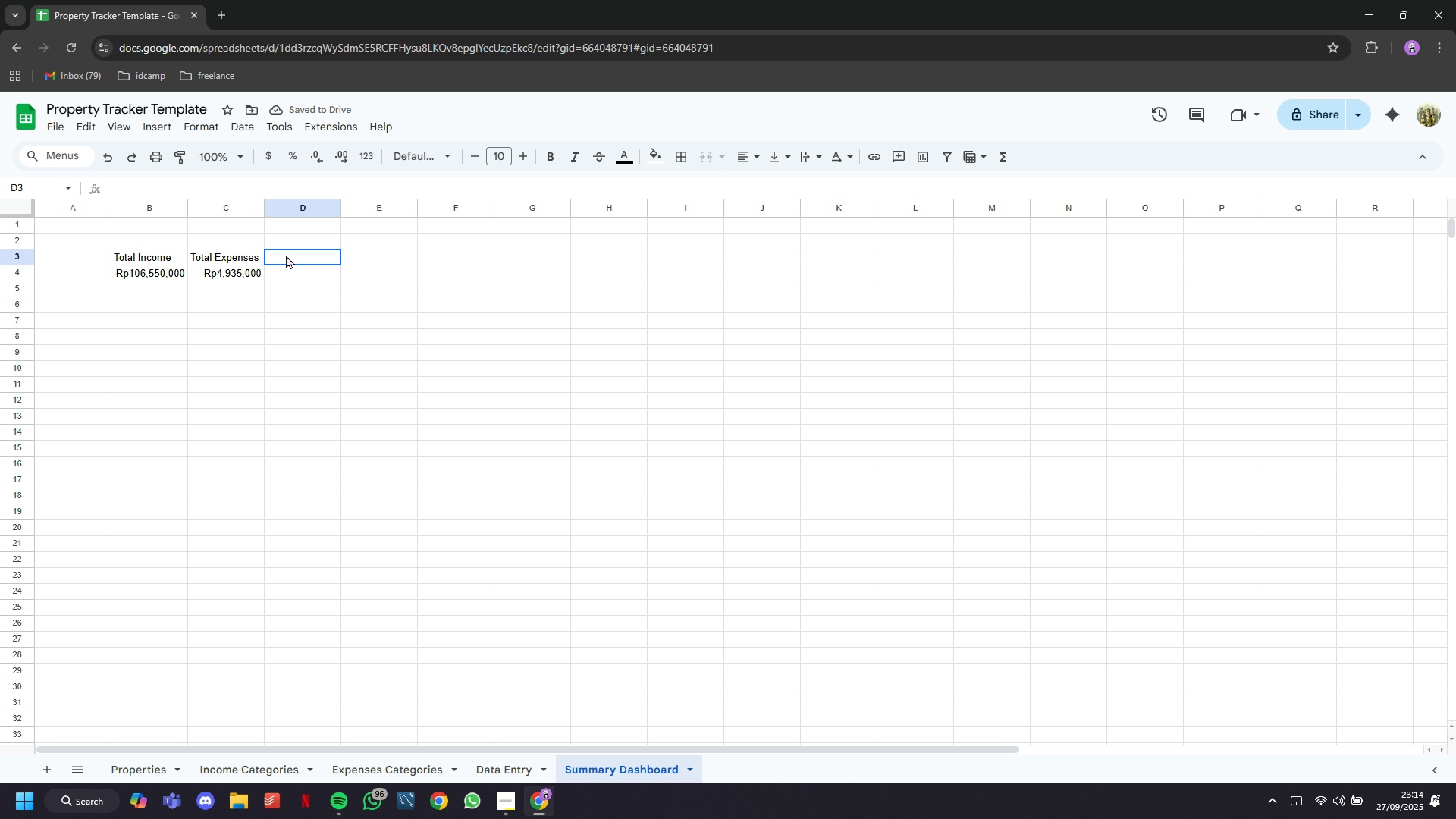 
left_click([286, 255])
 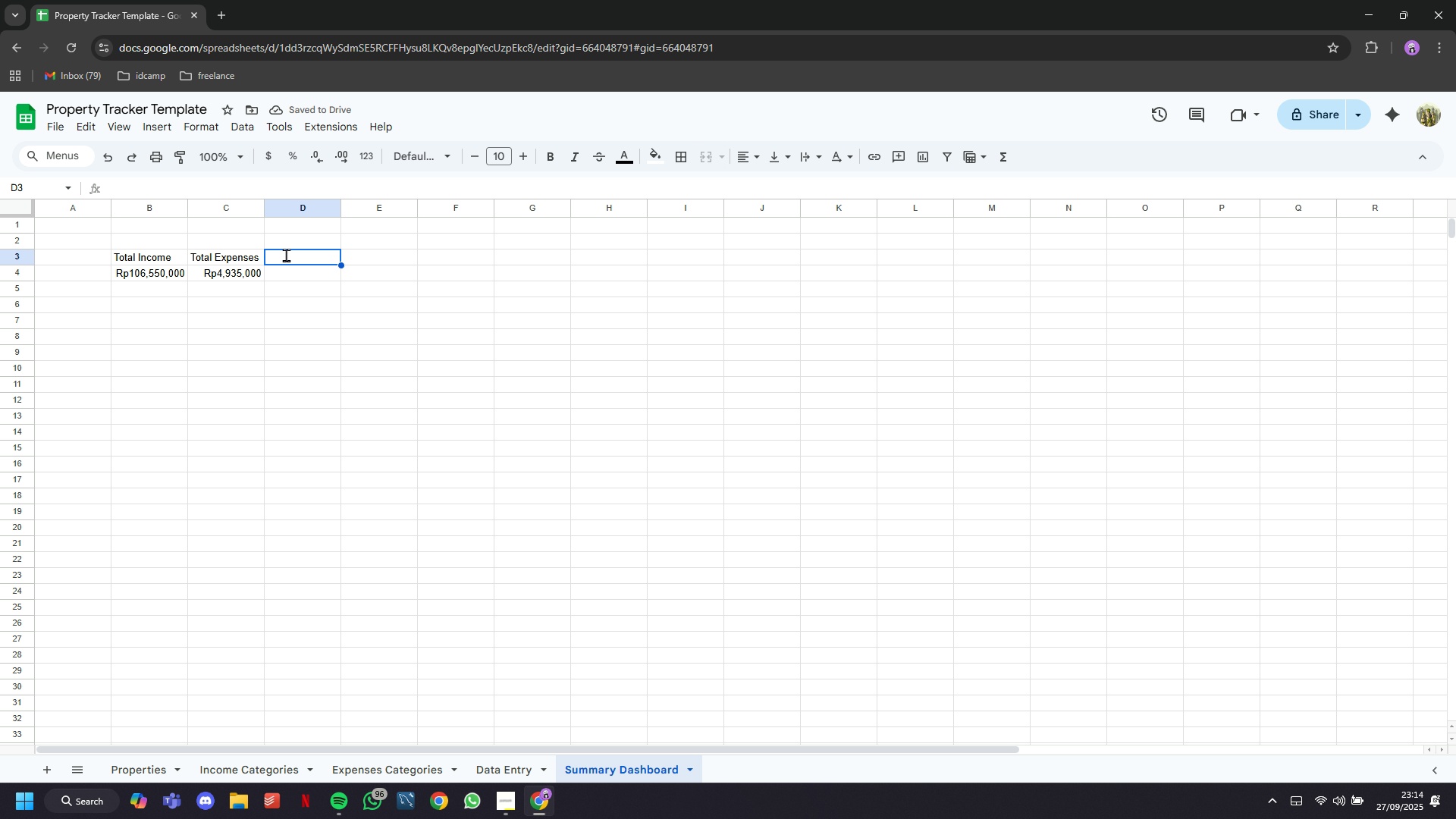 
type(Net Income)
 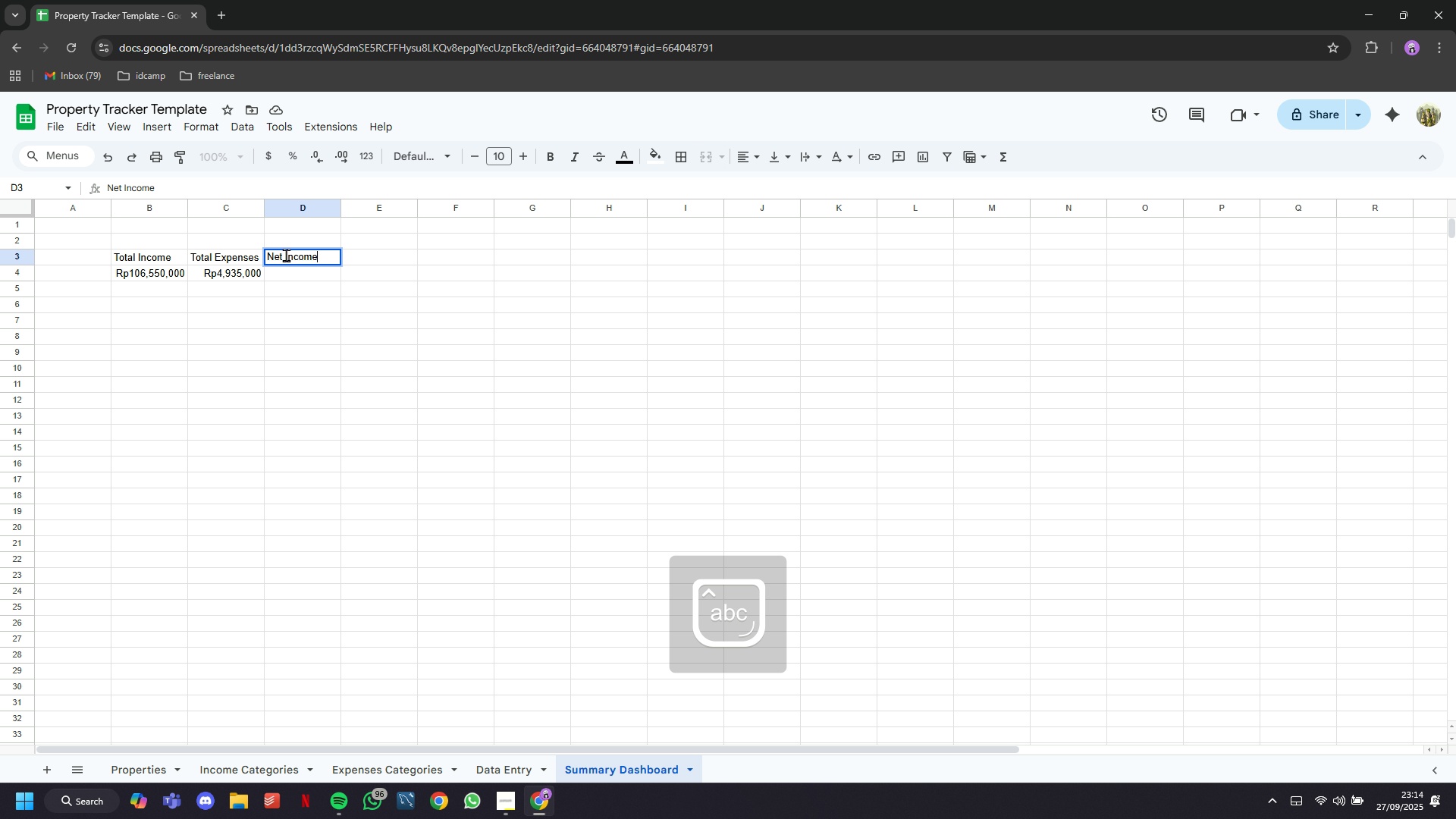 
left_click([308, 278])
 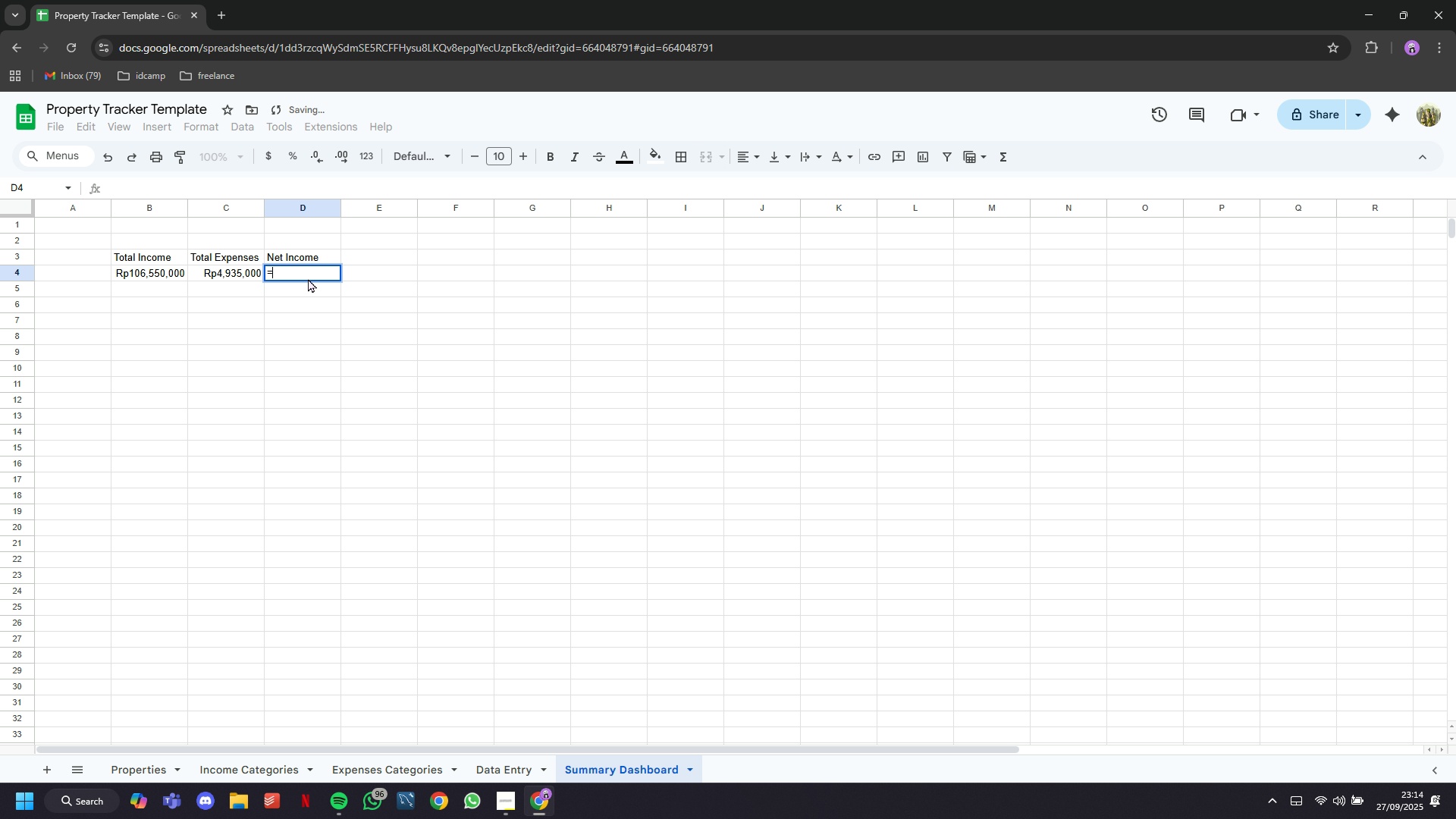 
type(=SUM('Data Entry'!G:G))
 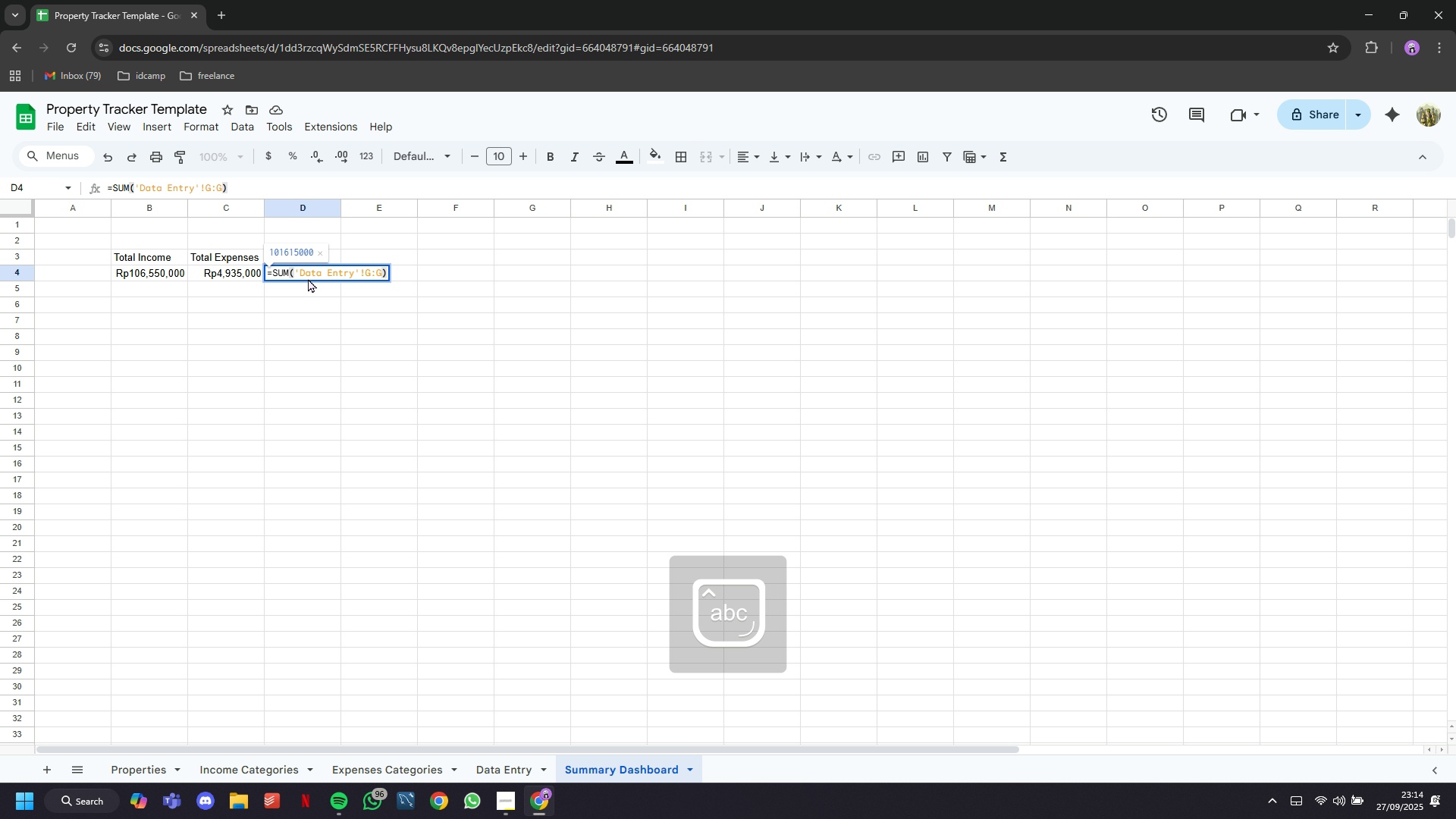 
key(Enter)
 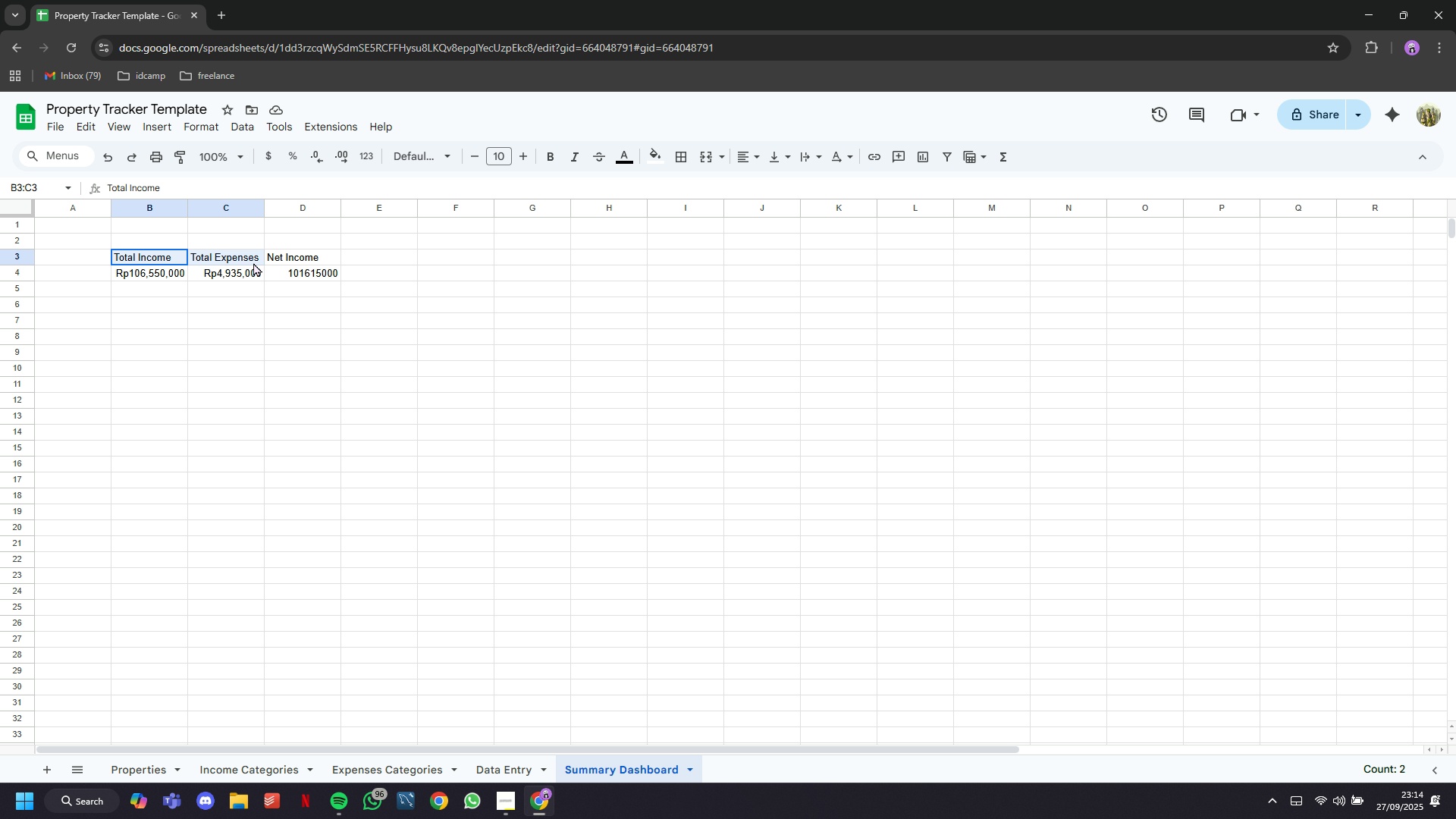 
wait(7.62)
 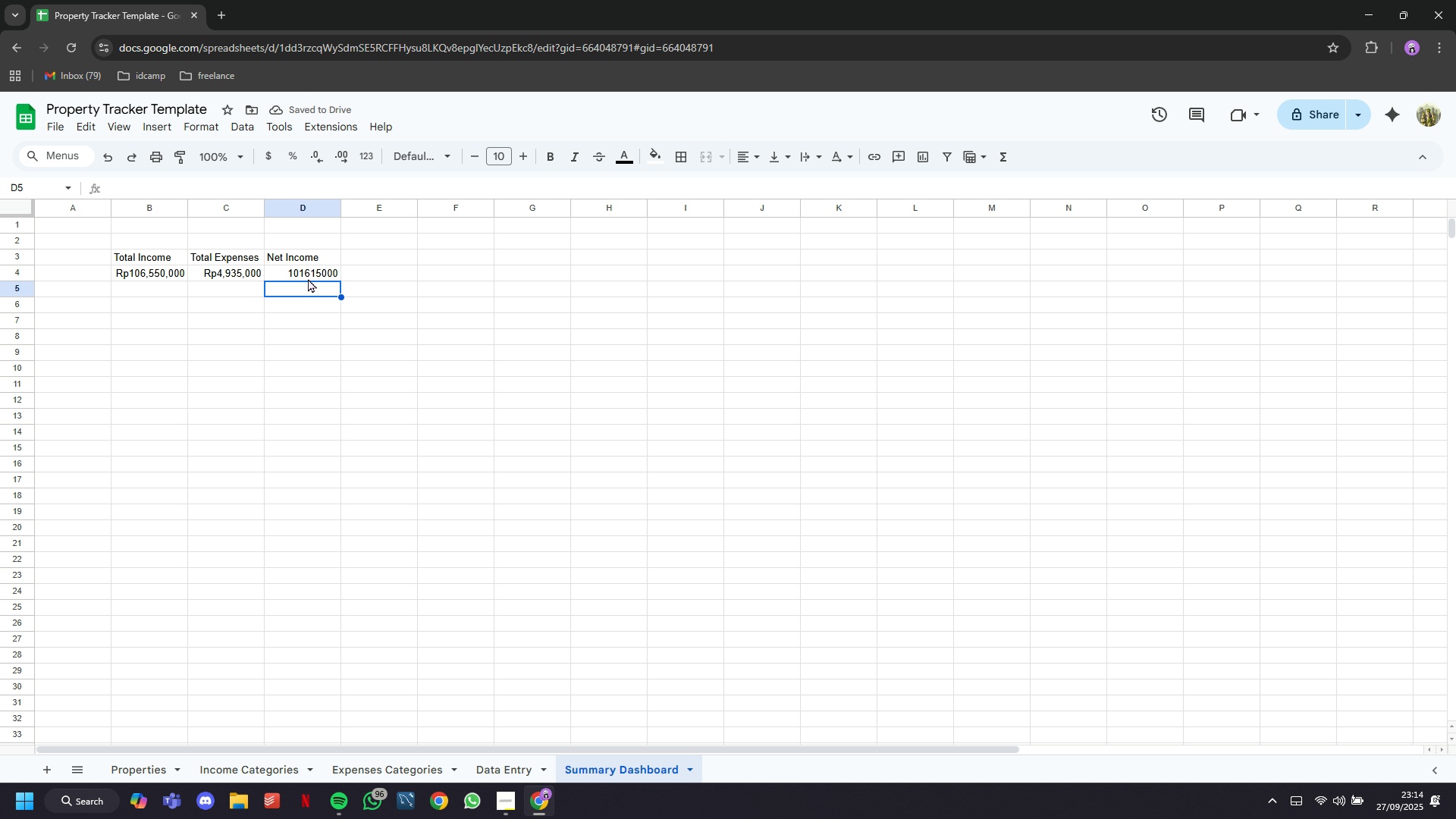 
left_click([681, 146])
 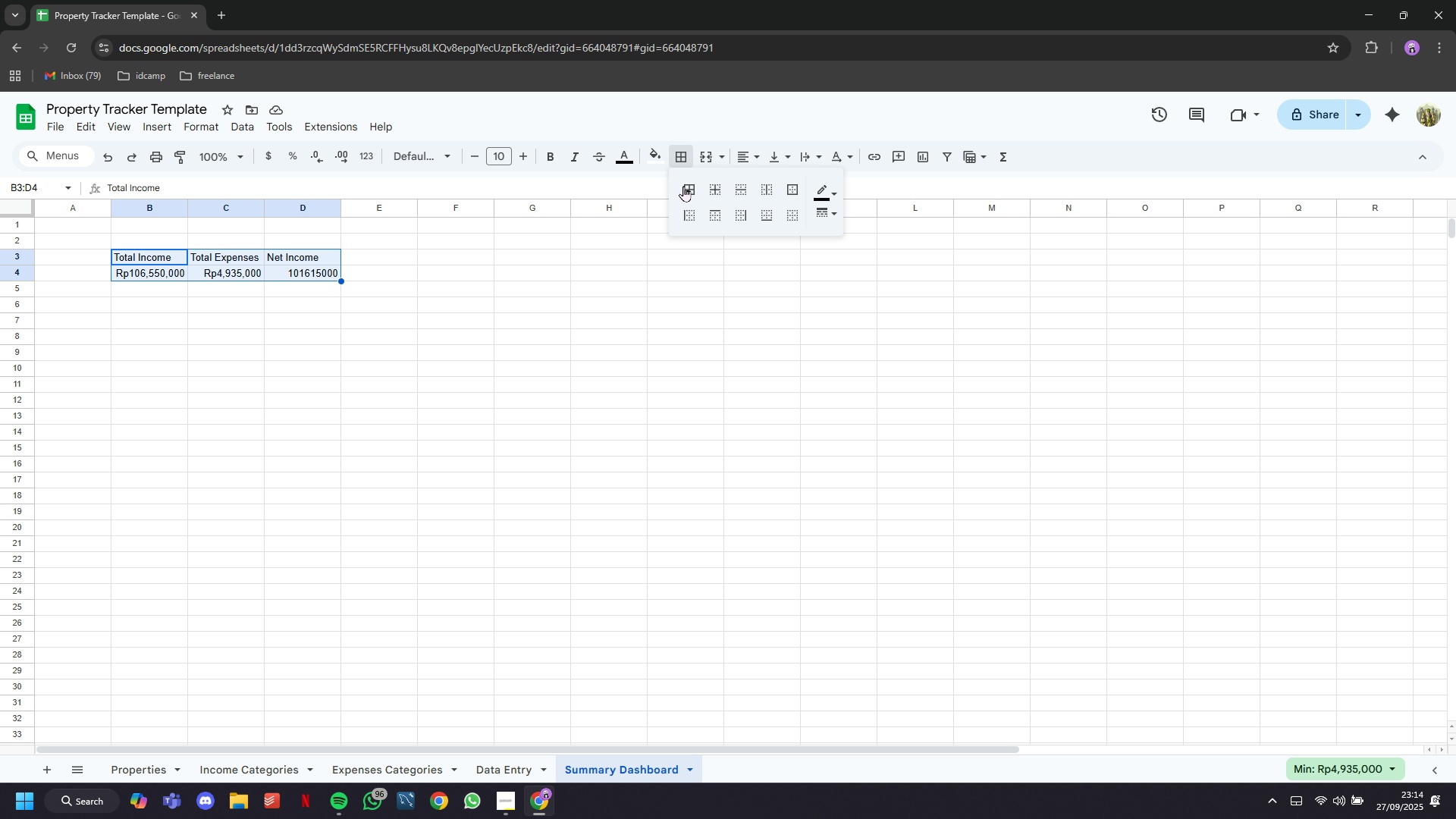 
left_click([683, 188])
 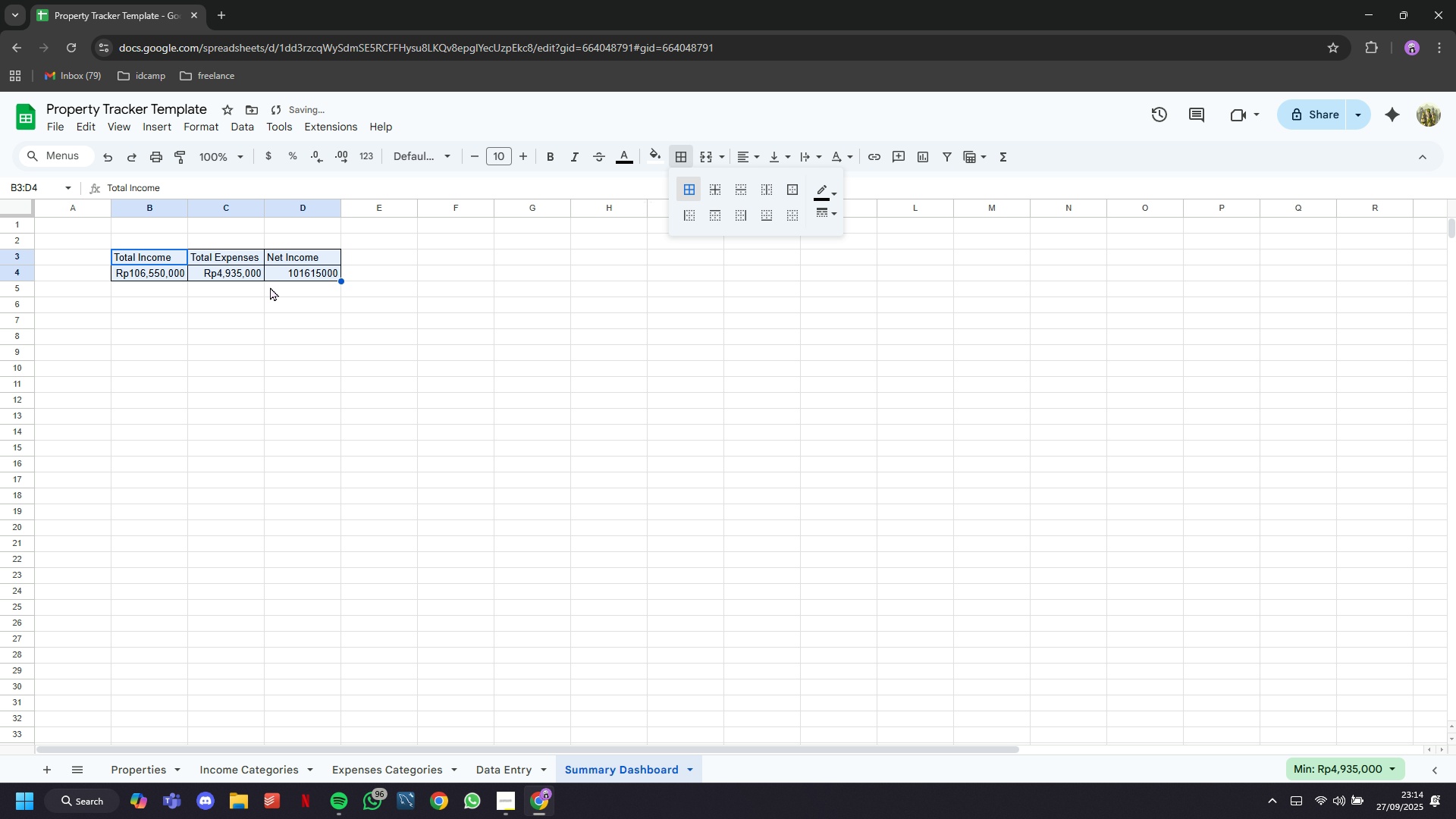 
left_click([268, 290])
 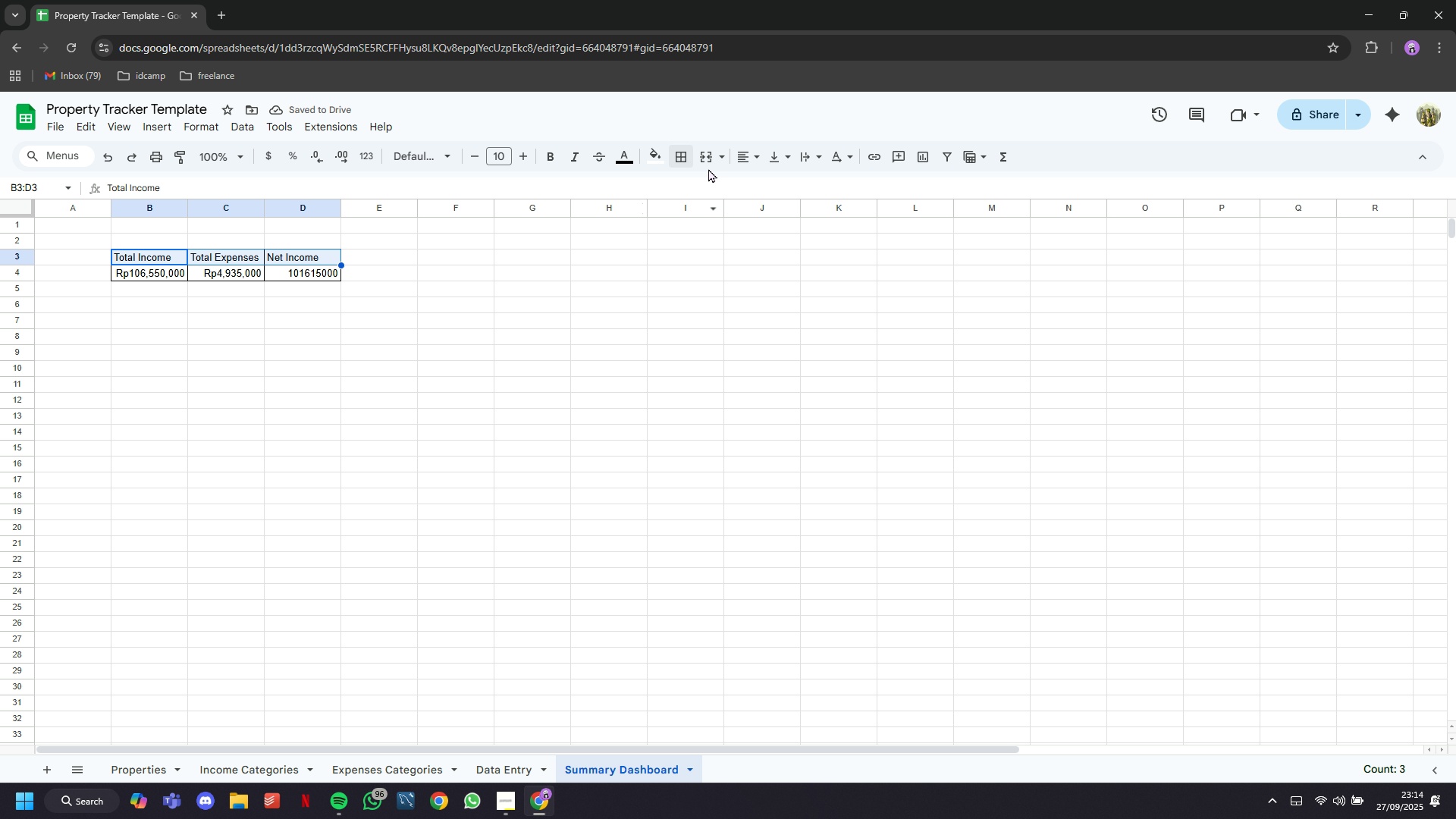 
left_click([742, 161])
 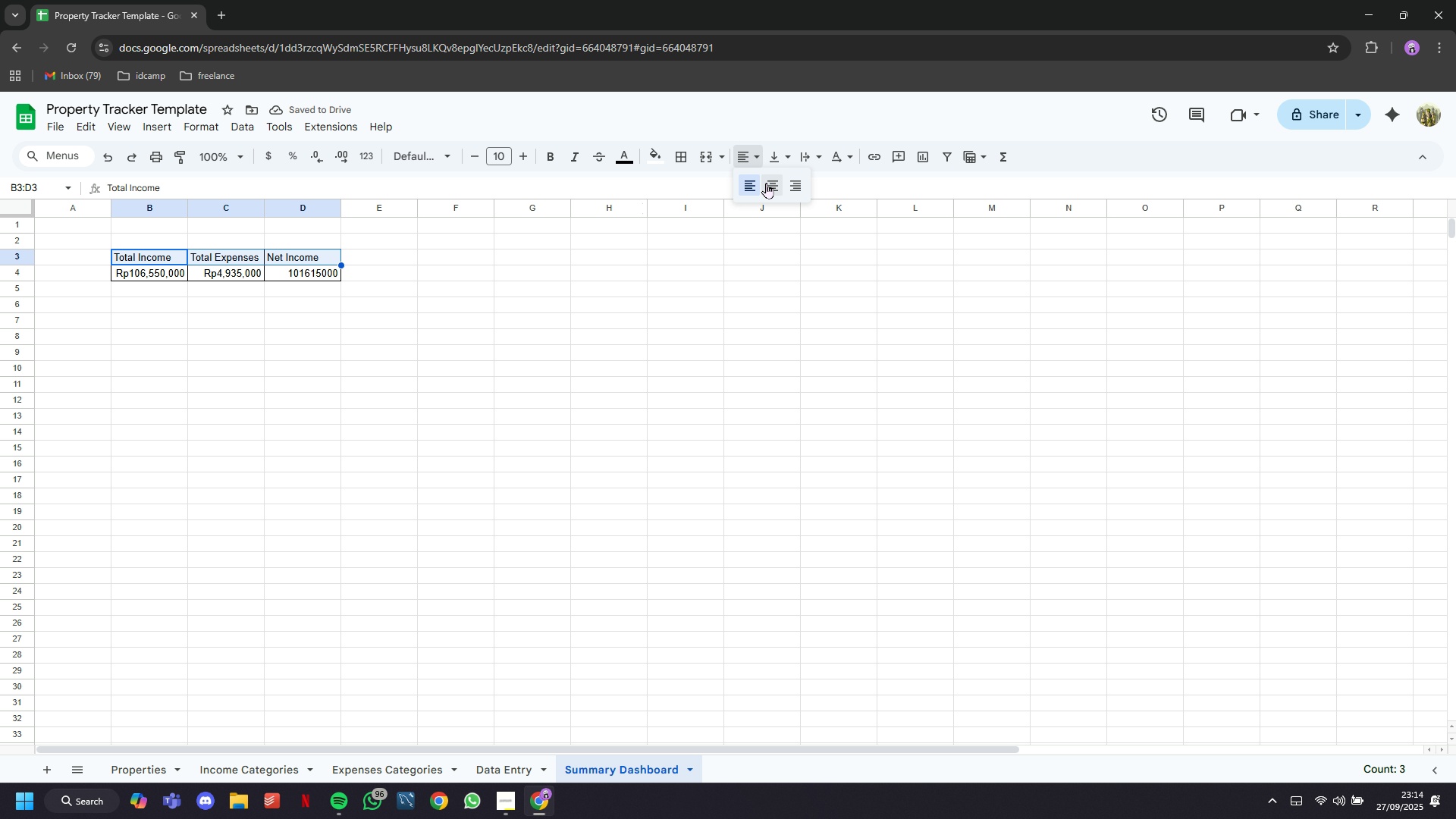 
left_click([766, 183])
 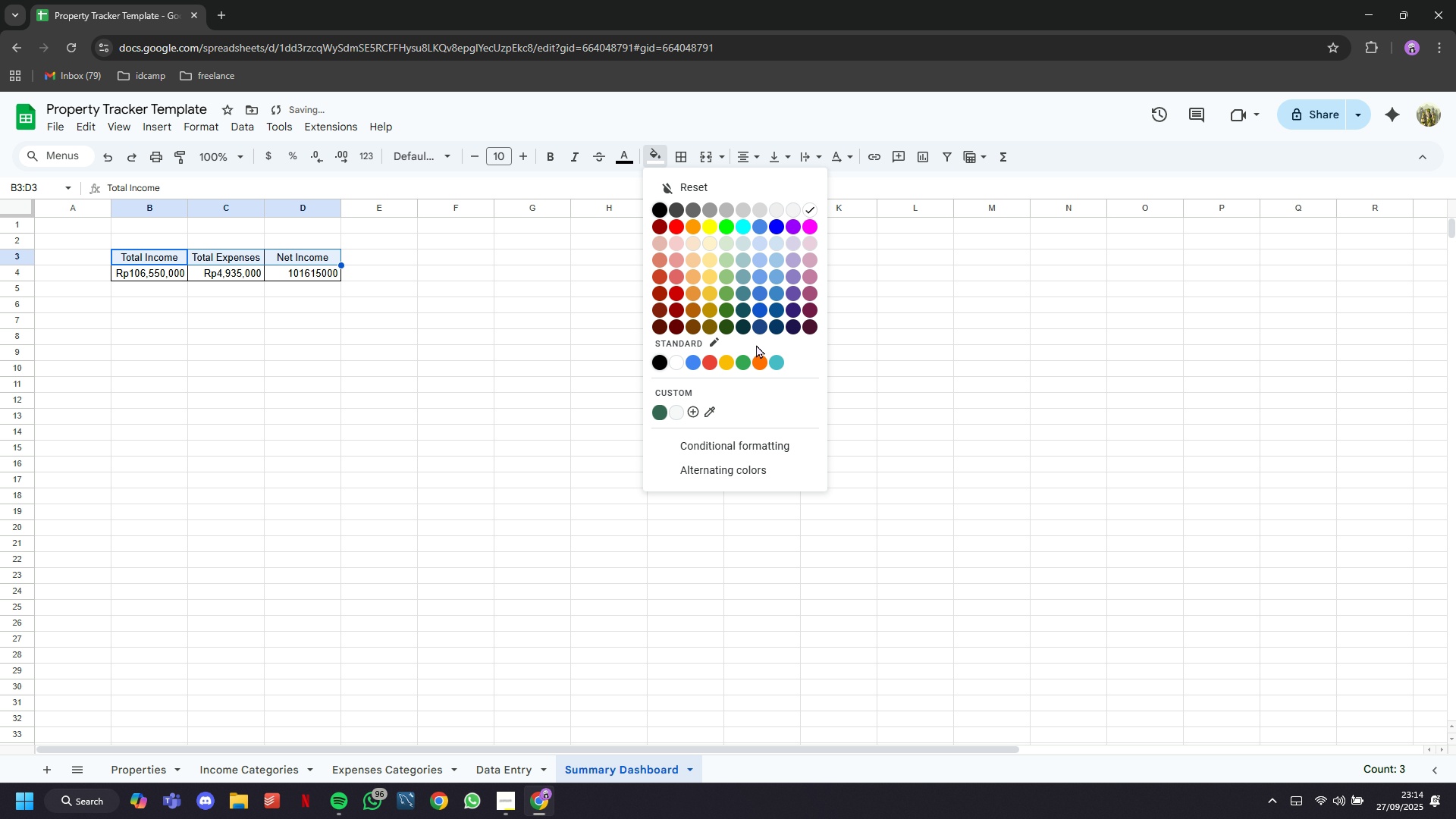 
left_click([745, 368])
 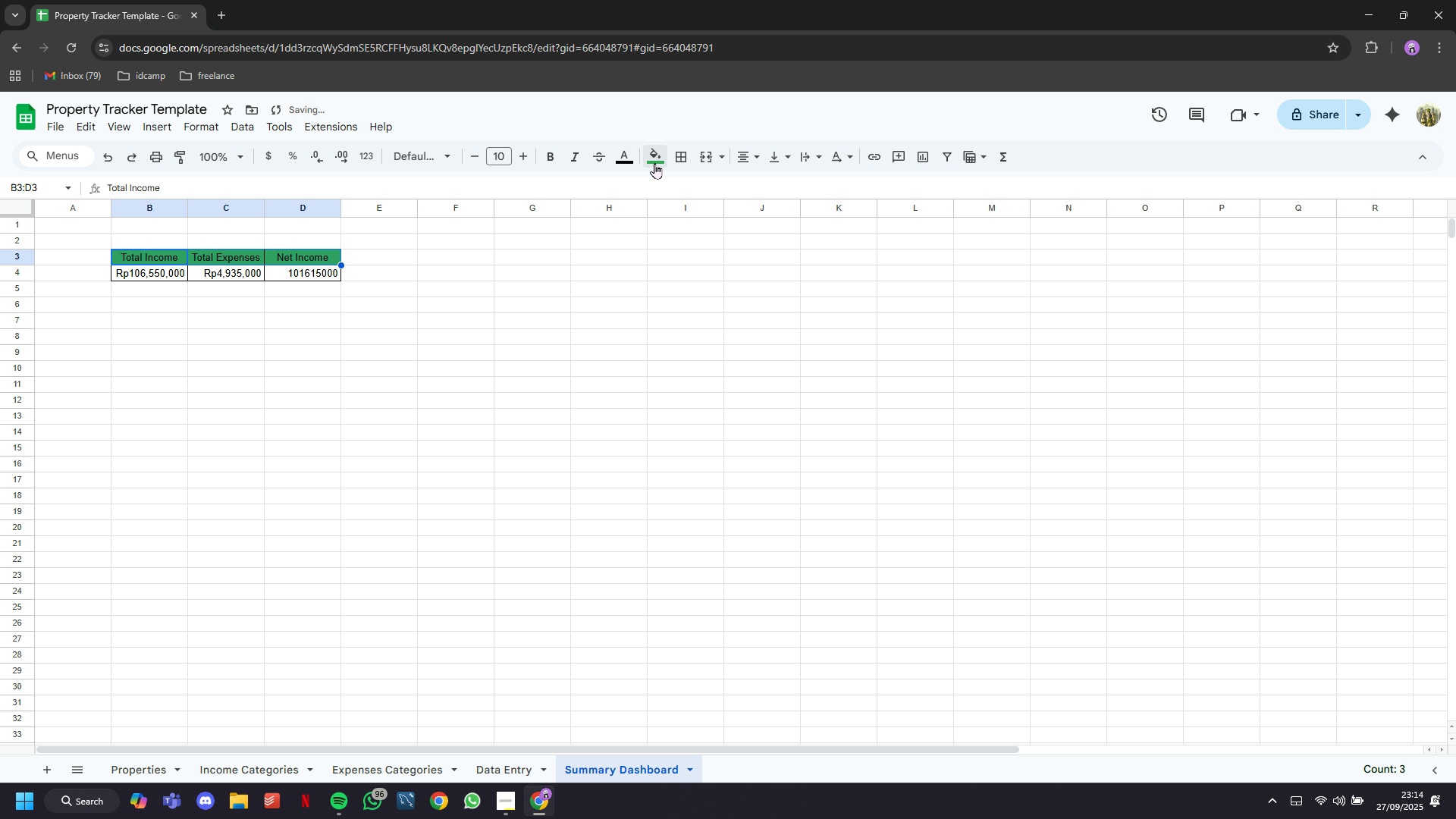 
left_click([632, 157])
 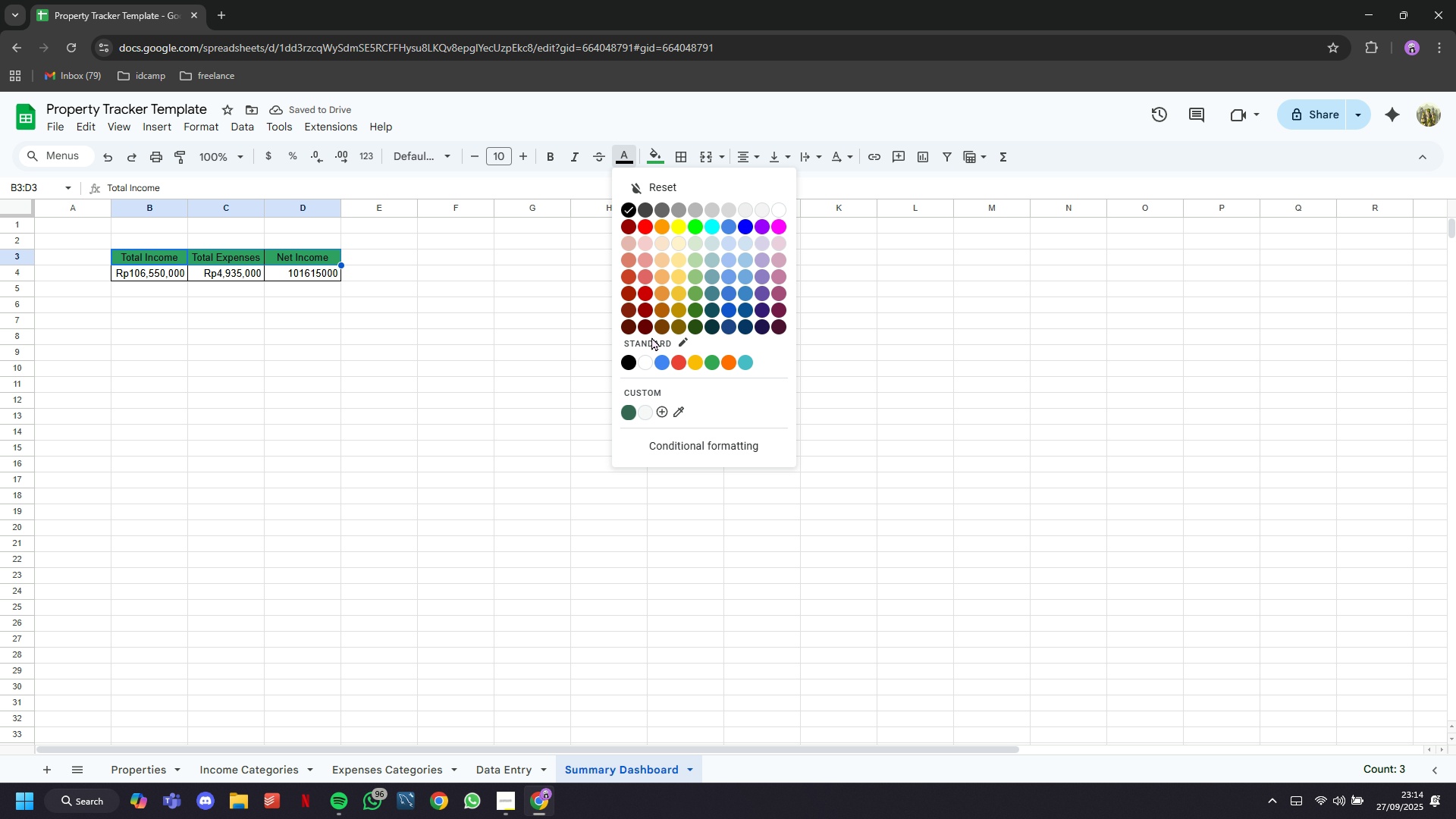 
mouse_move([621, 363])
 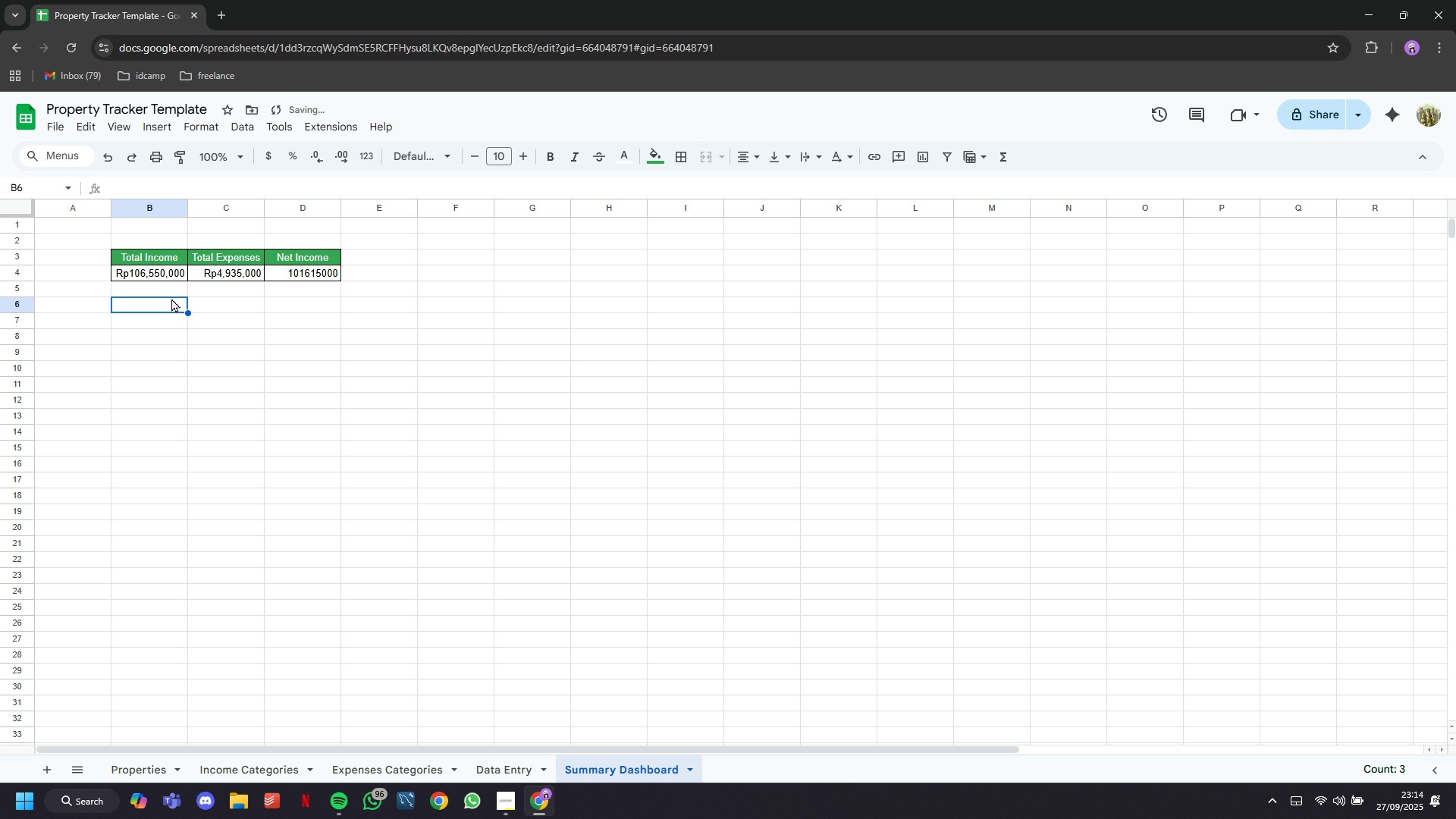 
left_click([171, 300])
 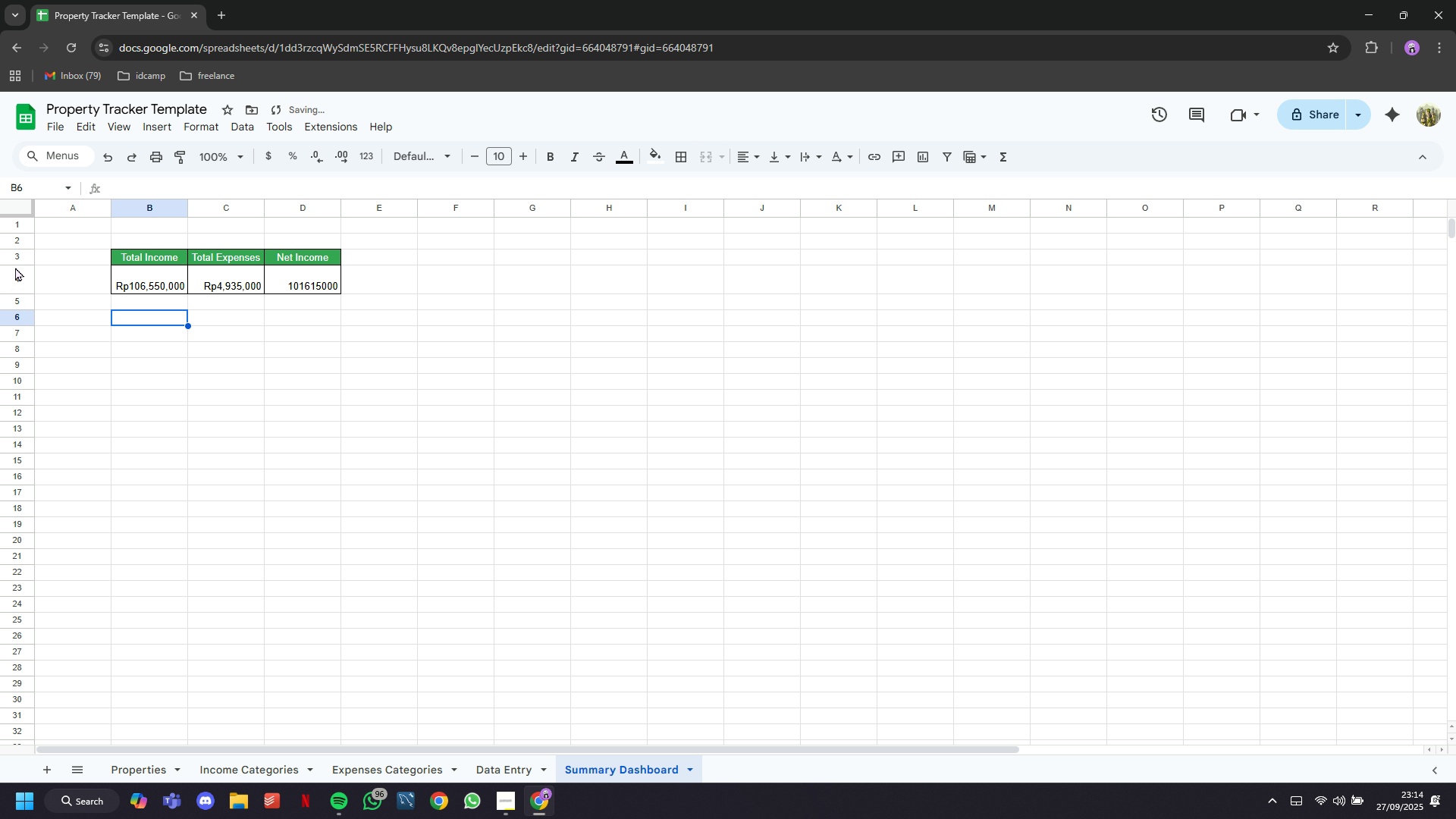 
left_click([10, 280])
 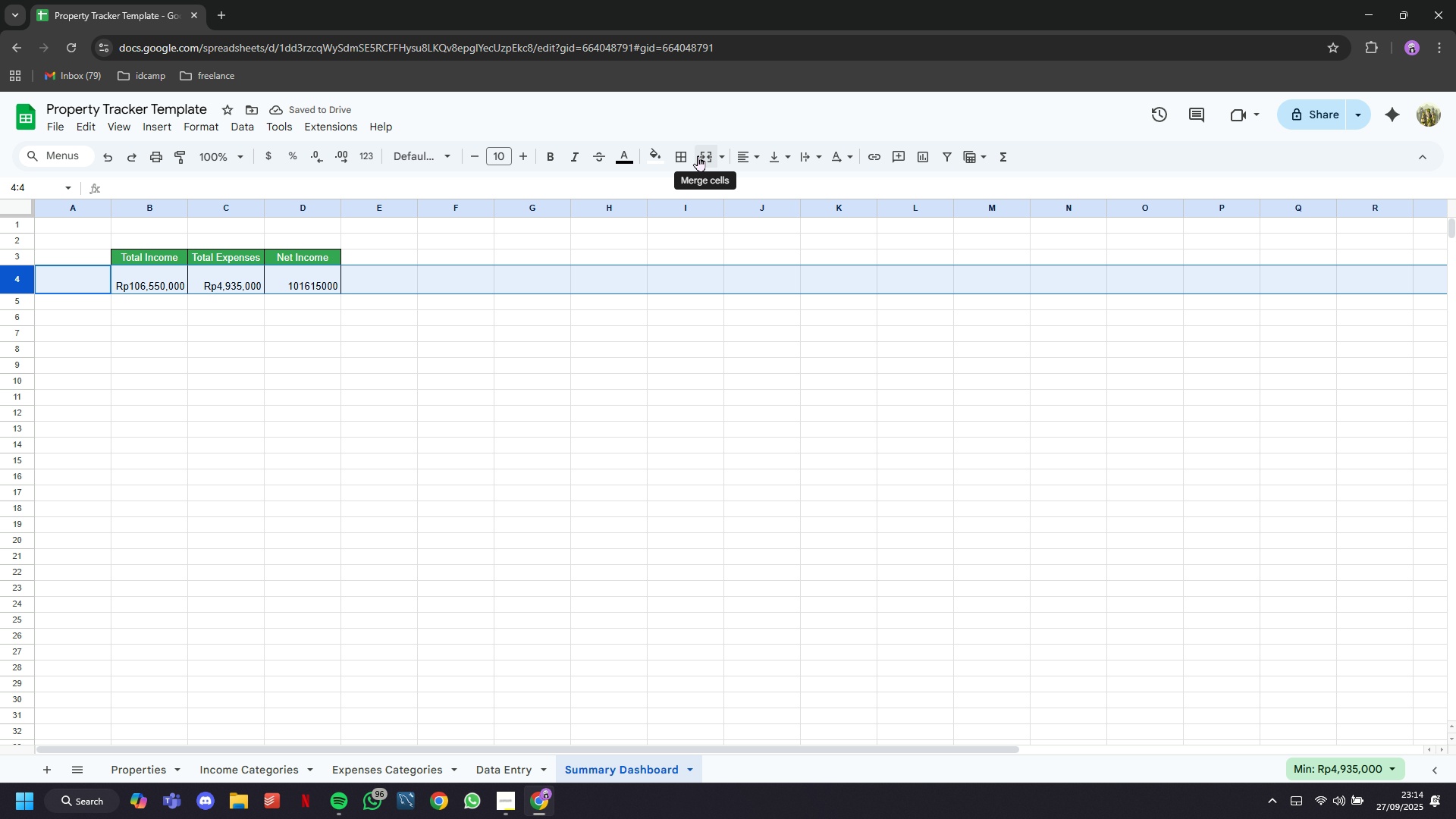 
left_click([719, 154])
 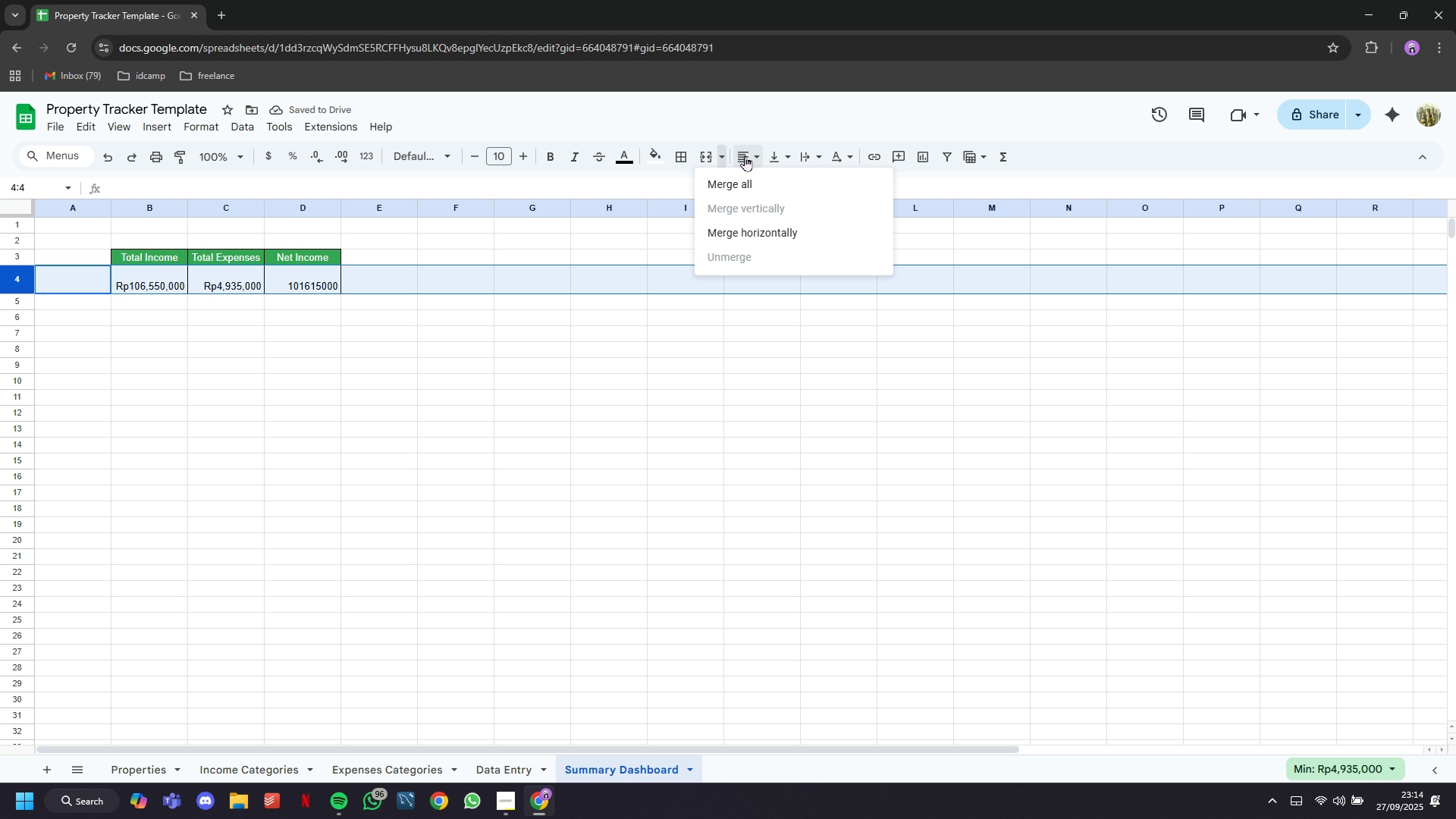 
left_click([745, 157])
 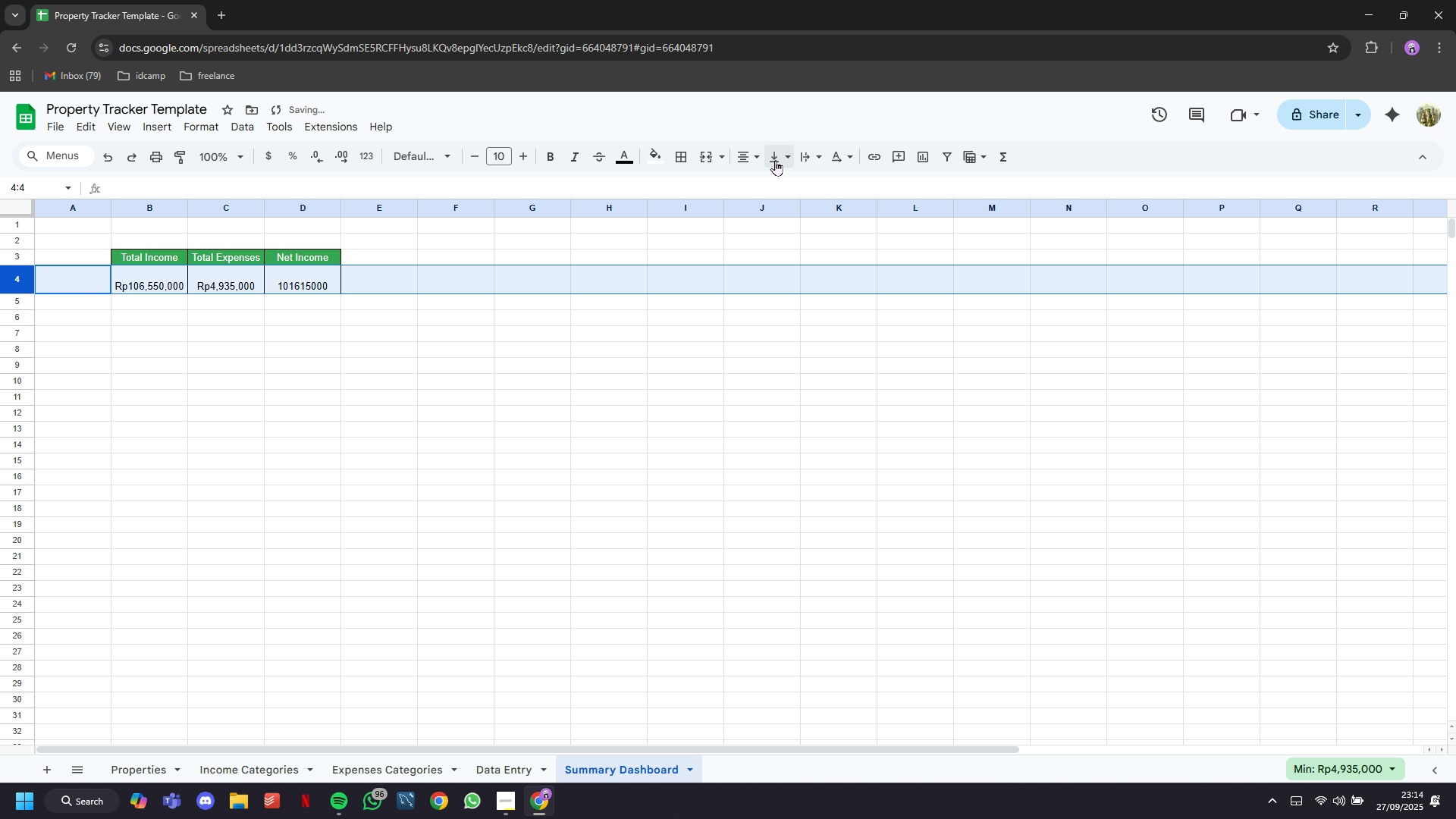 
double_click([775, 161])
 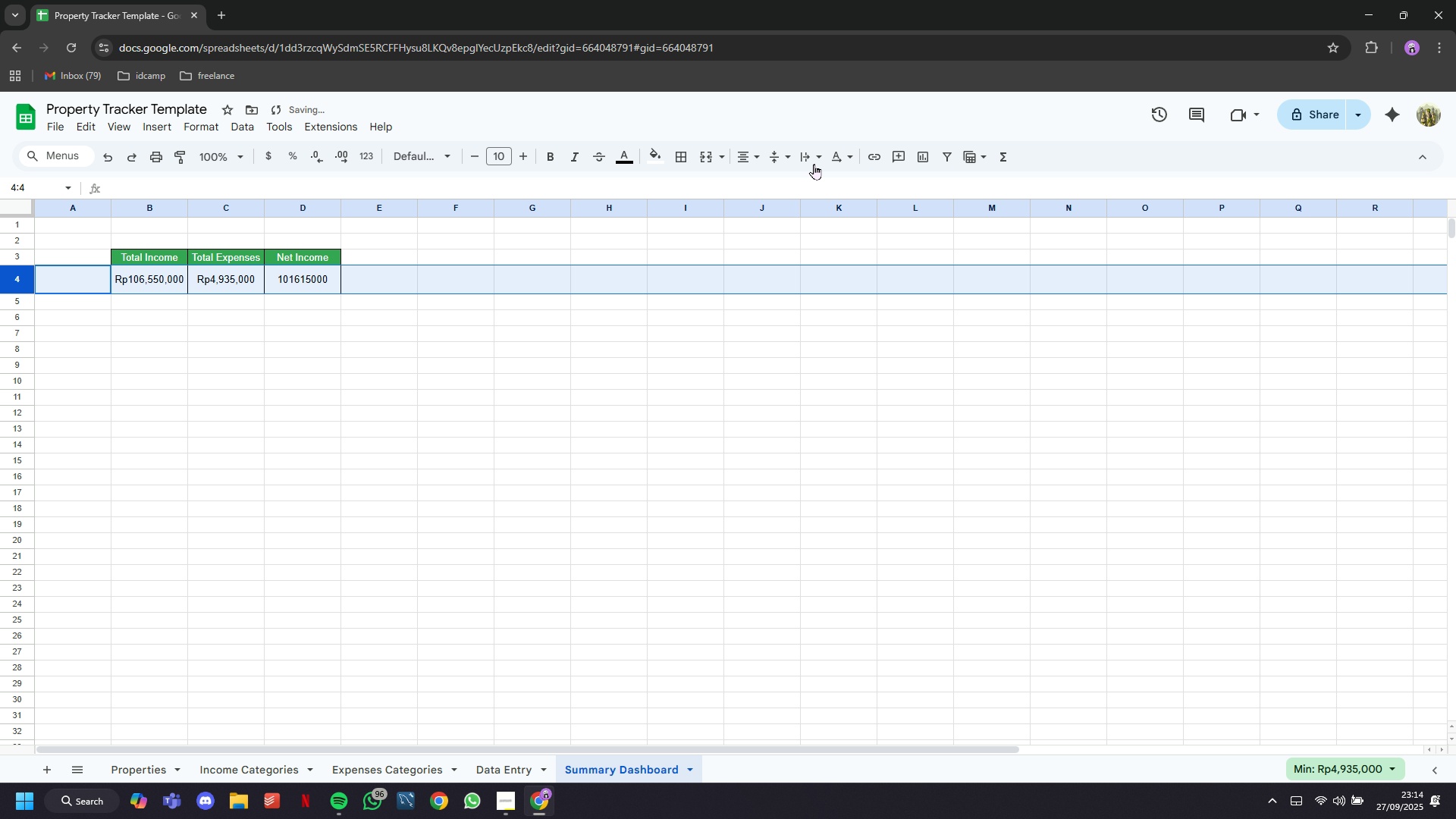 
left_click([814, 160])
 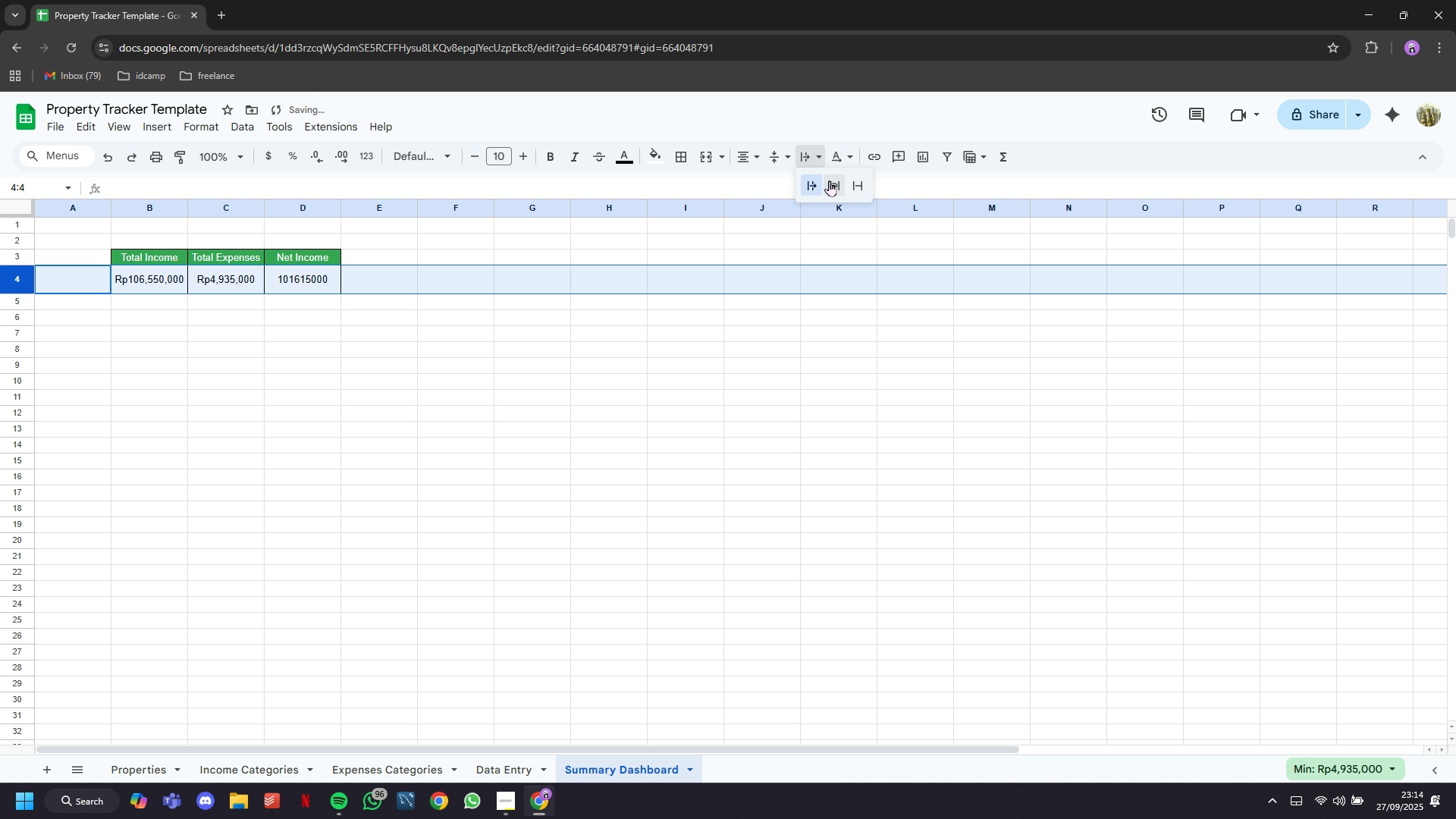 
left_click([829, 180])
 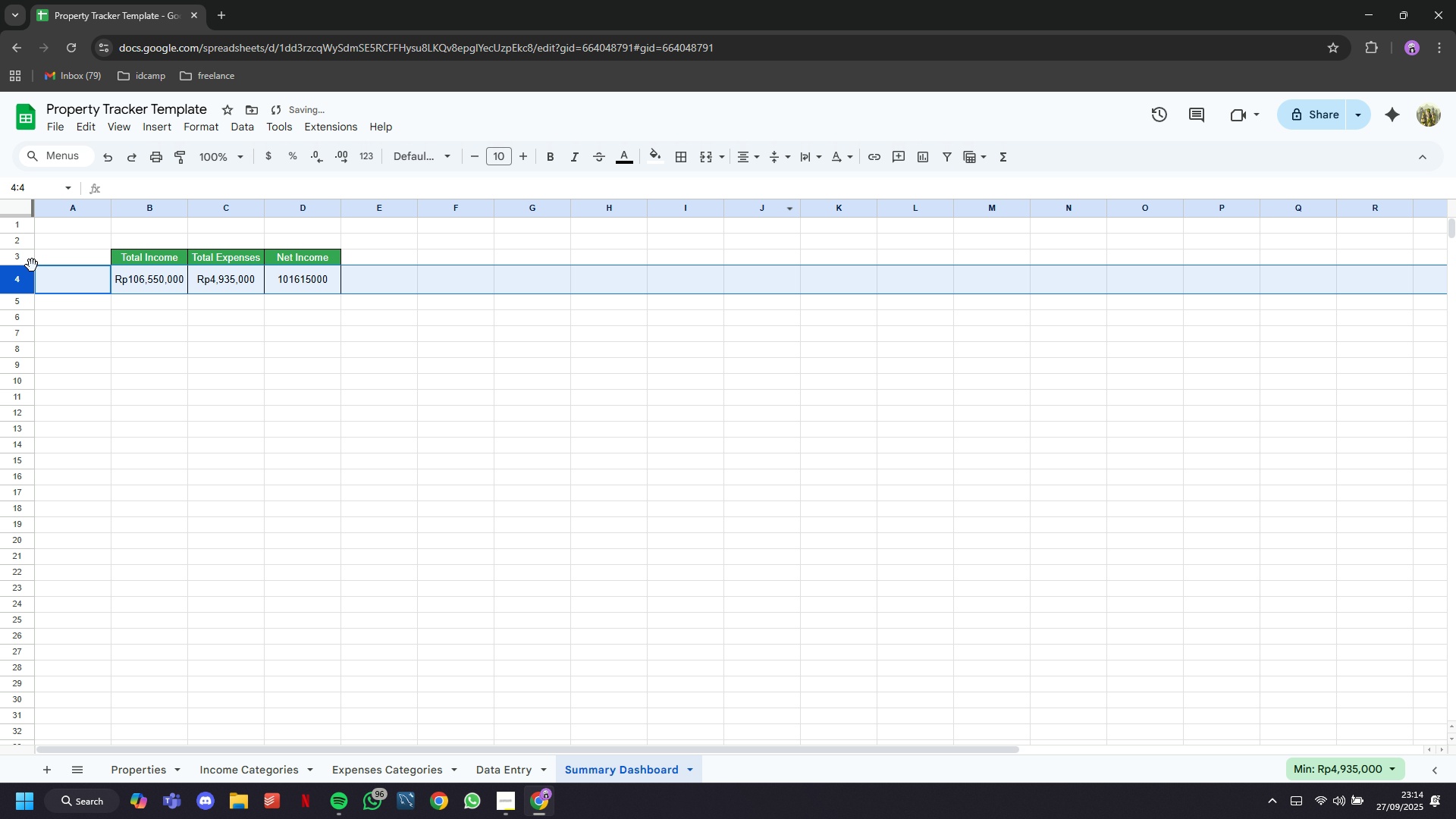 
left_click([79, 340])
 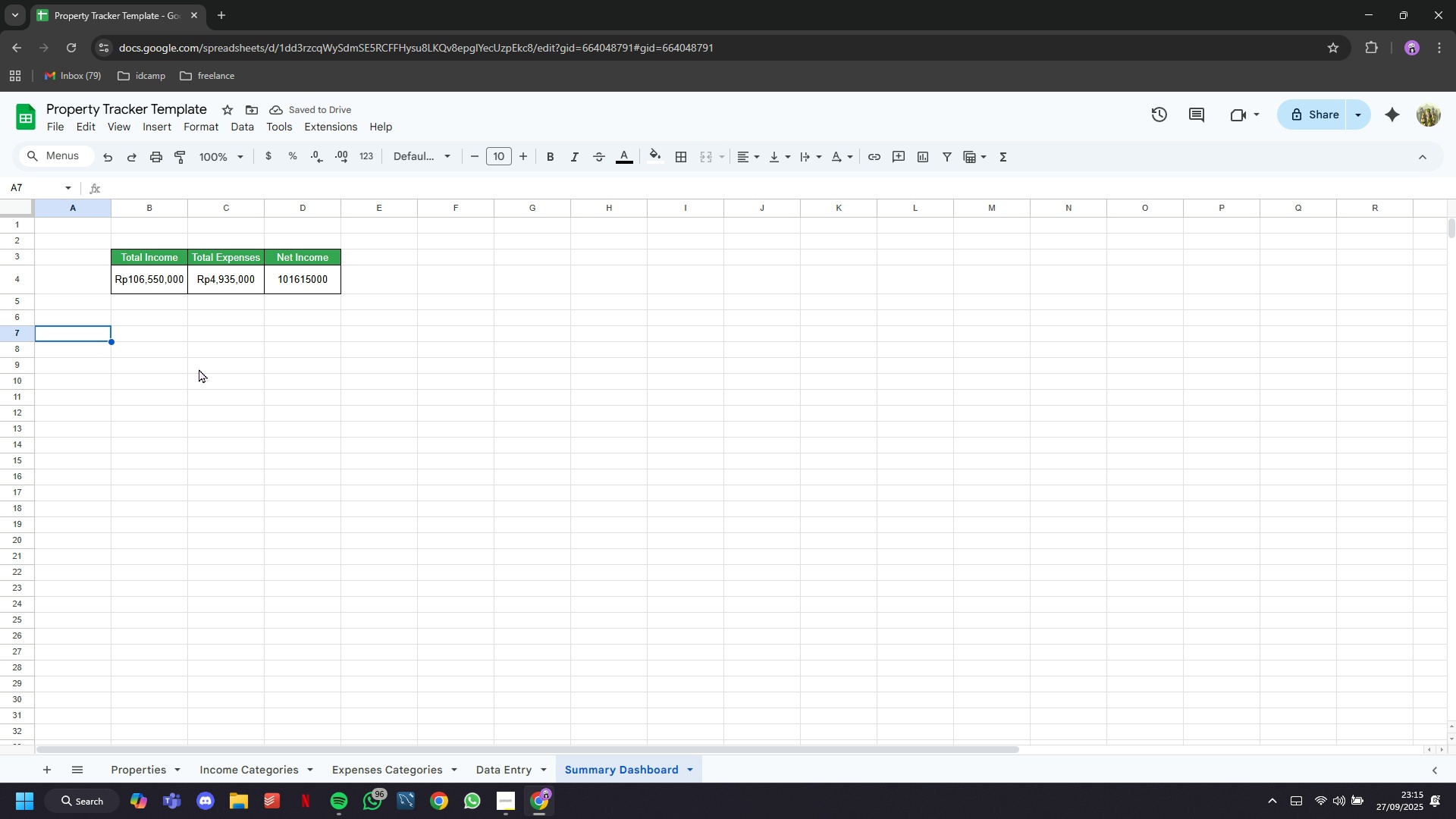 
scroll: coordinate [199, 369], scroll_direction: up, amount: 7.0
 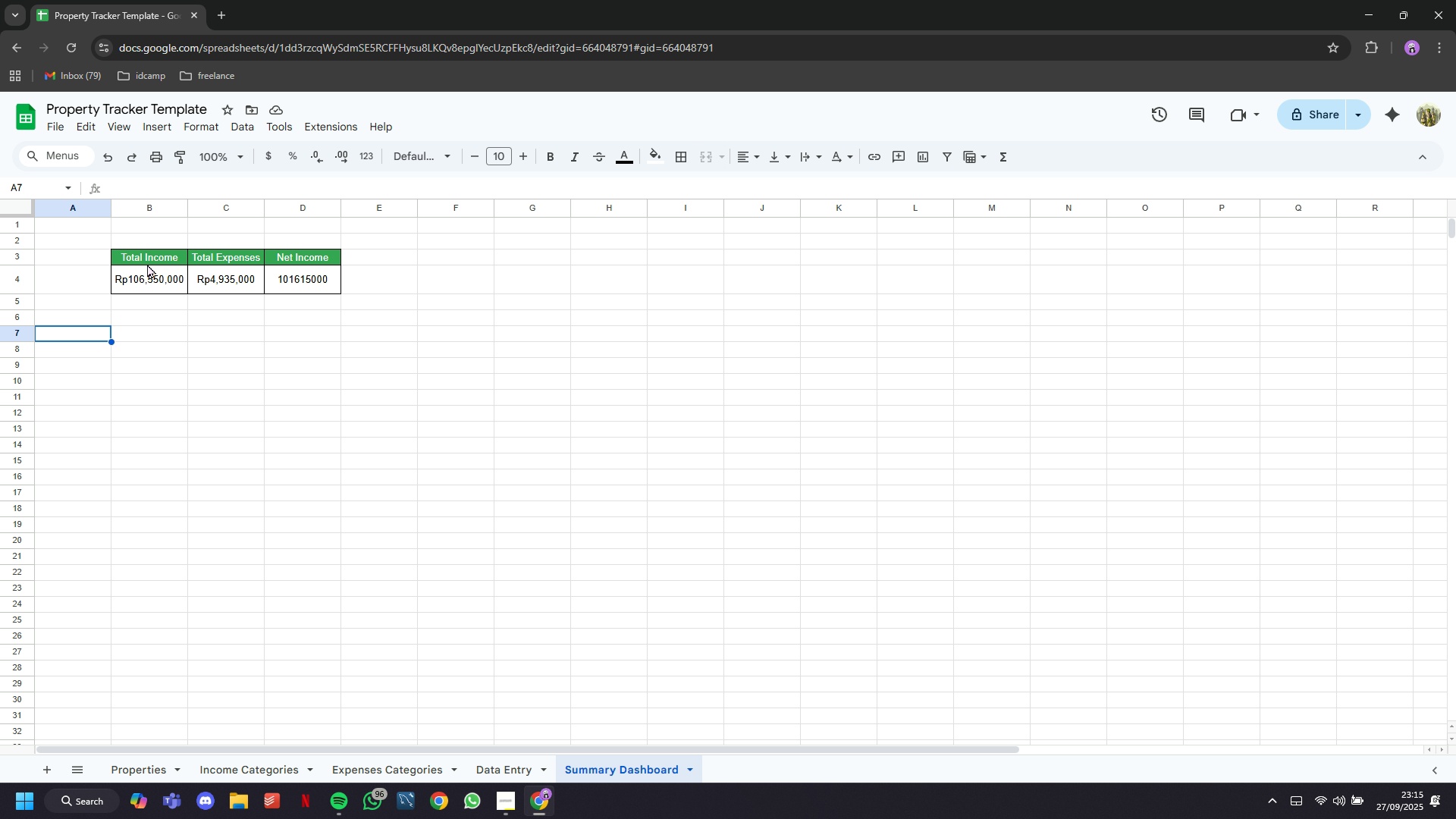 
wait(8.8)
 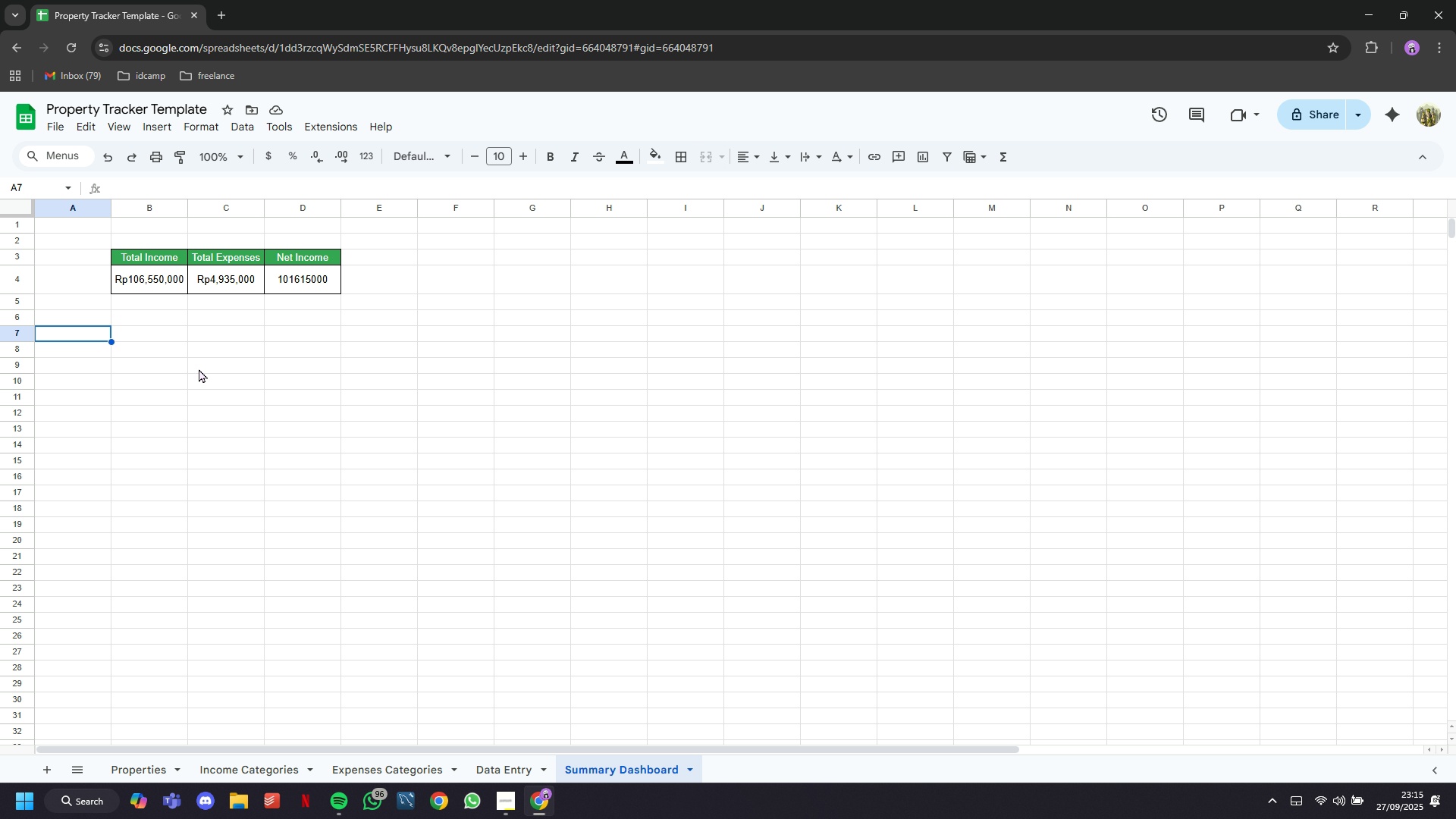 
key(Control+B)
 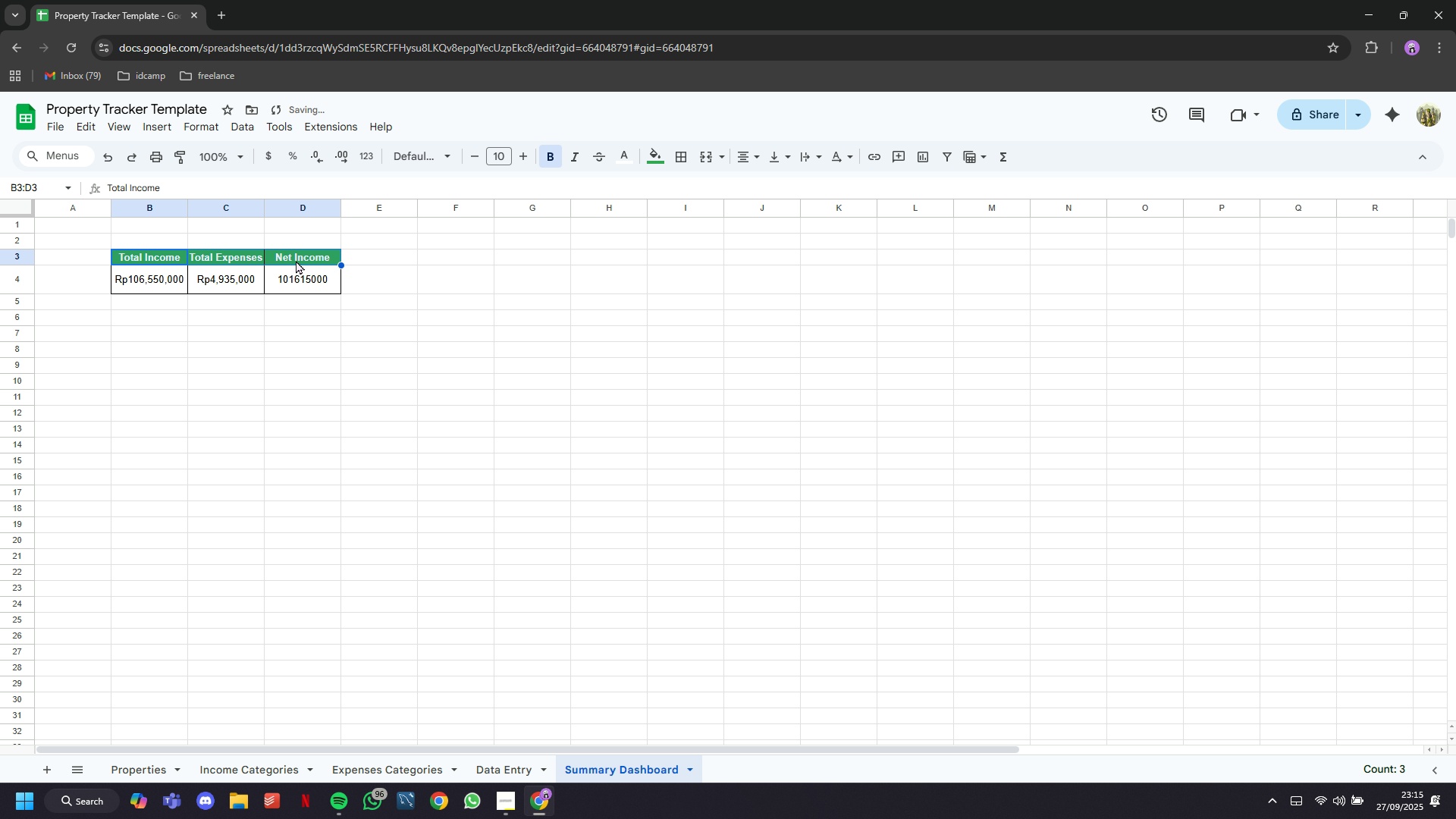 
left_click([304, 295])
 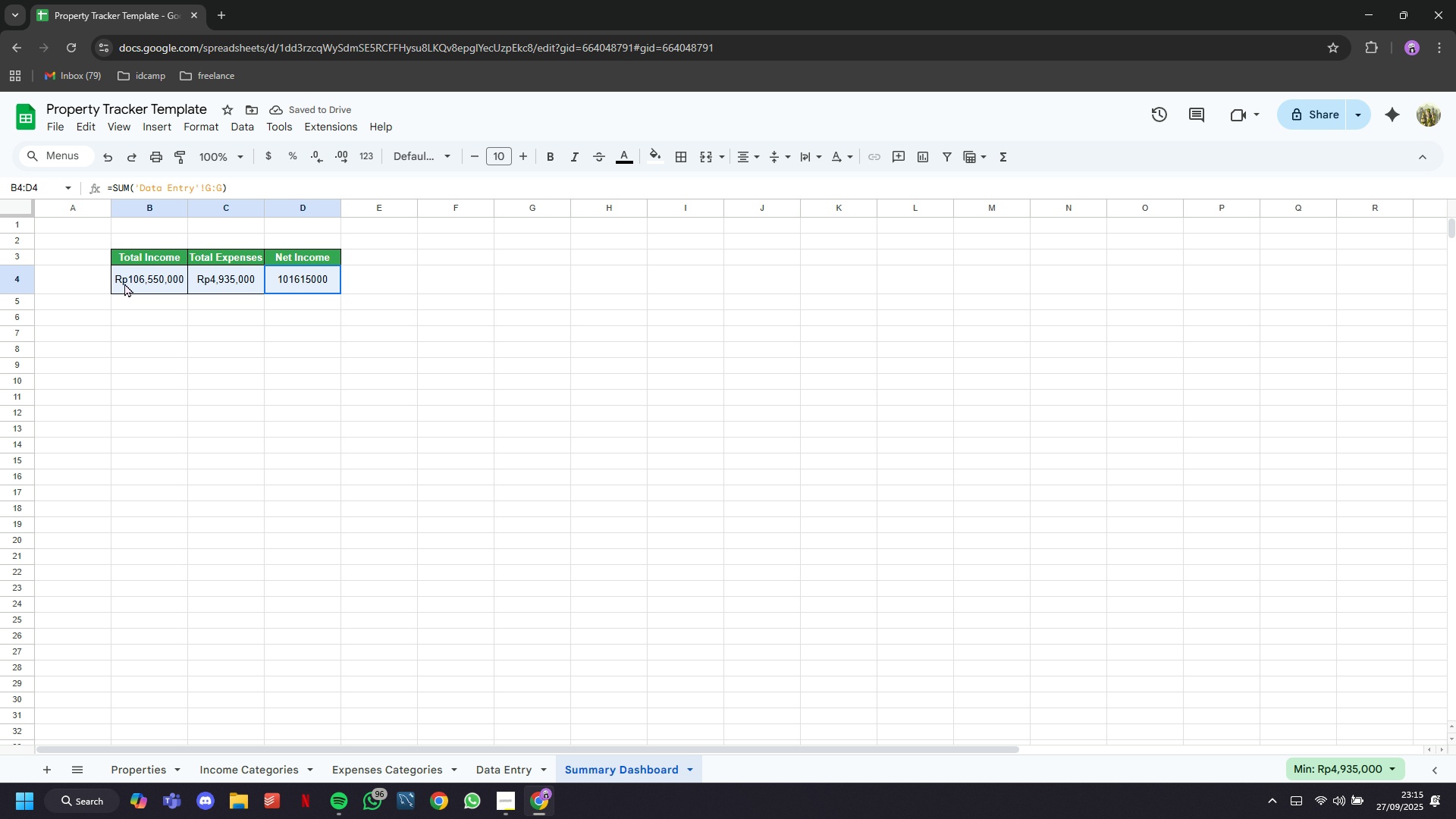 
key(Control+B)
 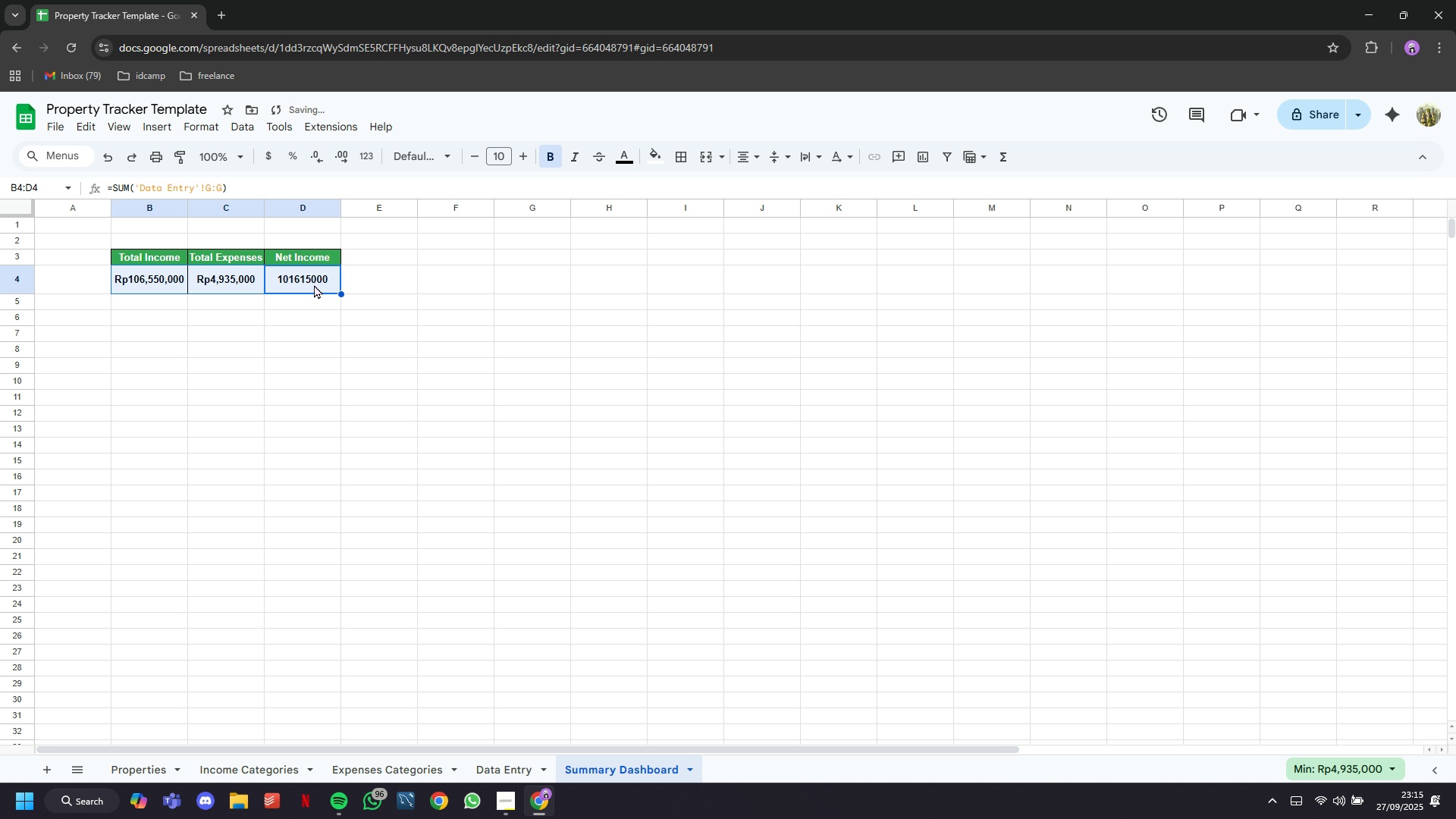 
left_click([314, 285])
 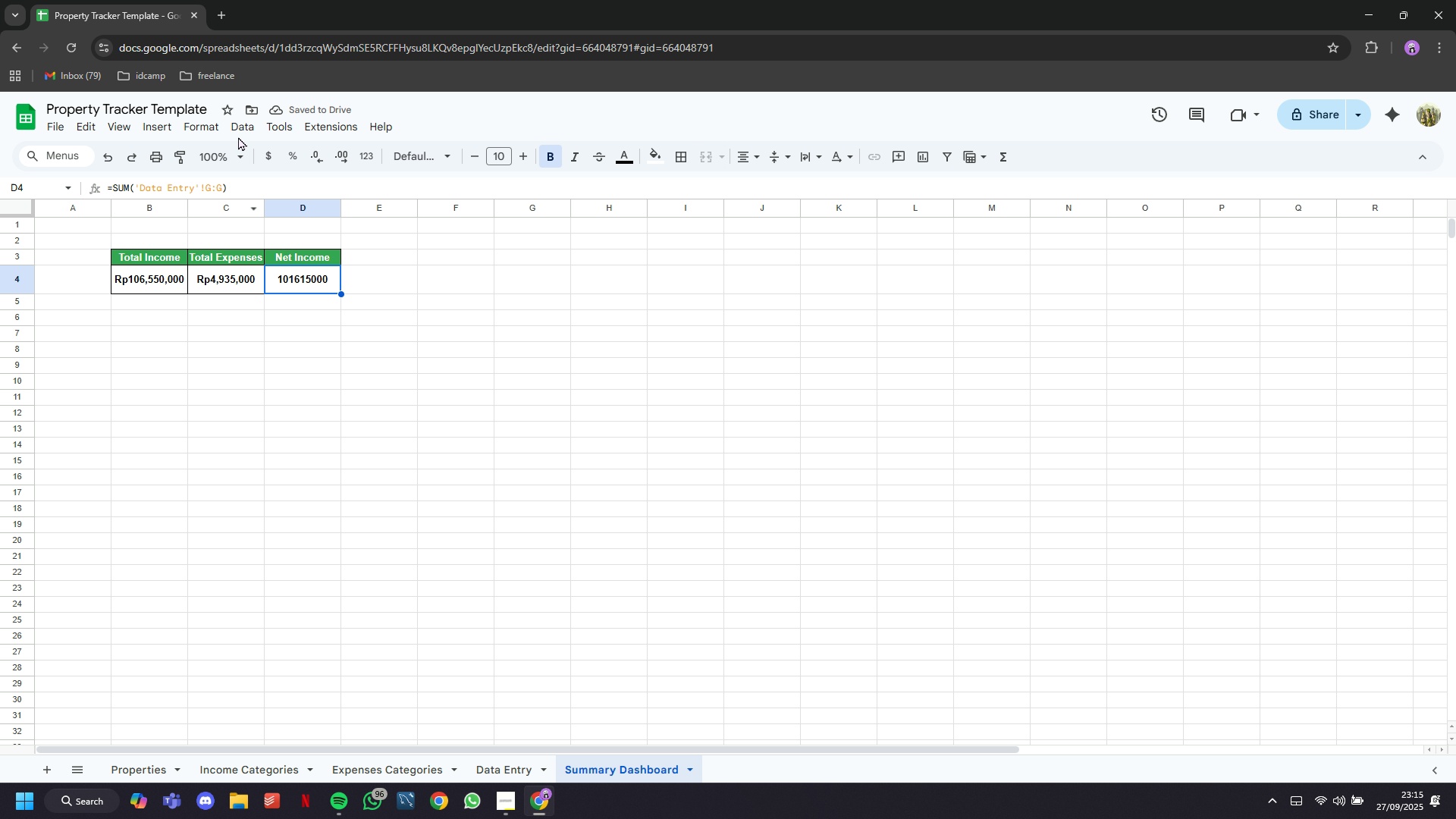 
left_click([218, 124])
 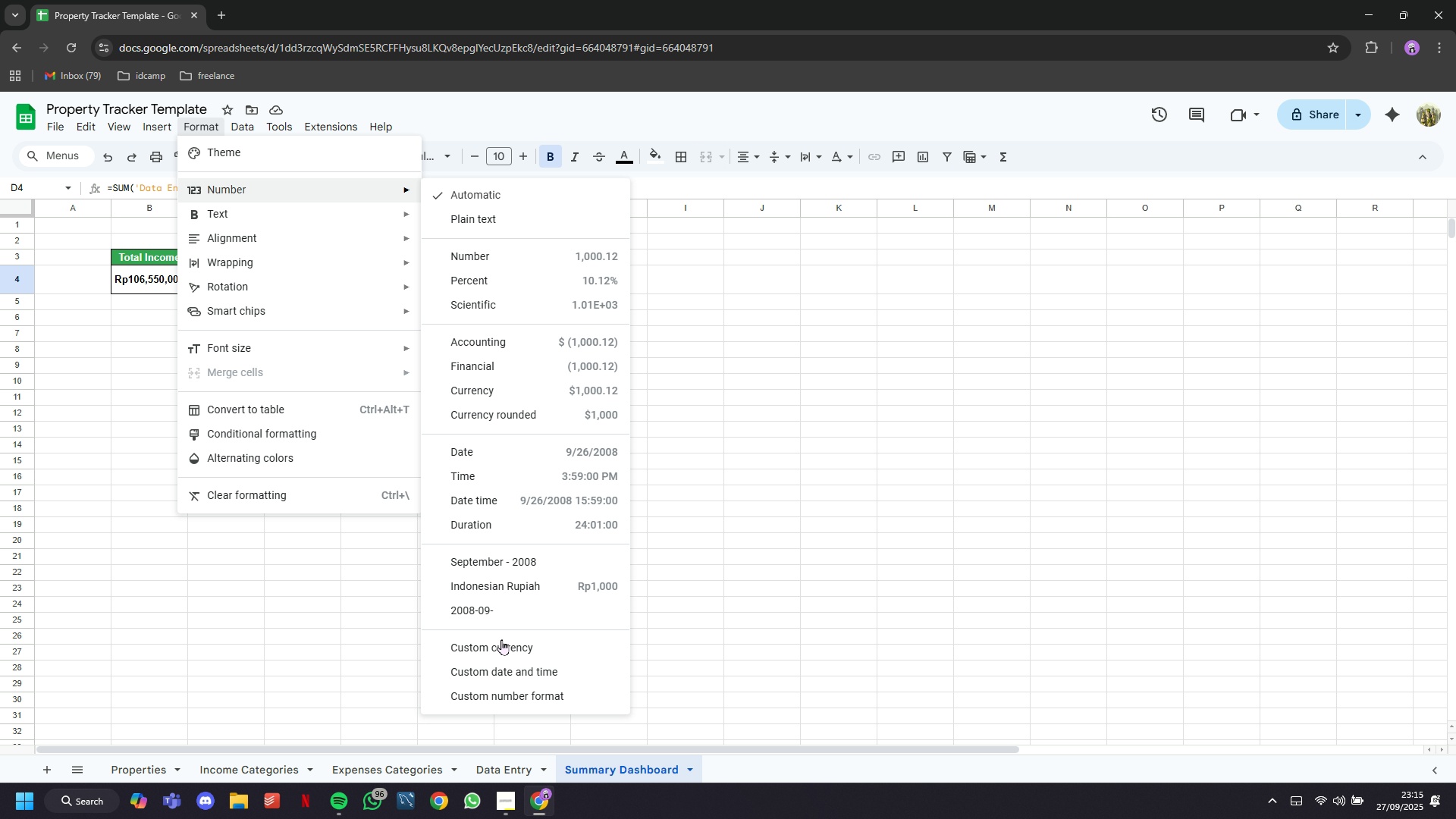 
wait(5.02)
 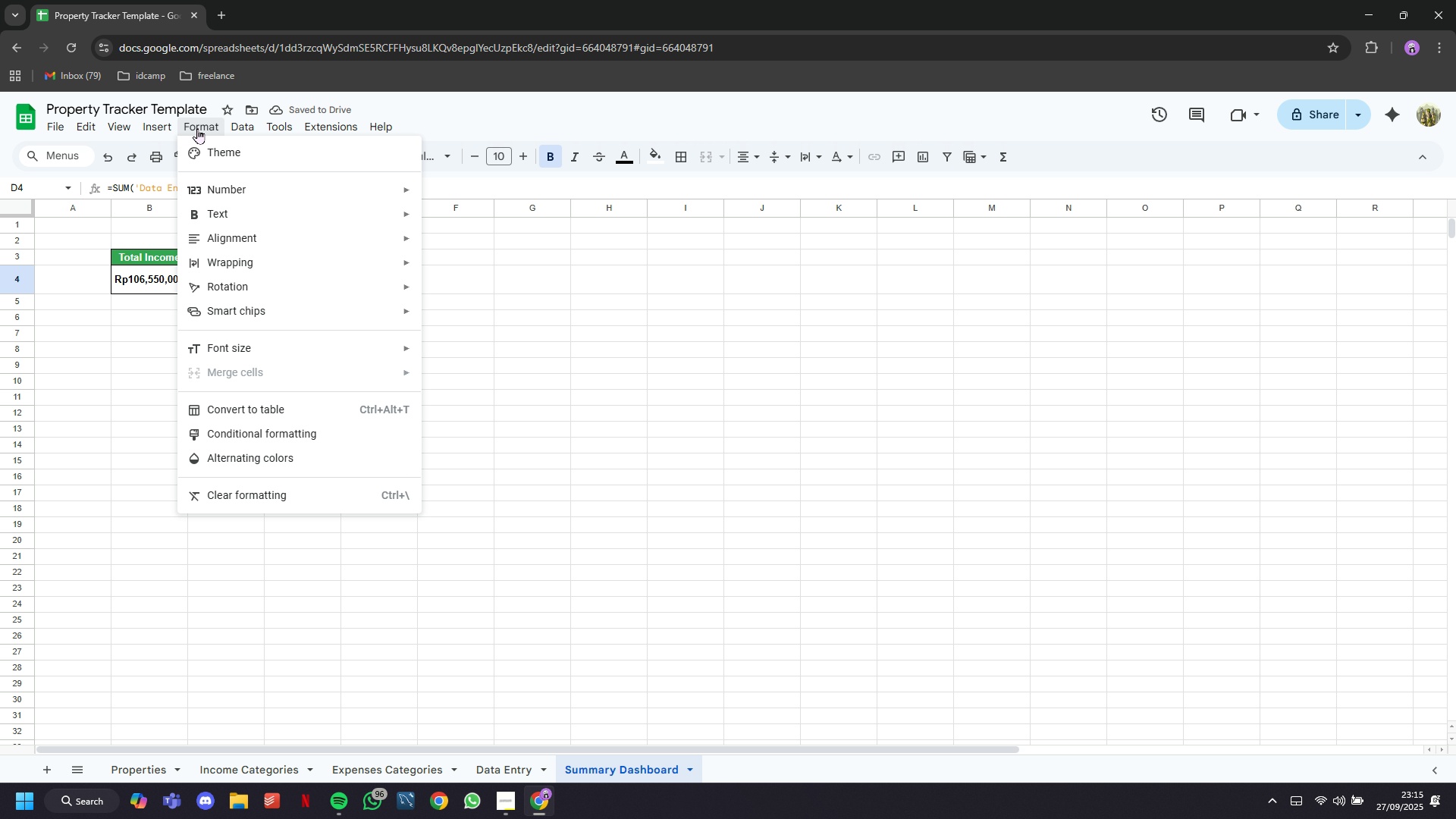 
left_click([484, 587])
 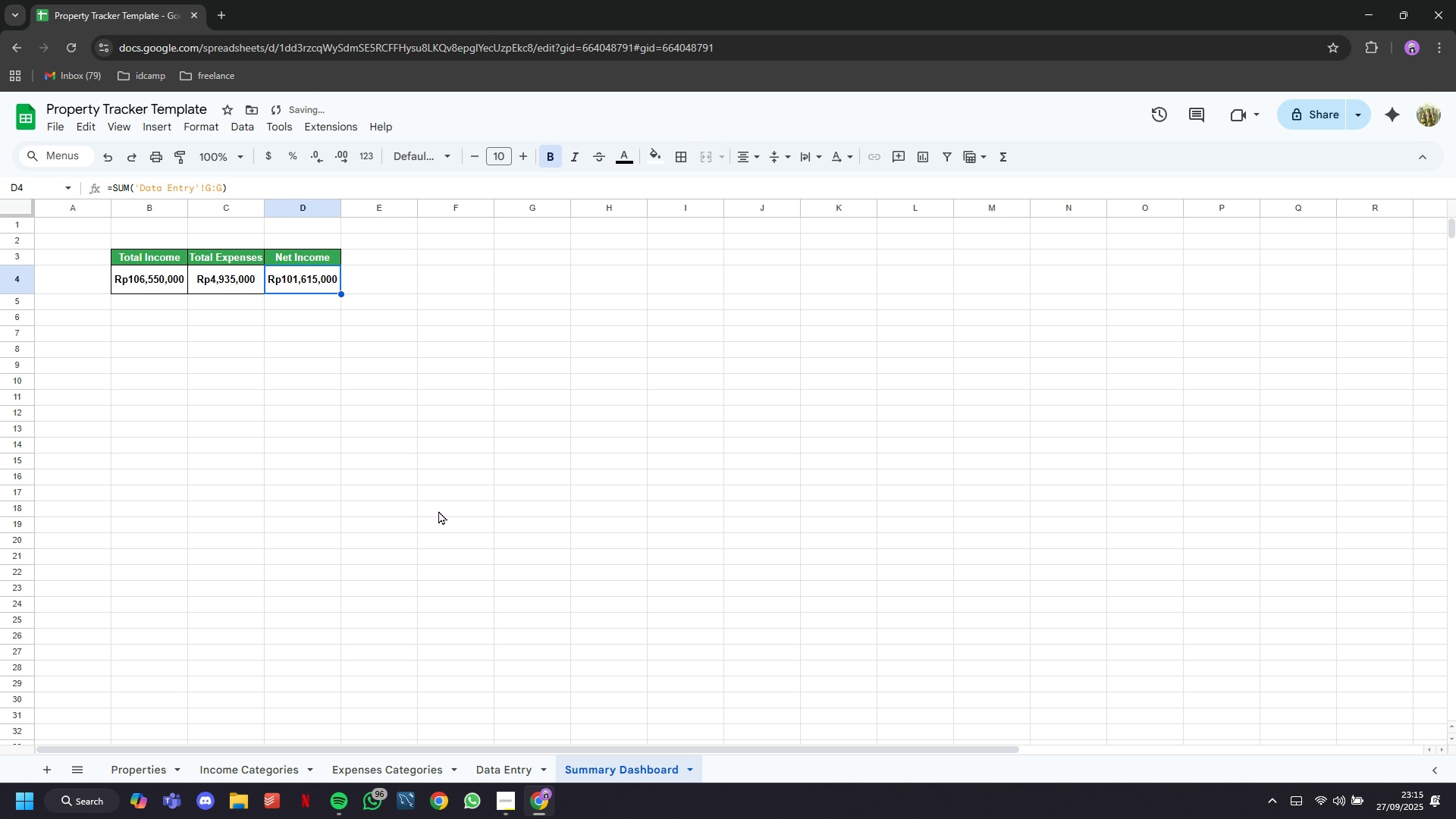 
left_click([435, 507])
 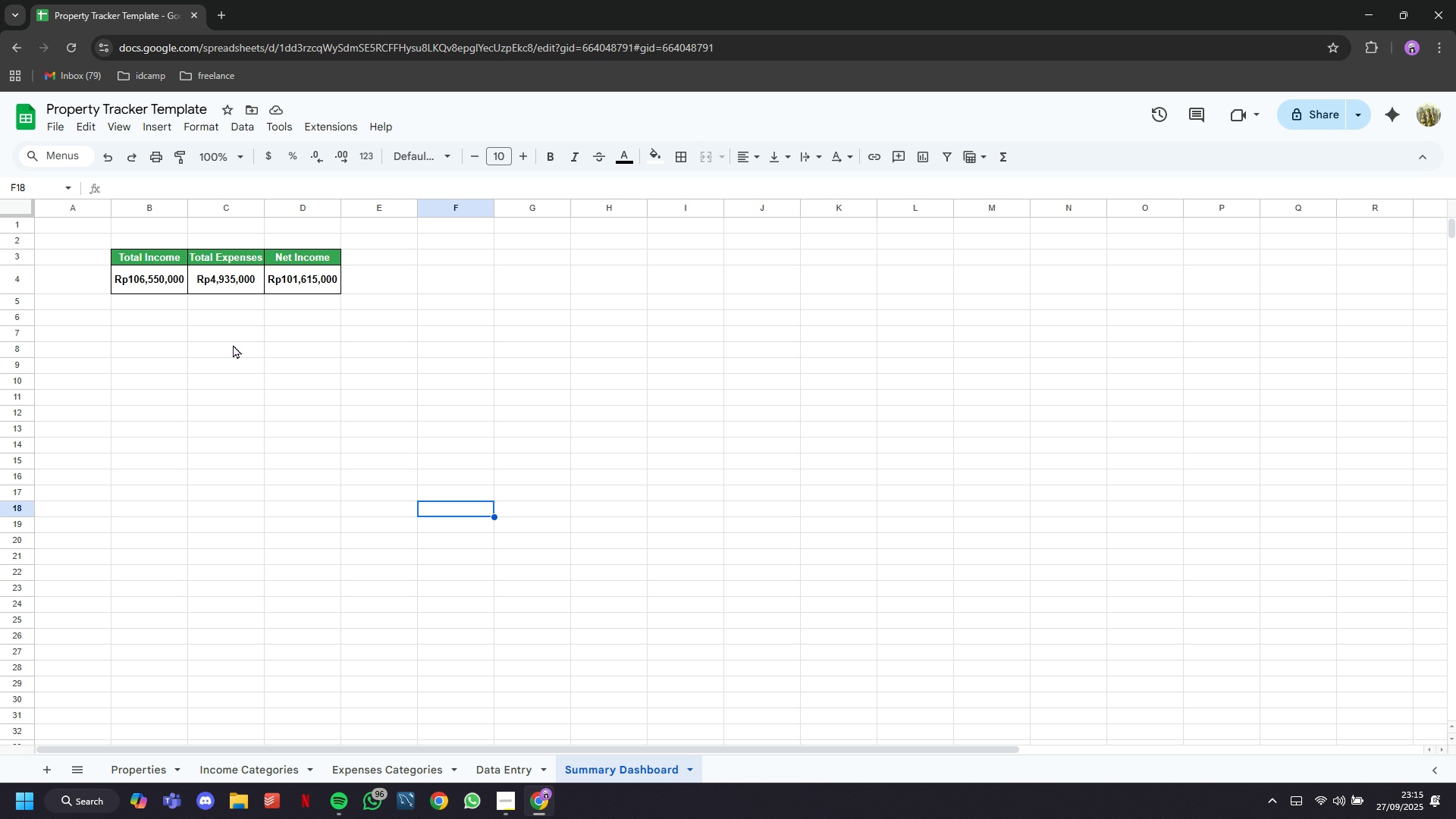 
wait(7.85)
 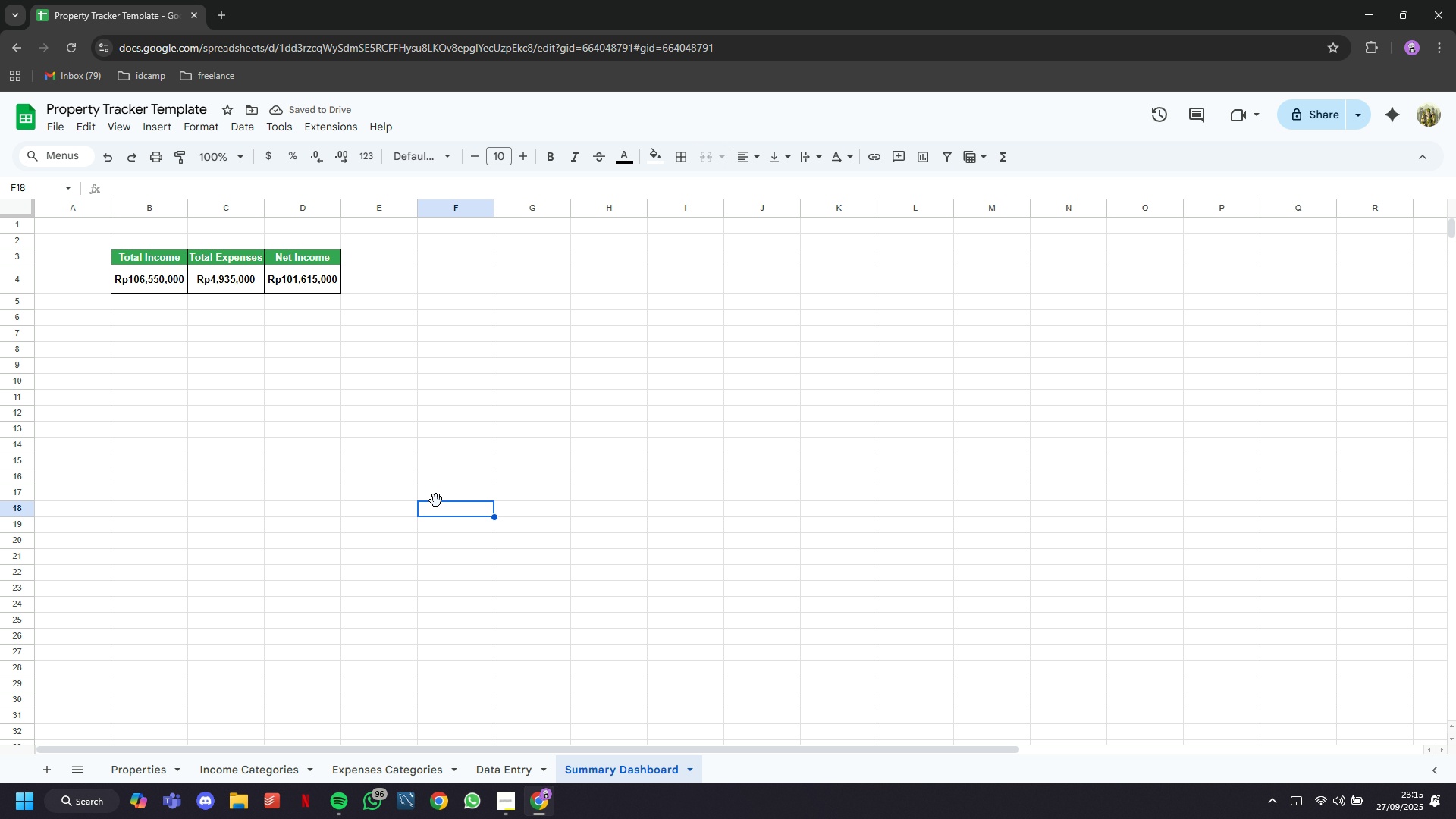 
left_click([161, 130])
 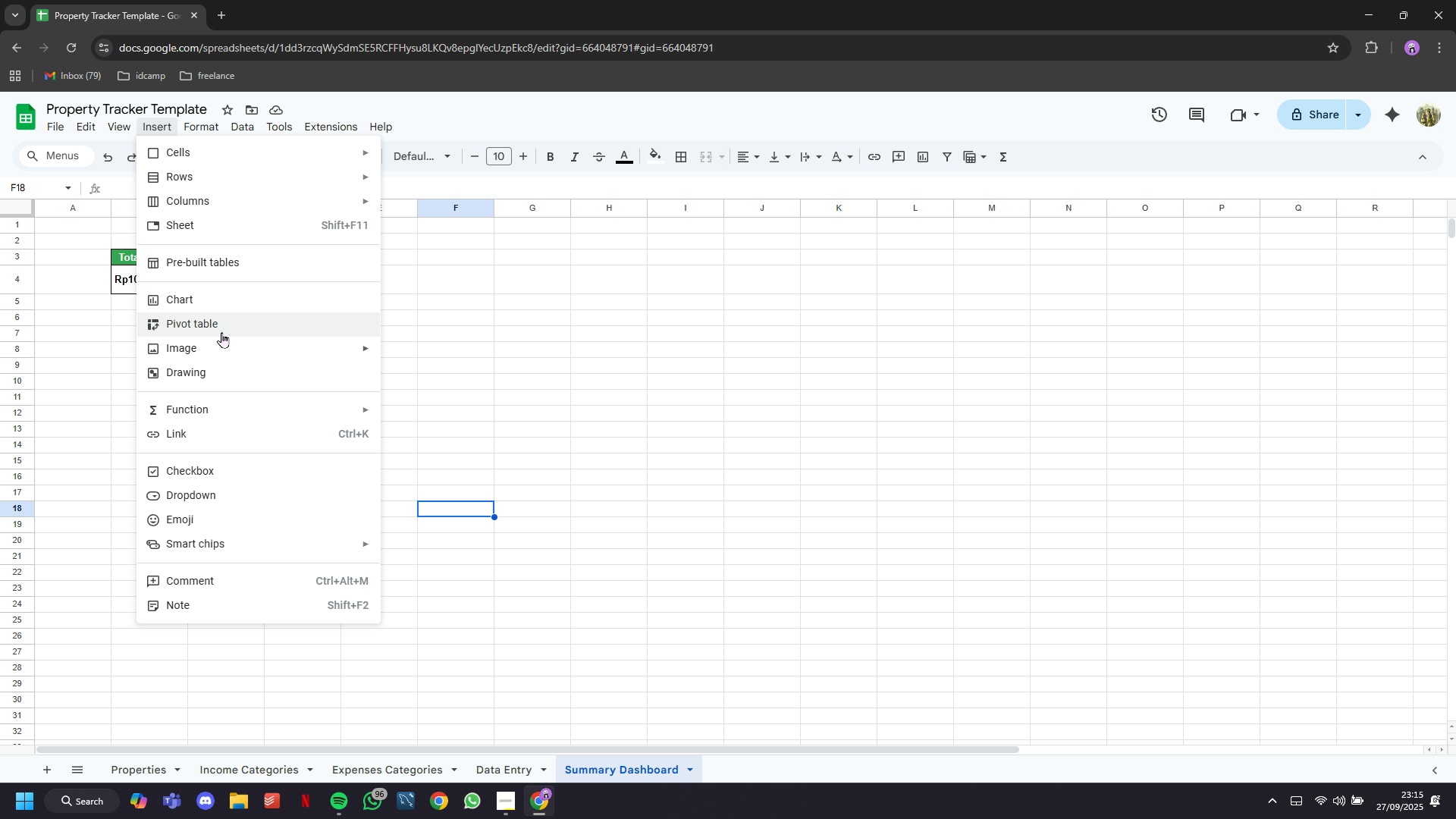 
left_click([221, 332])
 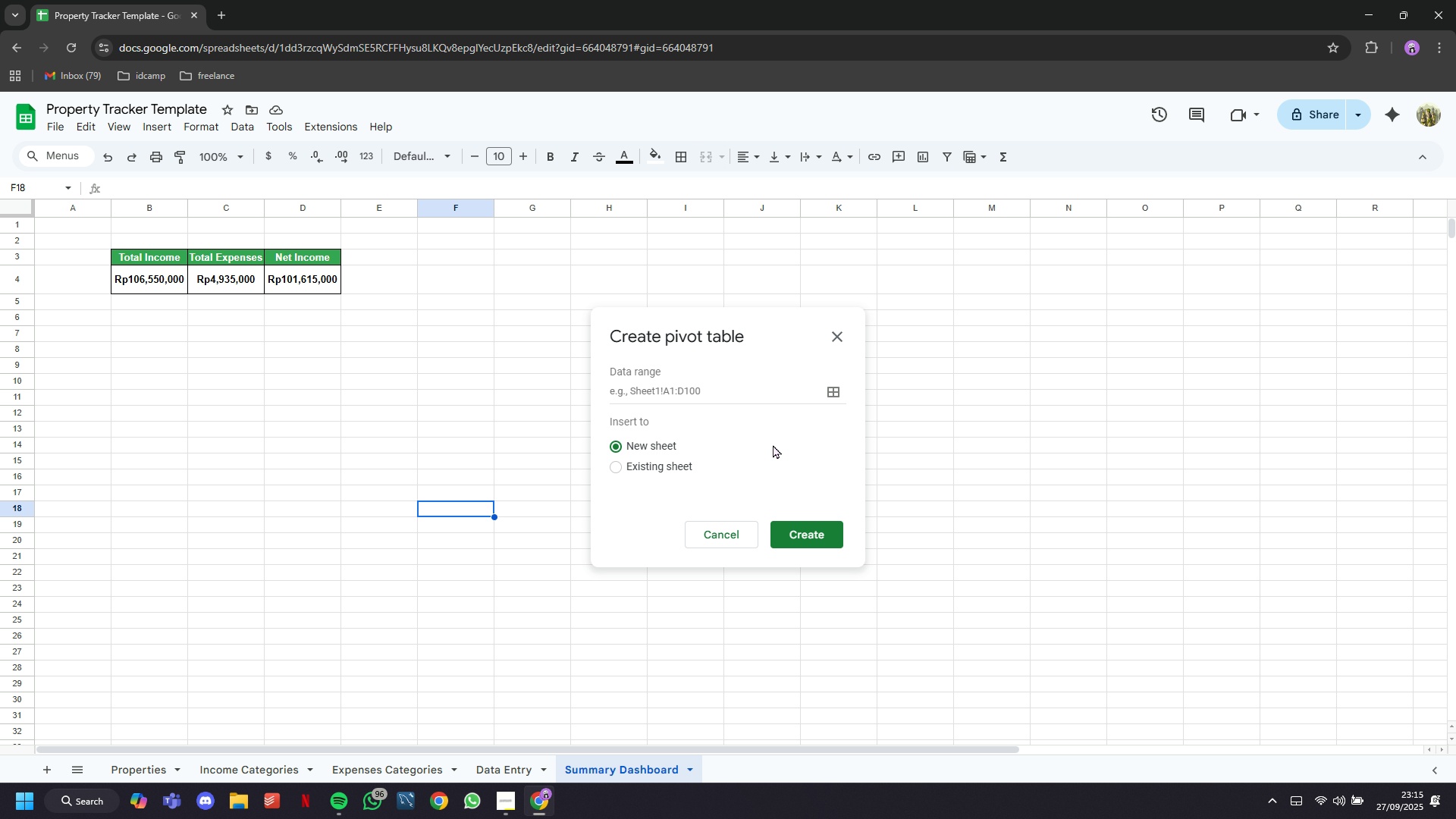 
left_click([827, 394])
 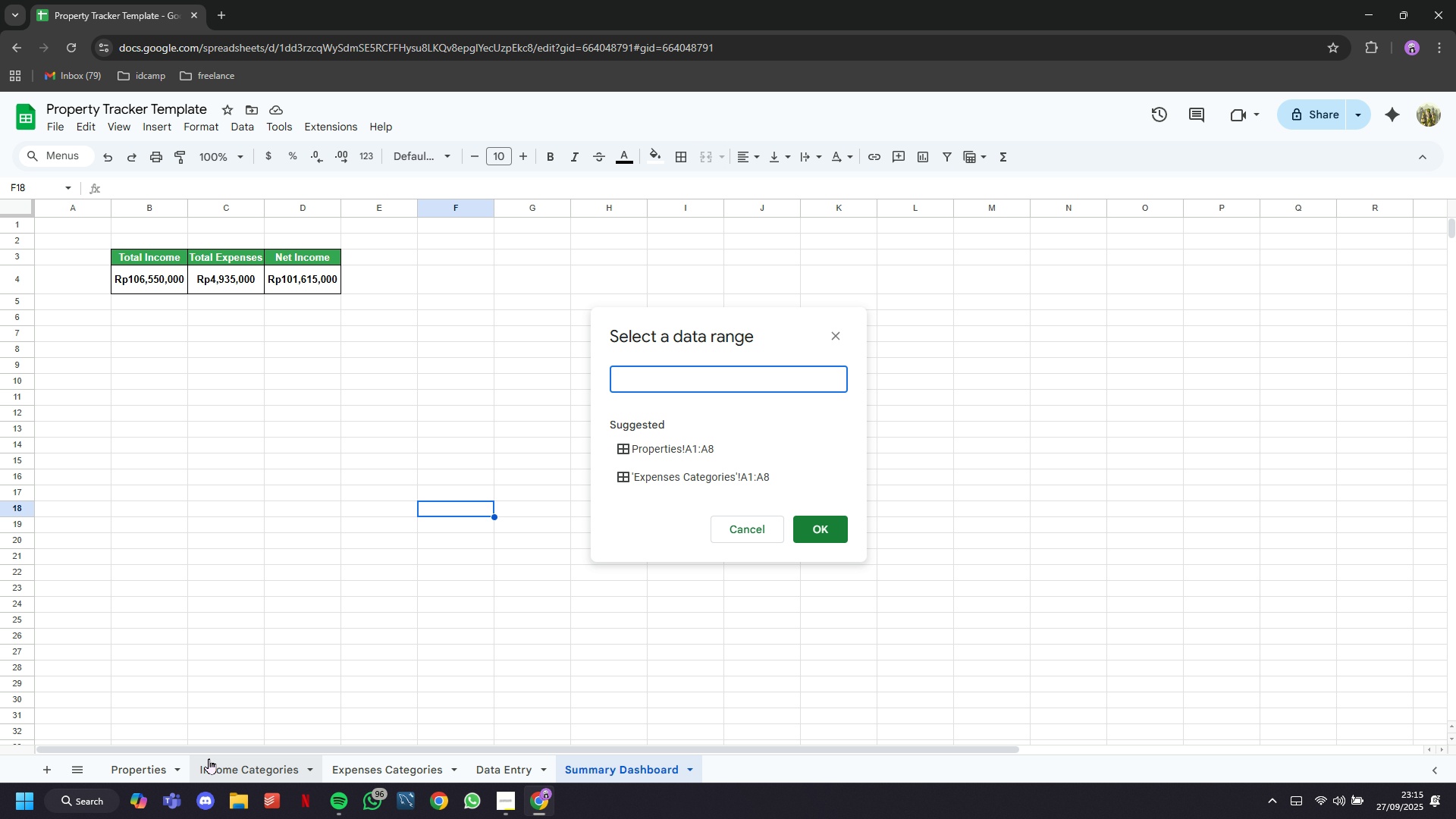 
wait(8.06)
 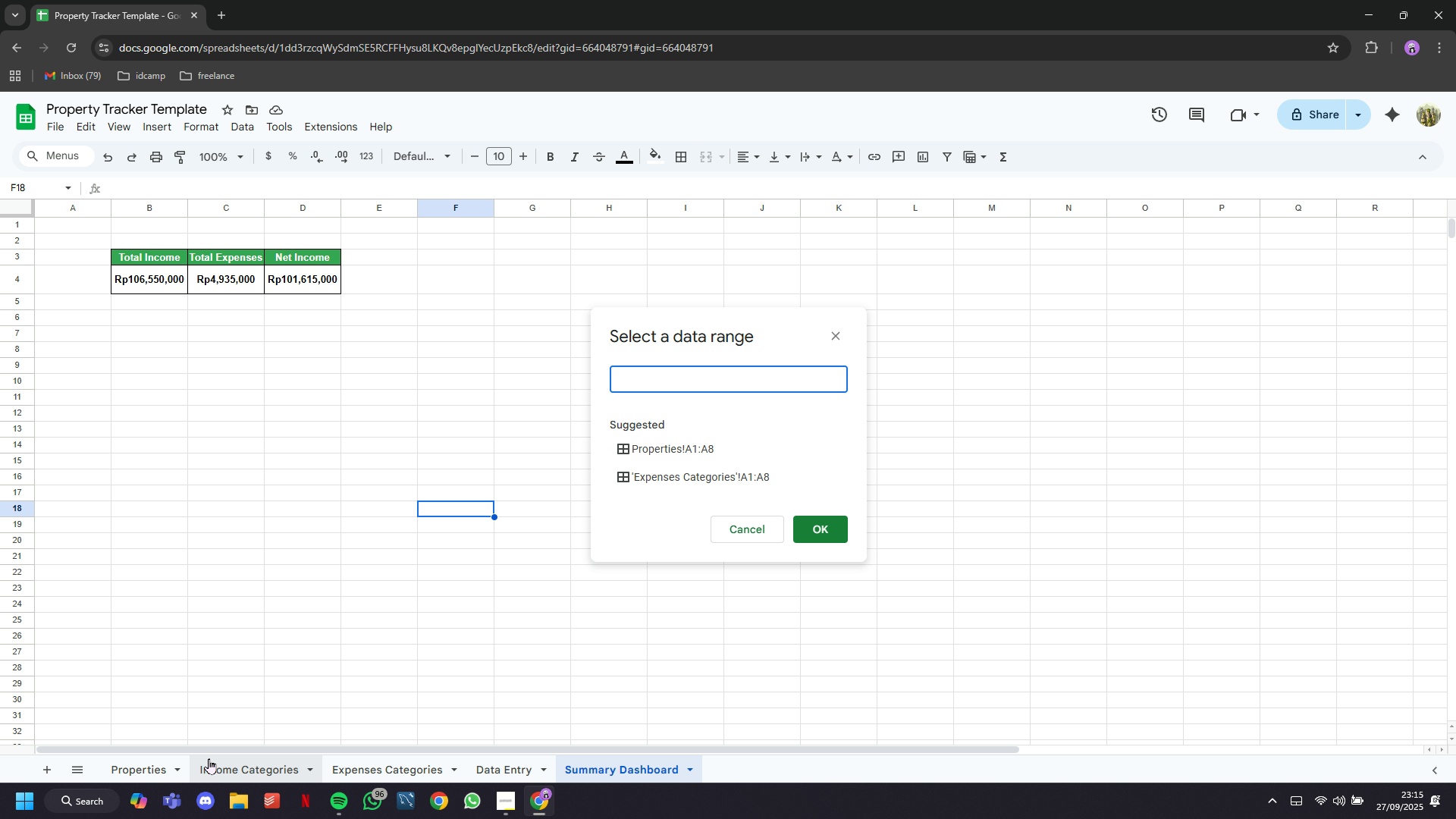 
left_click([493, 770])
 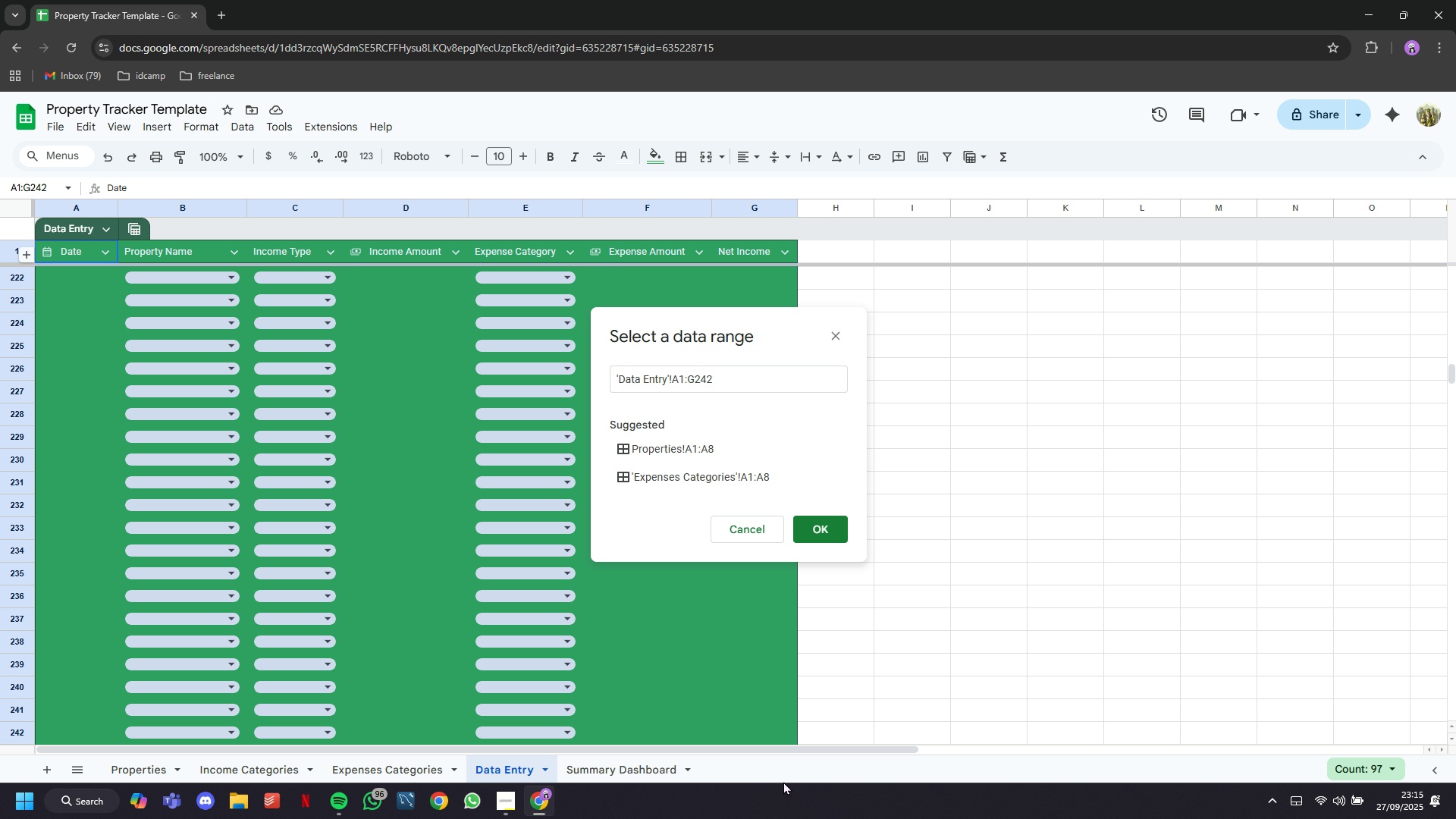 
wait(19.06)
 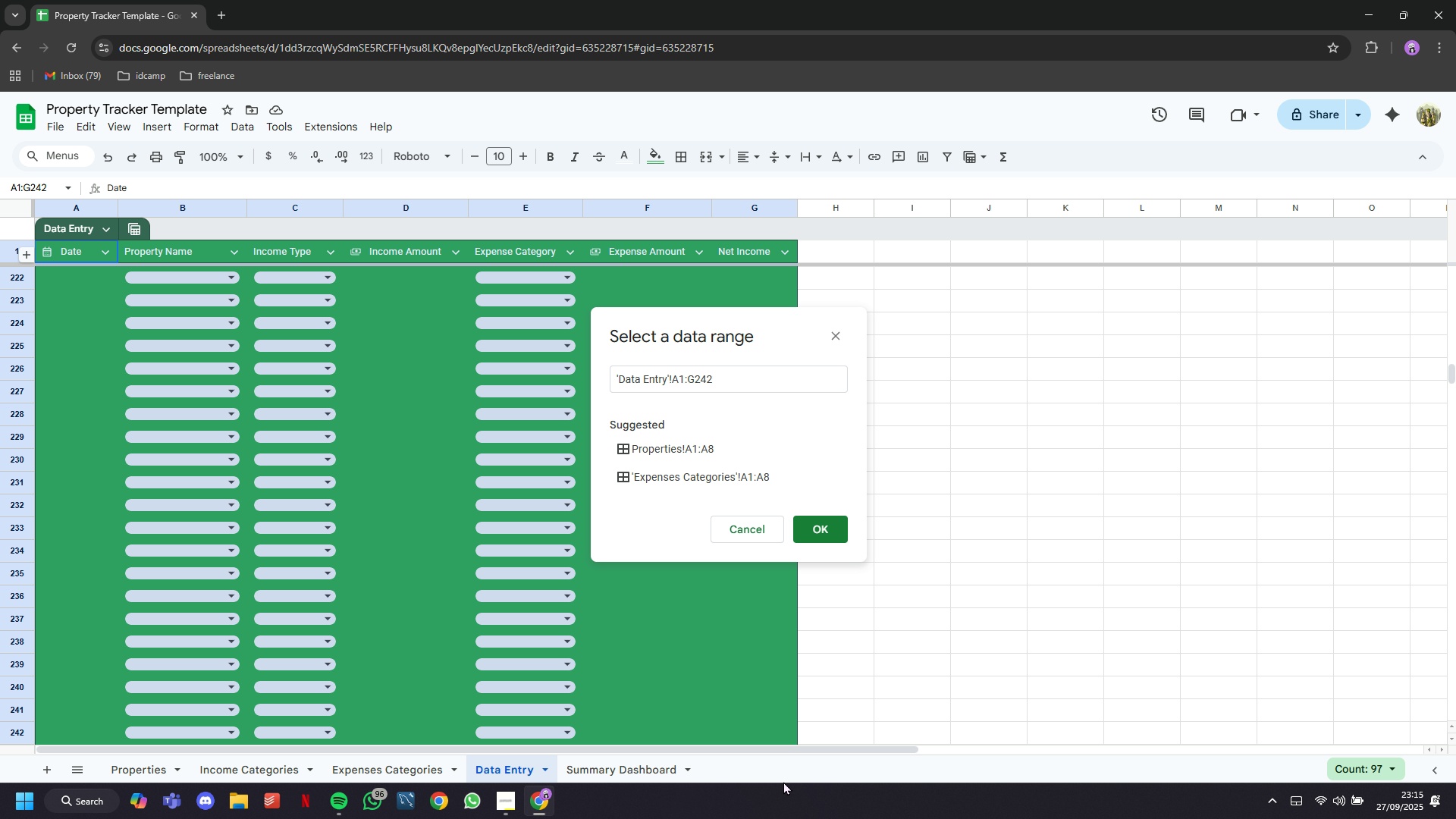 
left_click([821, 532])
 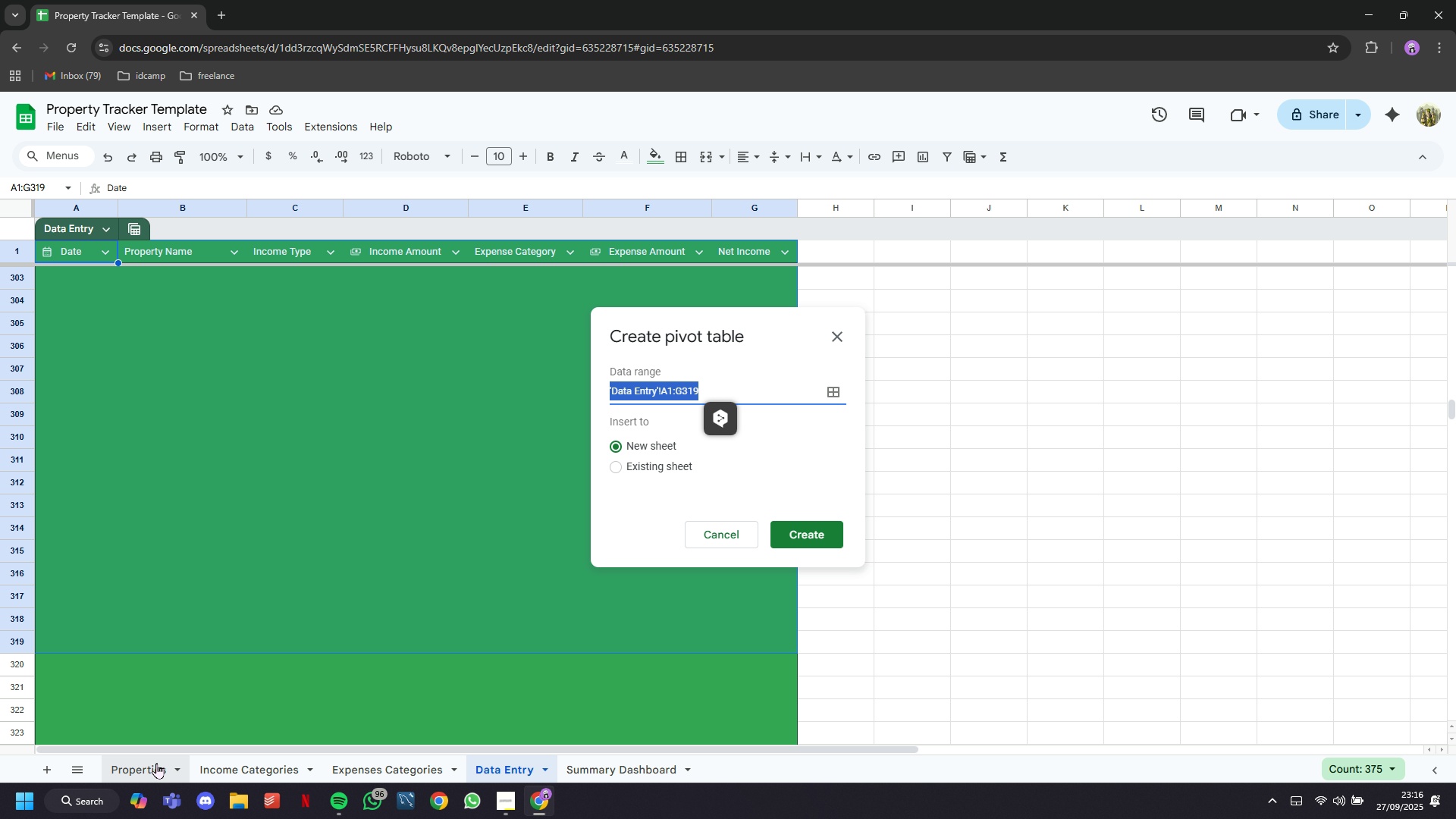 
wait(5.47)
 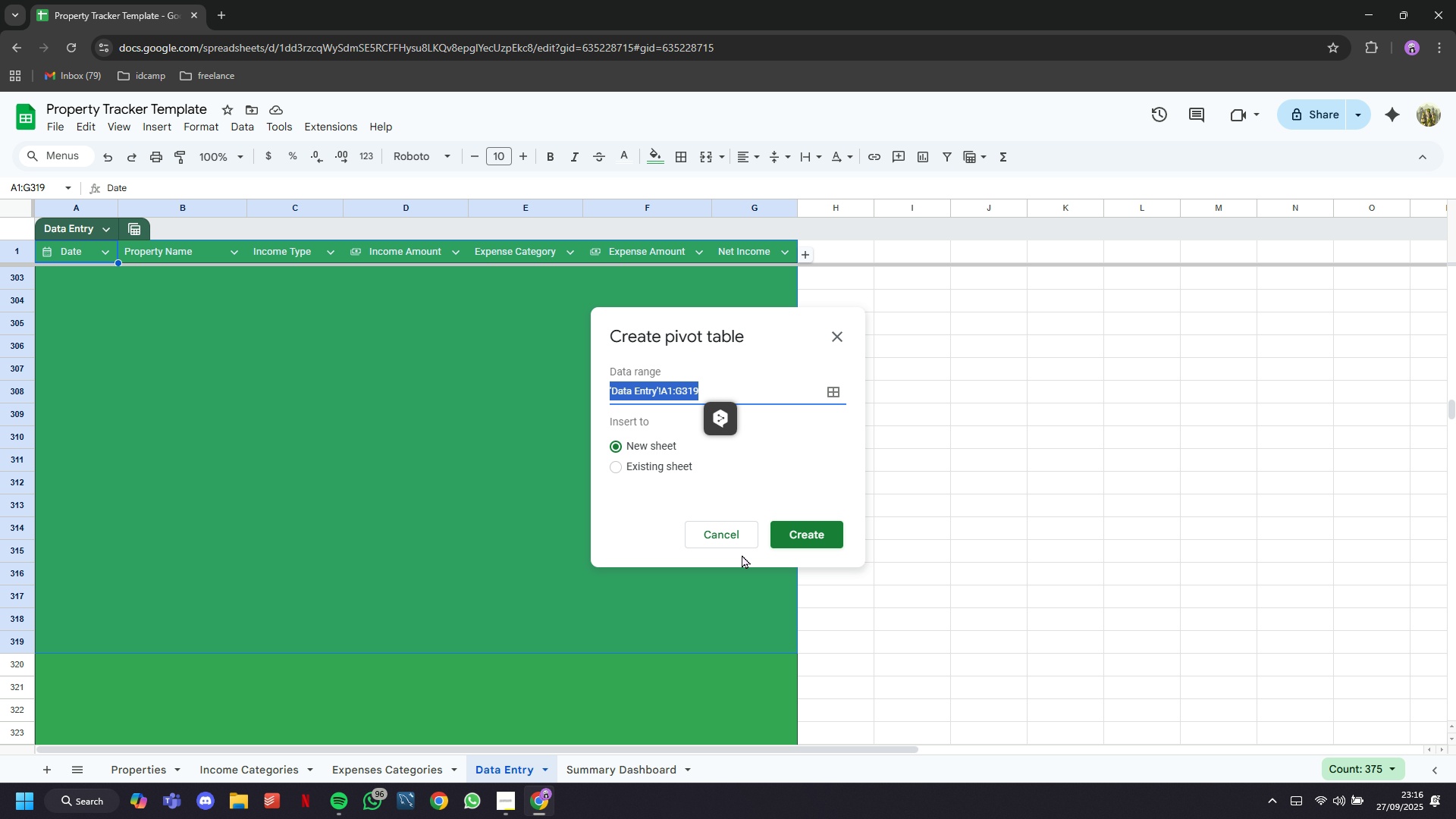 
left_click([618, 463])
 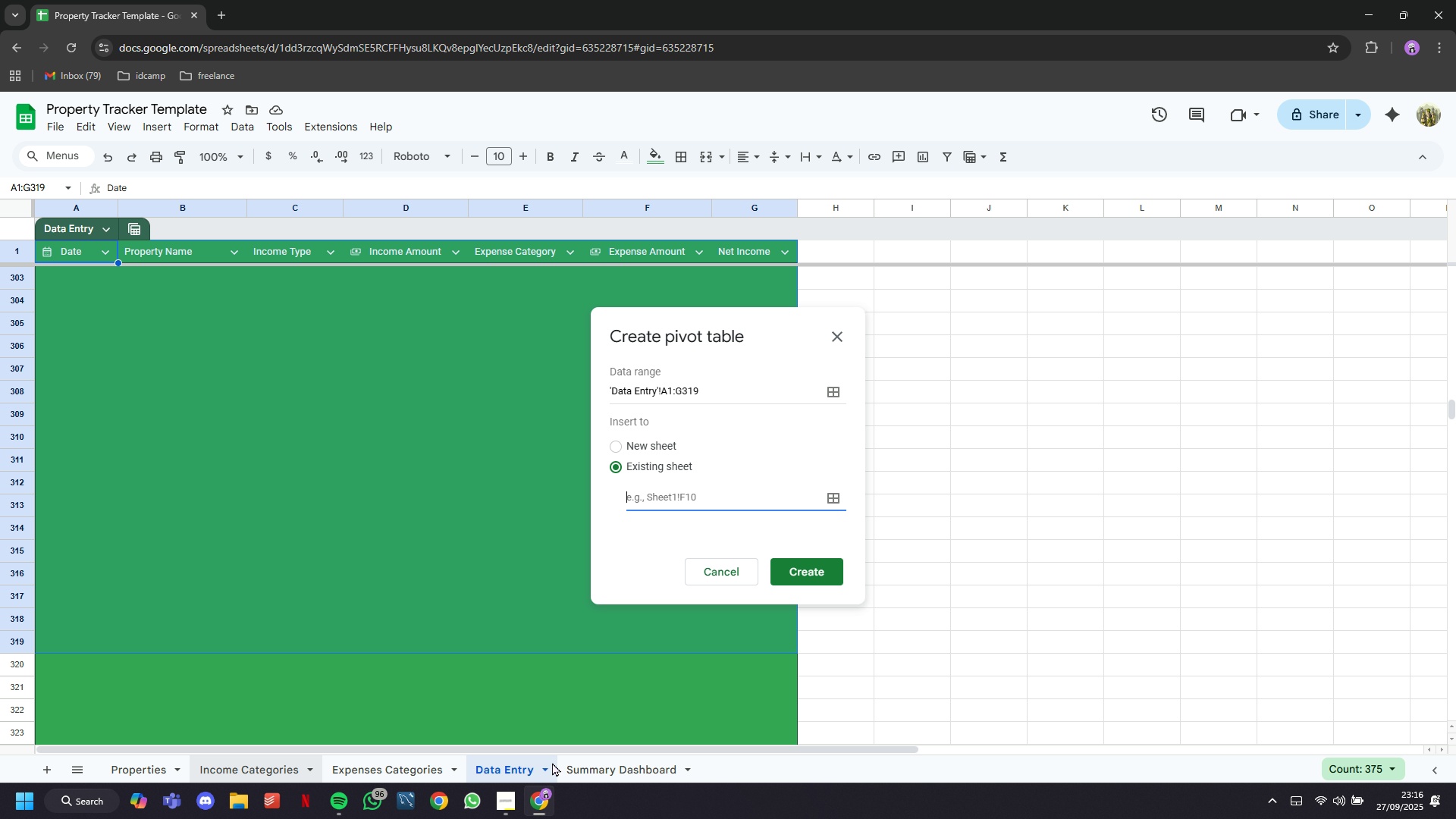 
left_click([584, 768])
 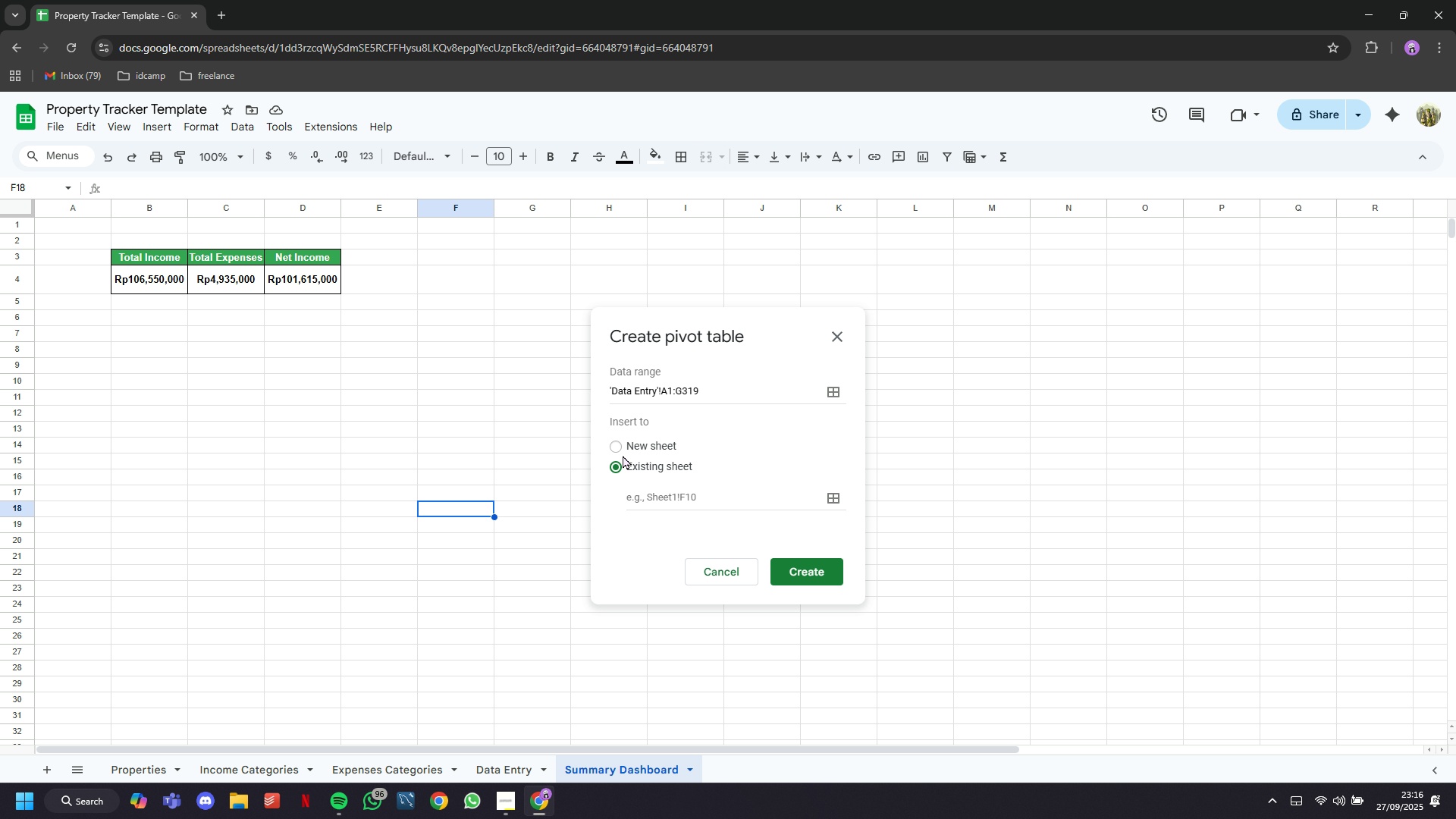 
left_click([835, 504])
 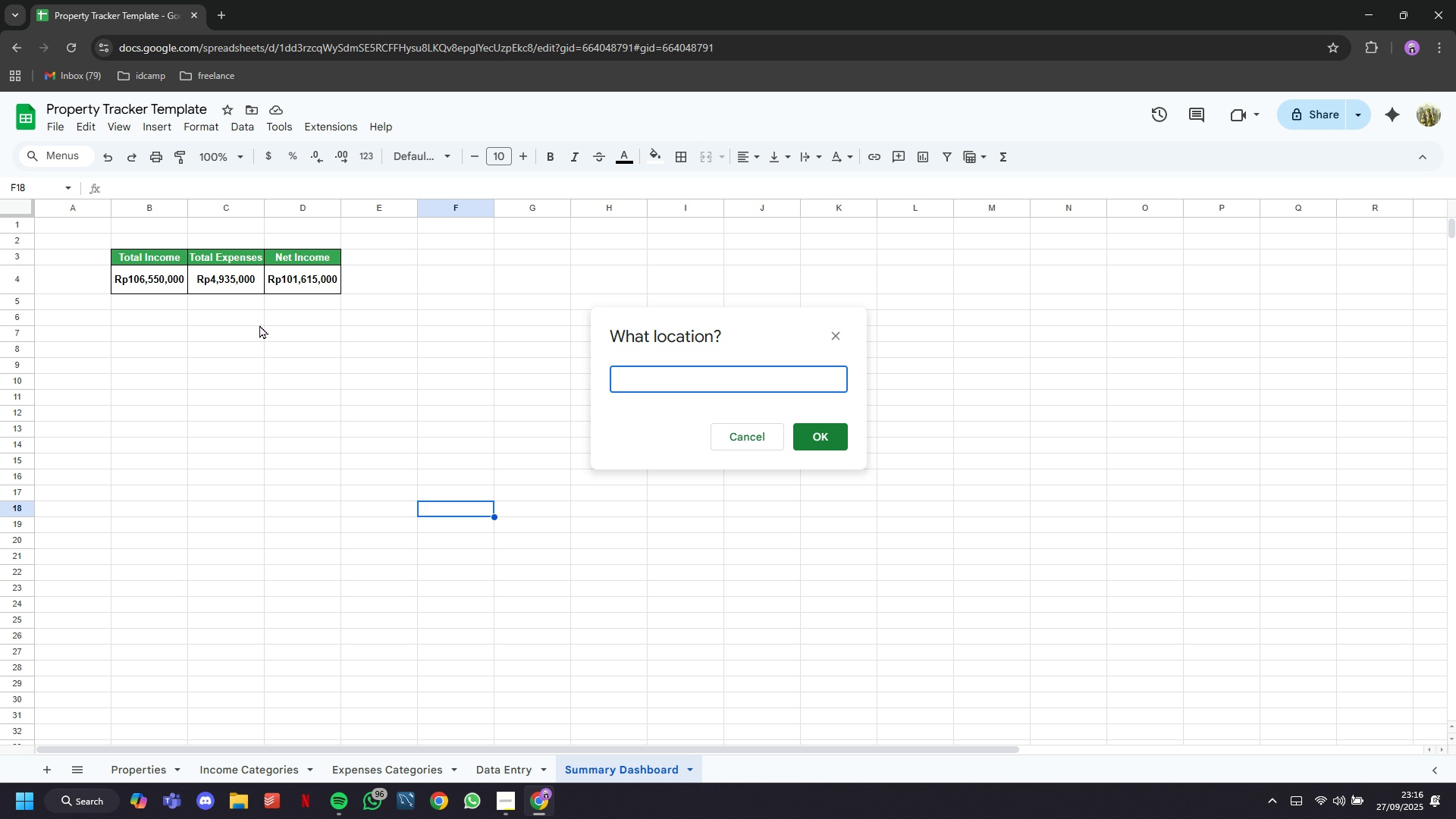 
wait(6.97)
 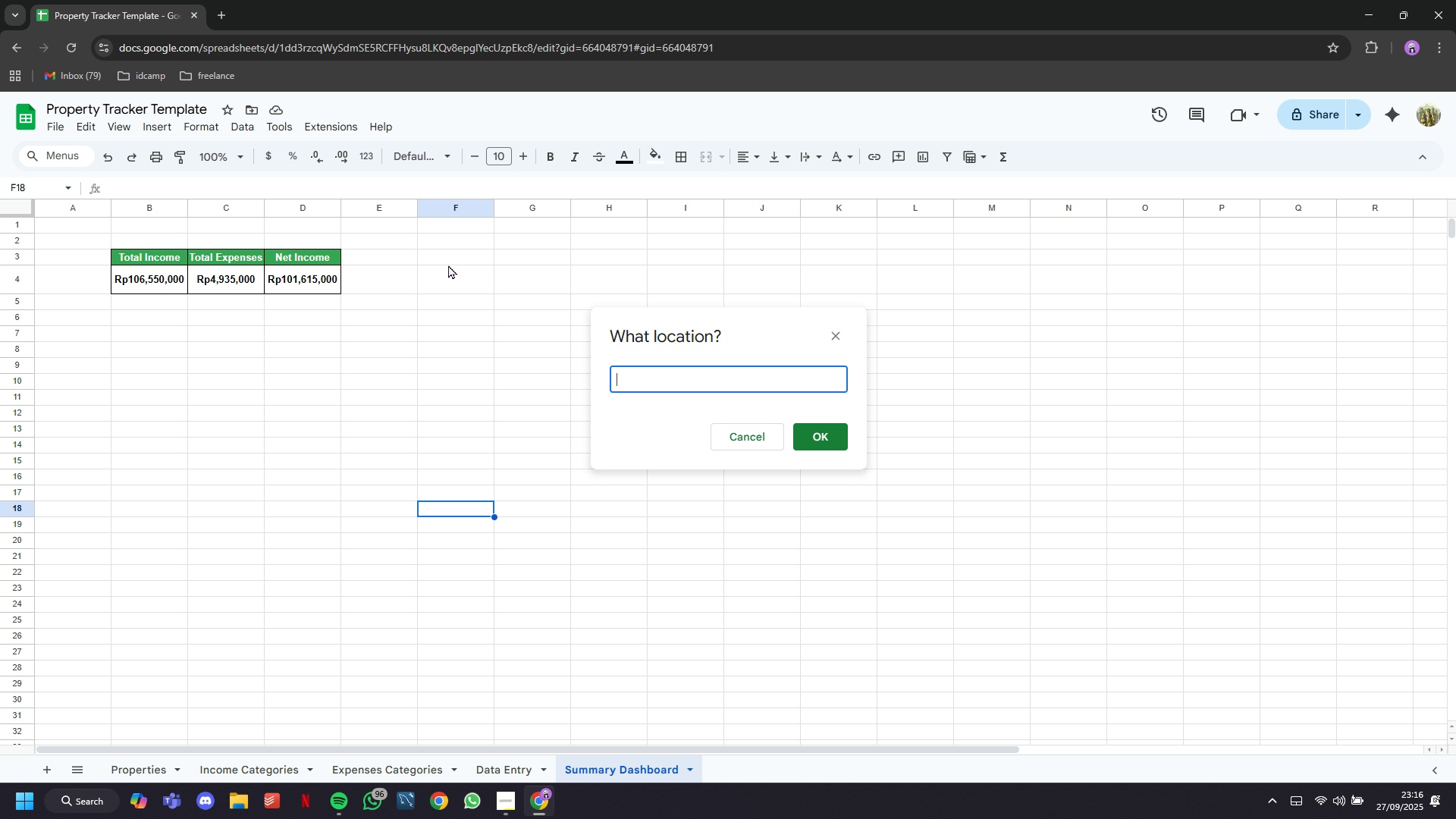 
left_click([126, 353])
 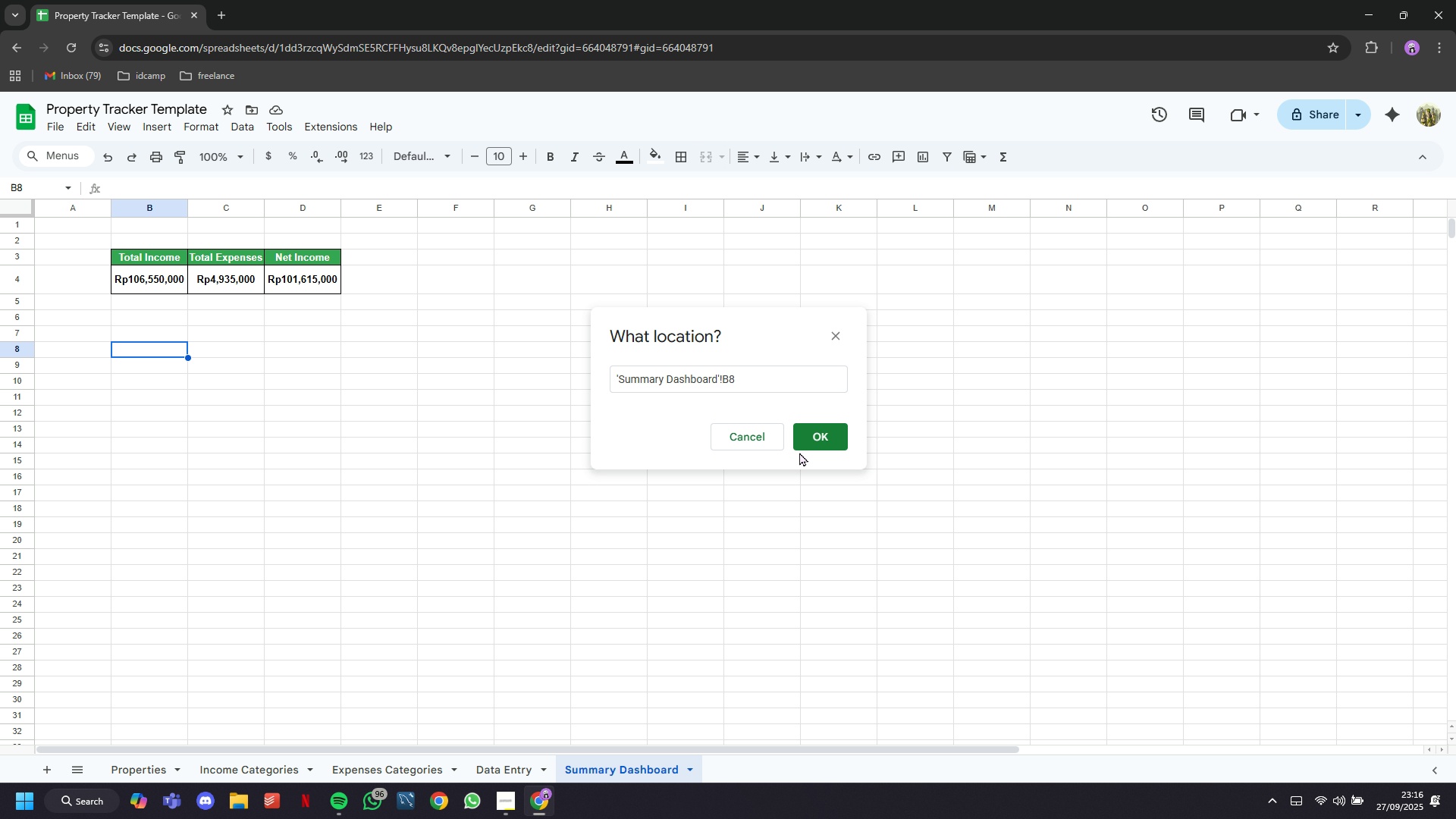 
left_click([816, 441])
 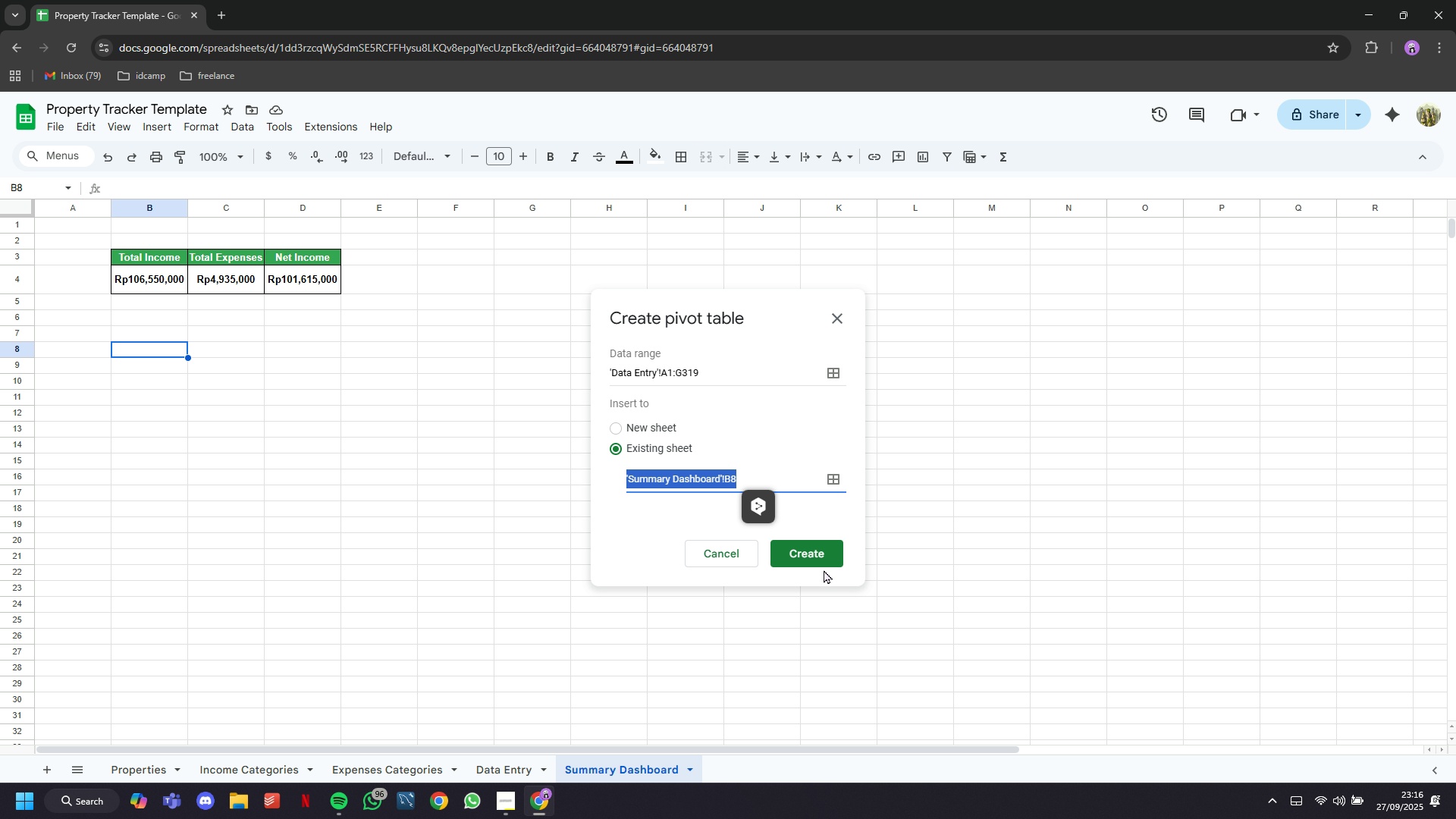 
left_click([820, 556])
 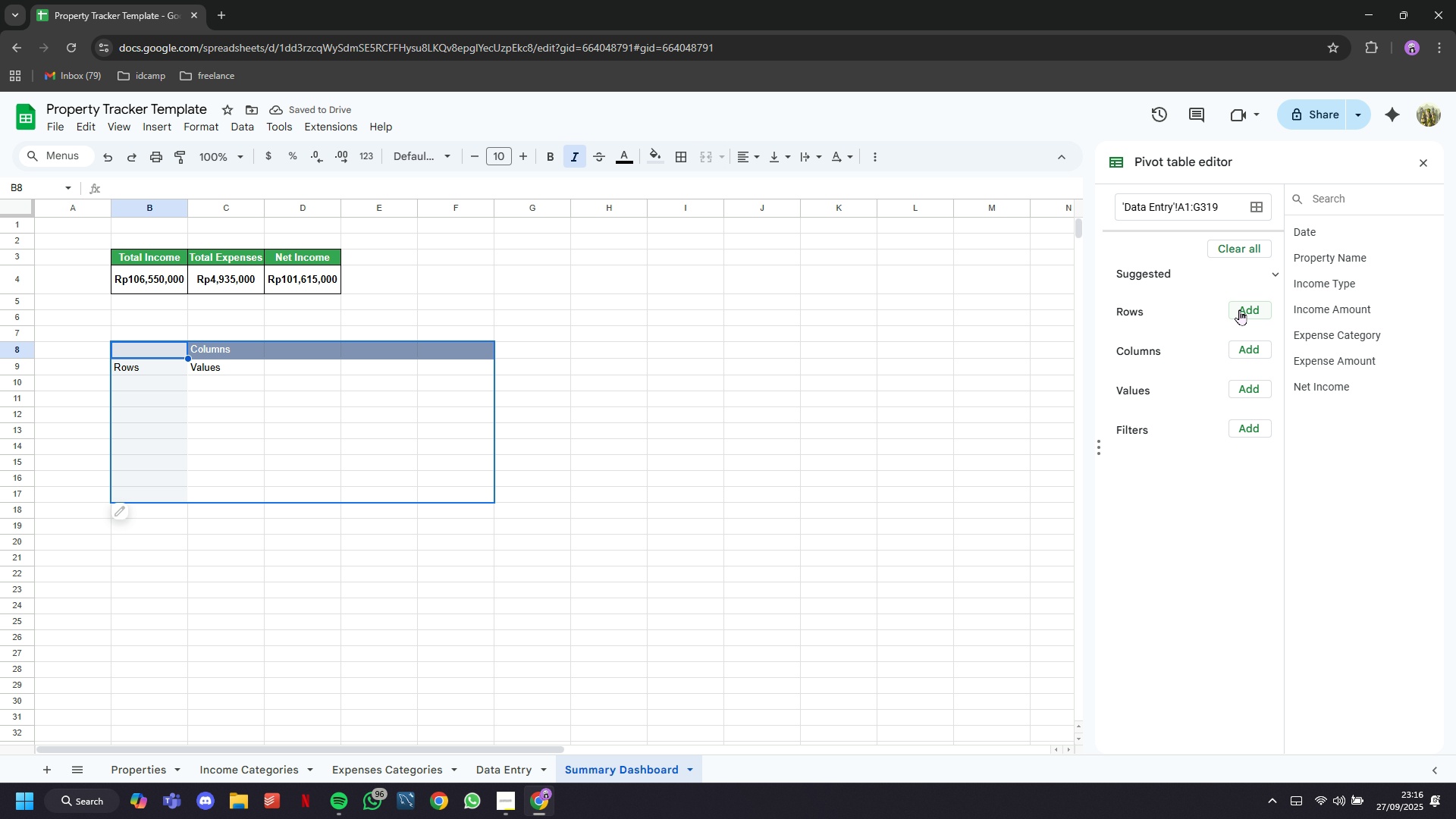 
left_click([1239, 309])
 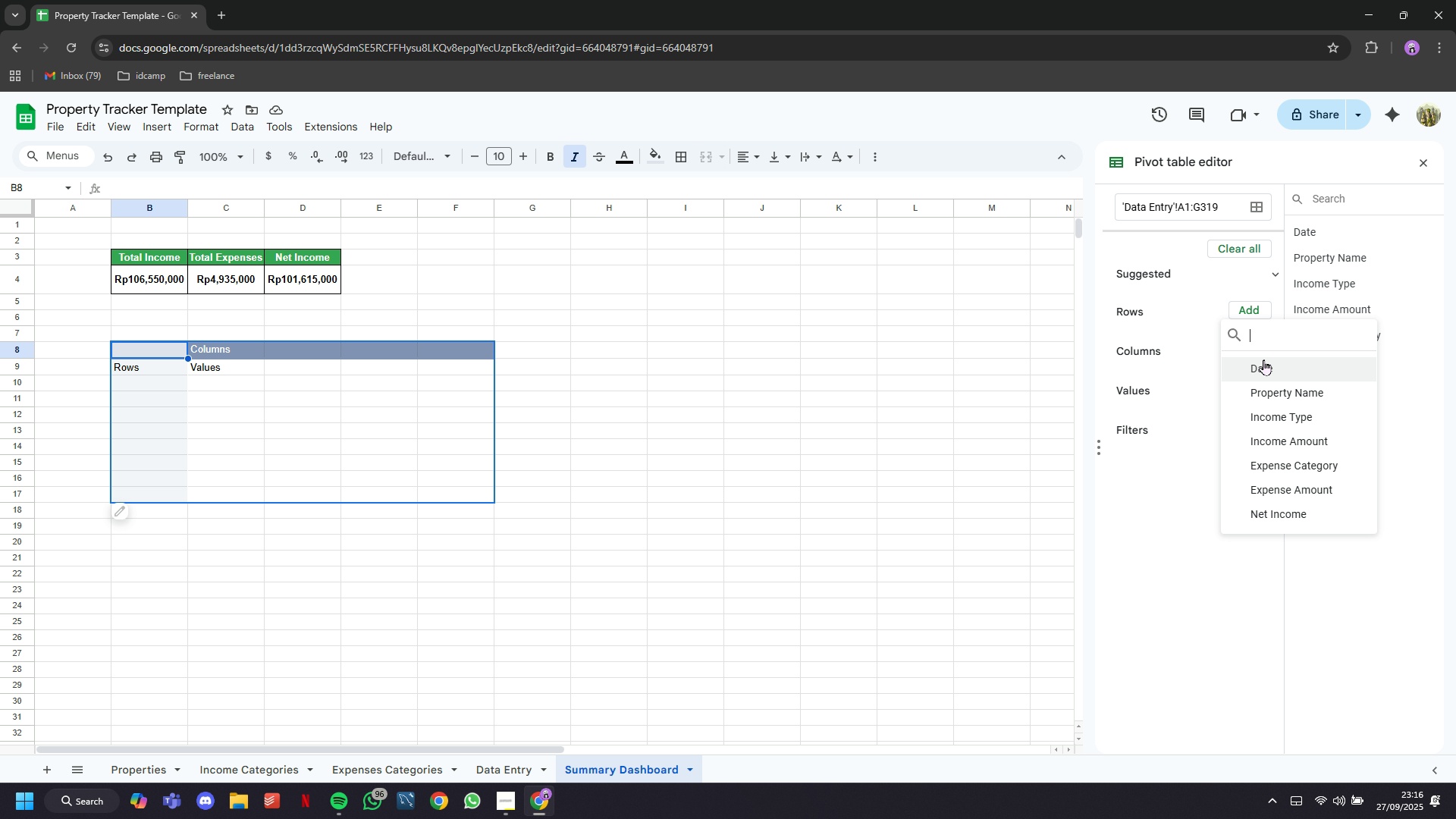 
left_click([1265, 362])
 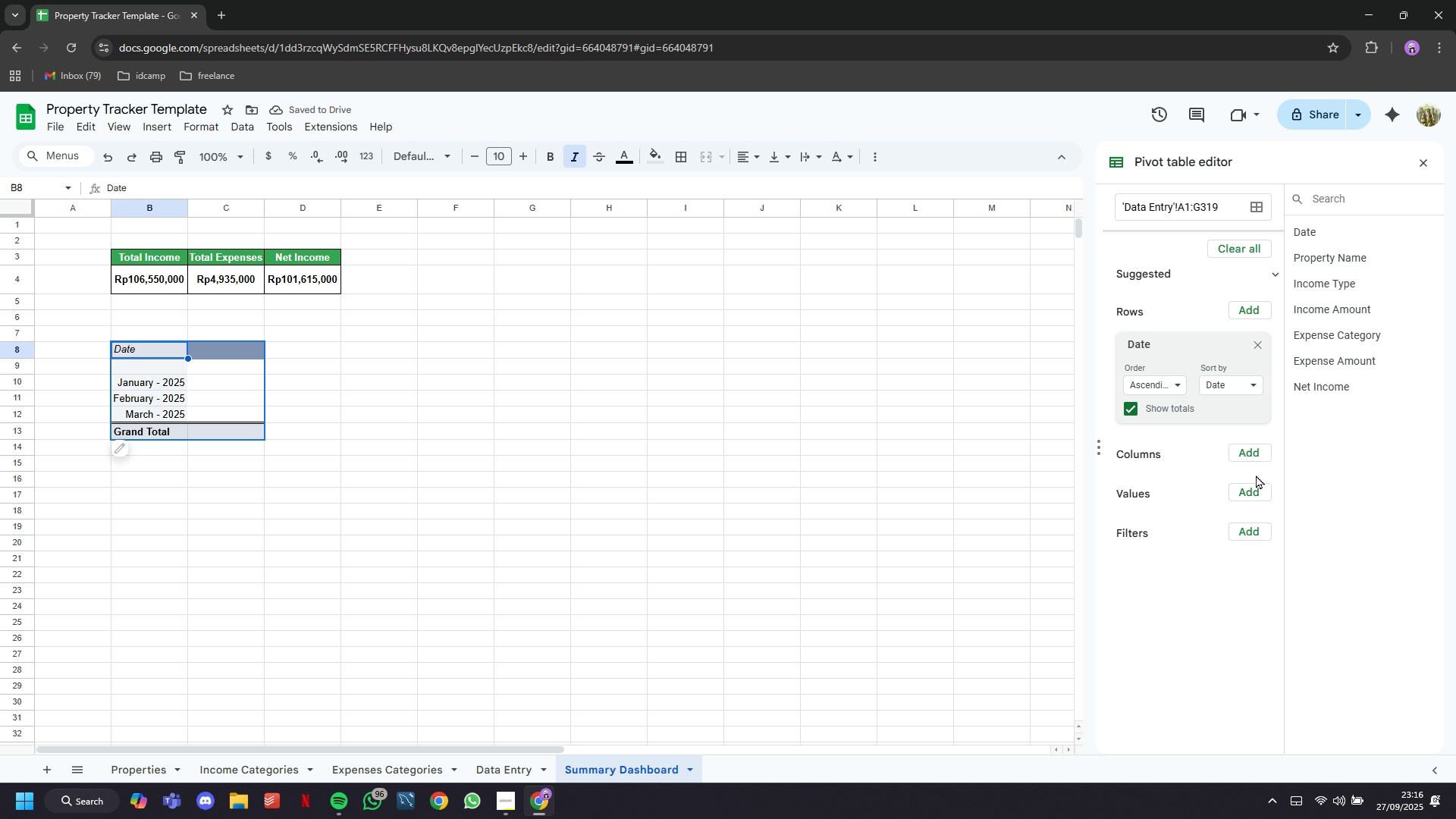 
left_click([1249, 497])
 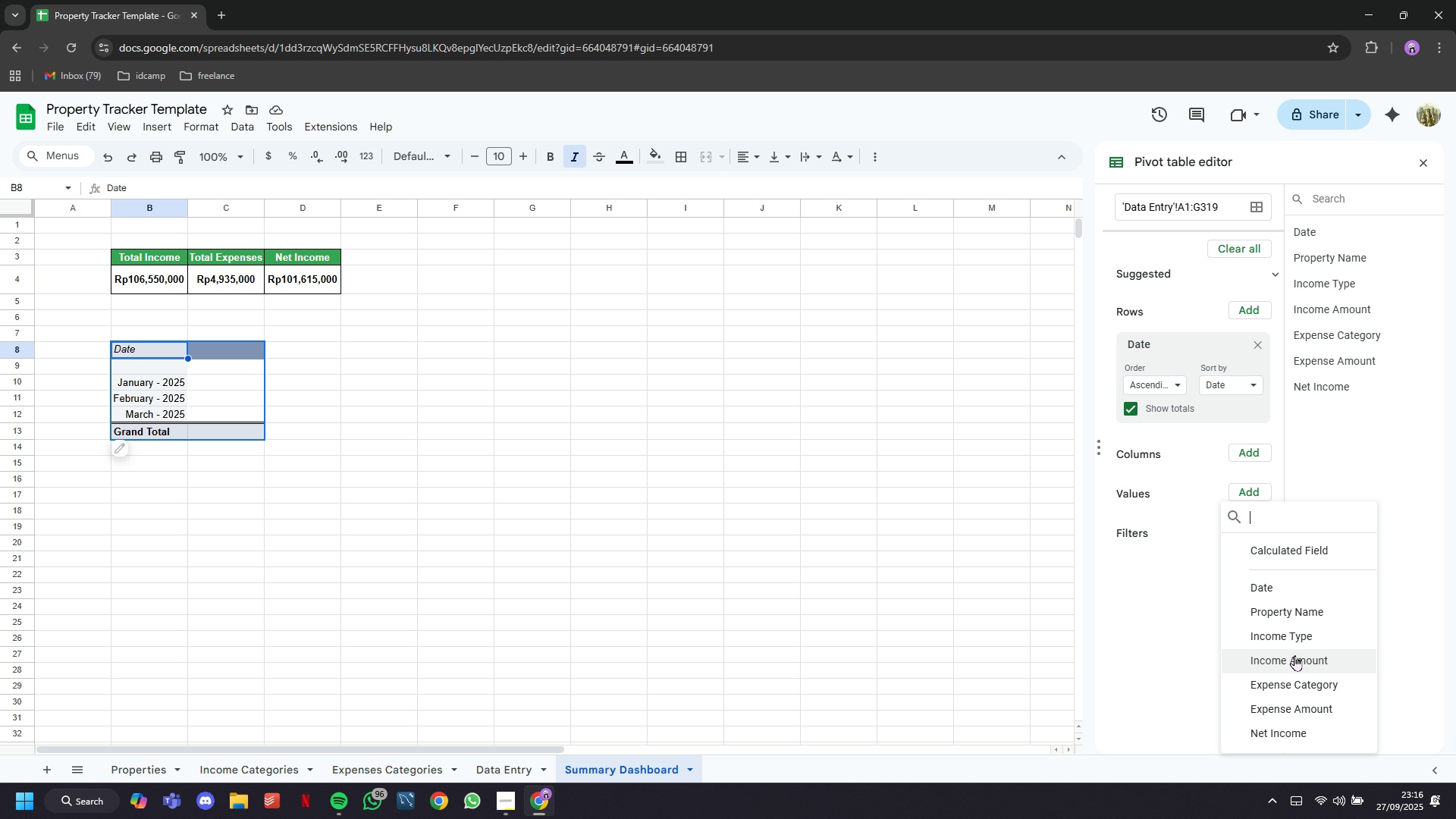 
wait(5.26)
 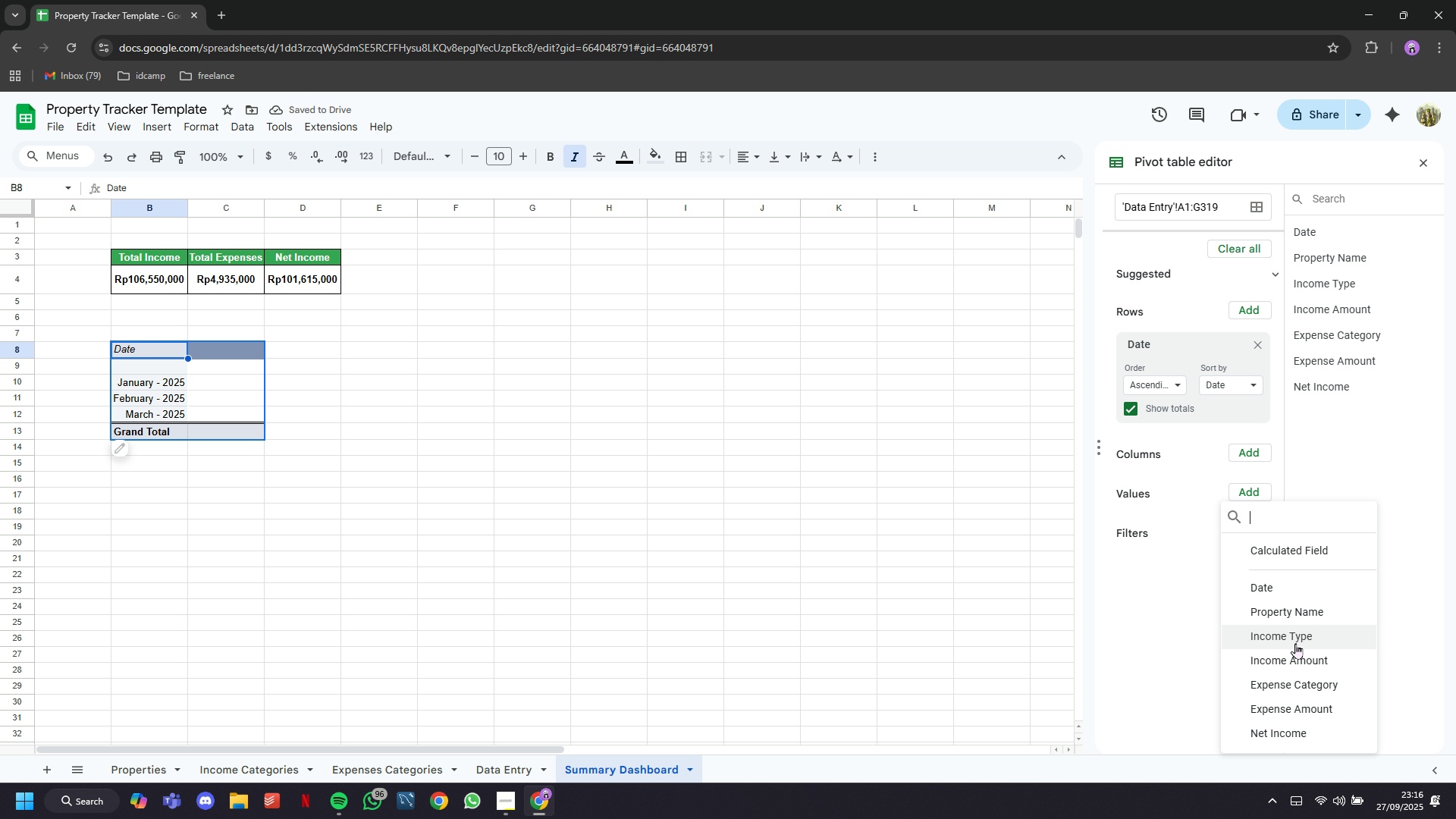 
left_click([1321, 663])
 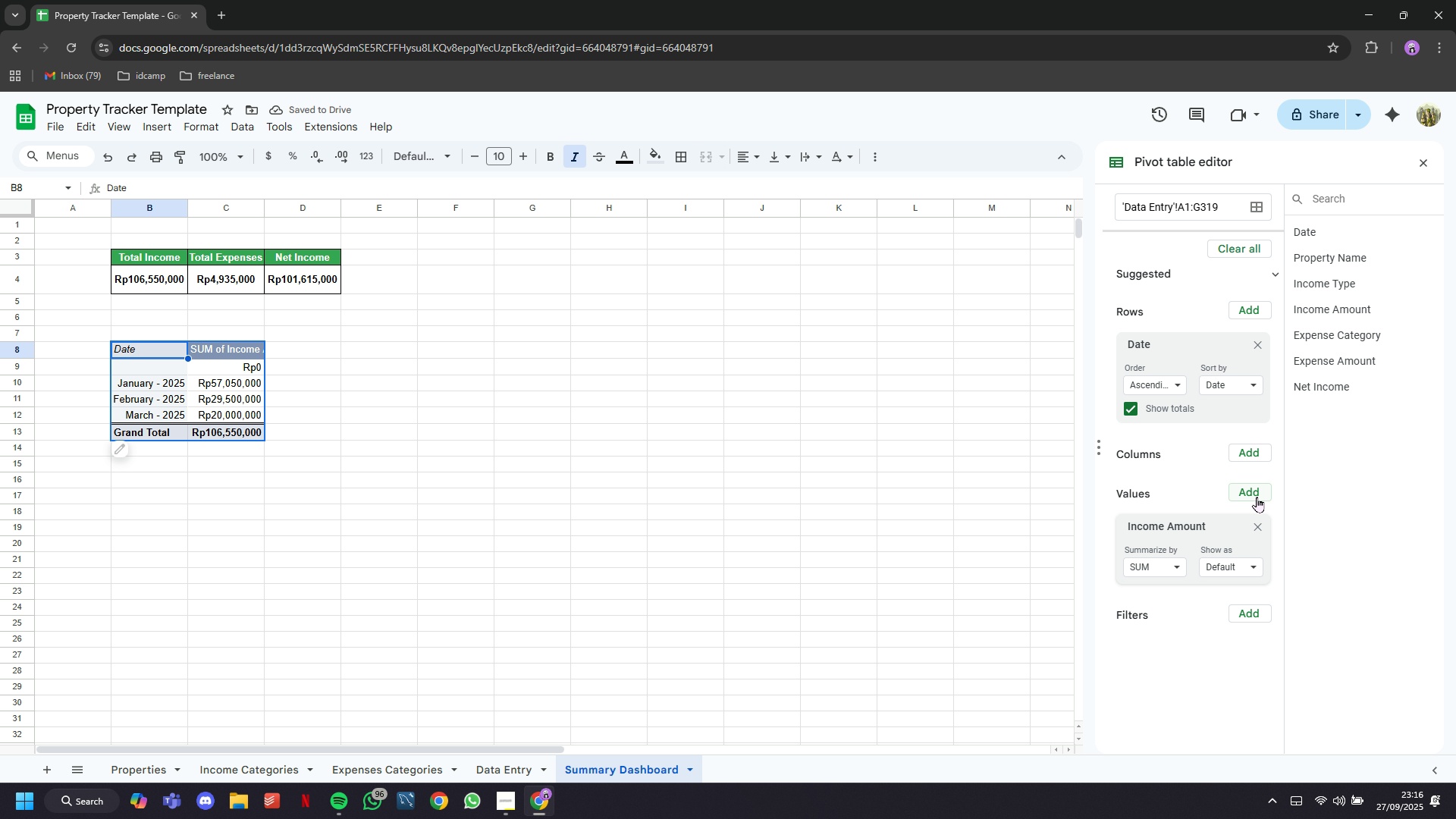 
left_click([1257, 497])
 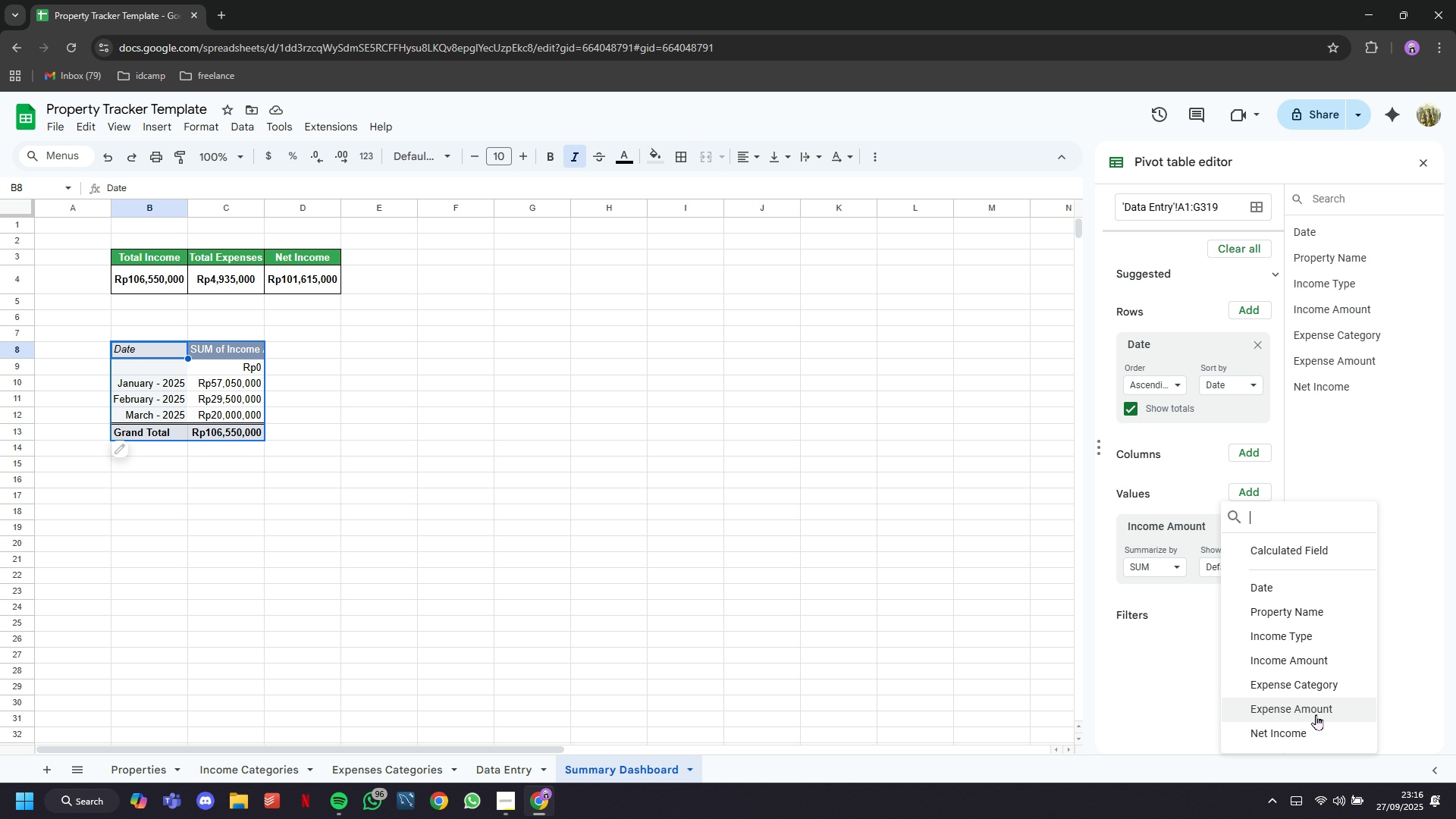 
wait(5.48)
 